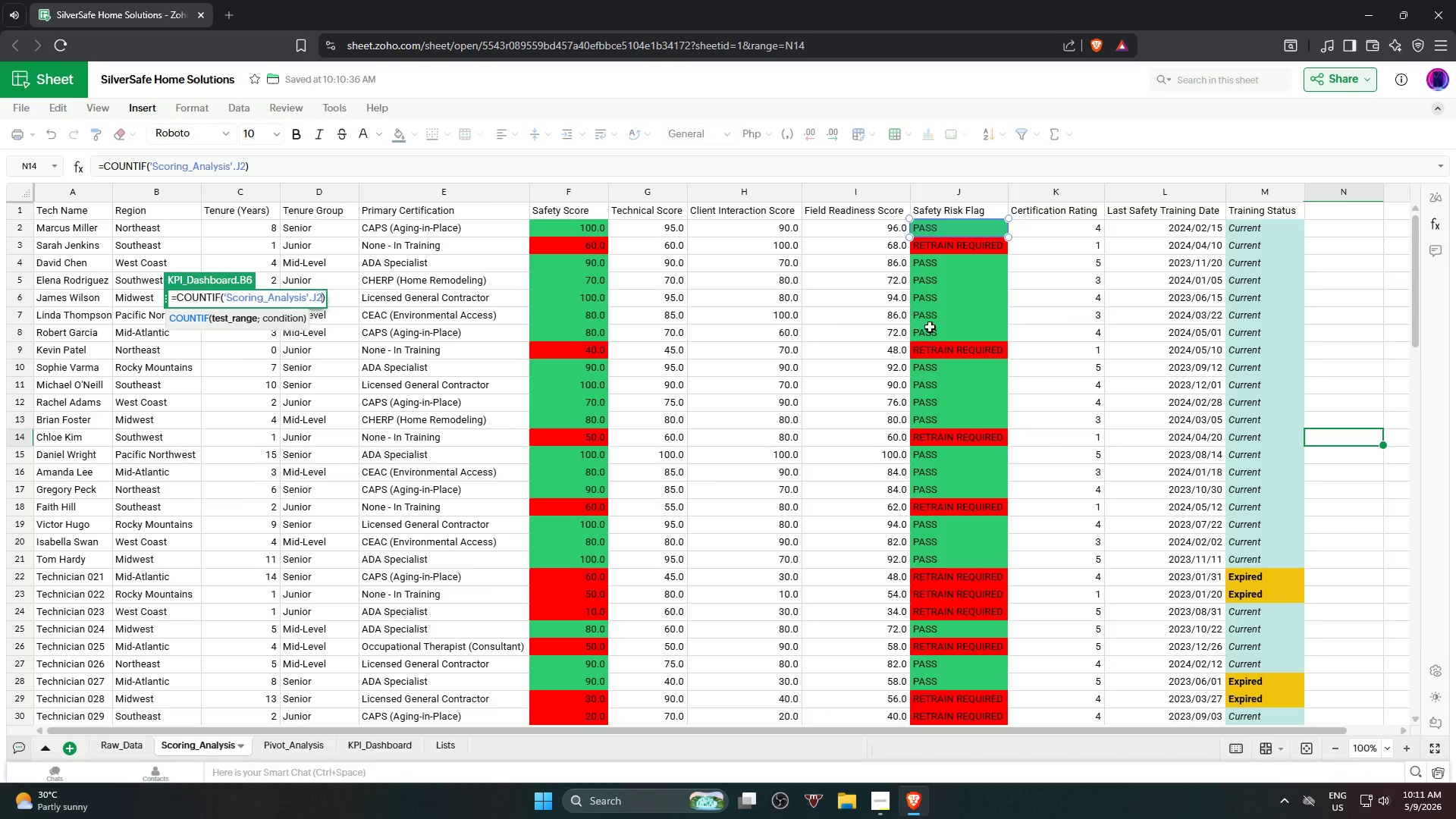 
hold_key(key=ShiftLeft, duration=0.69)
 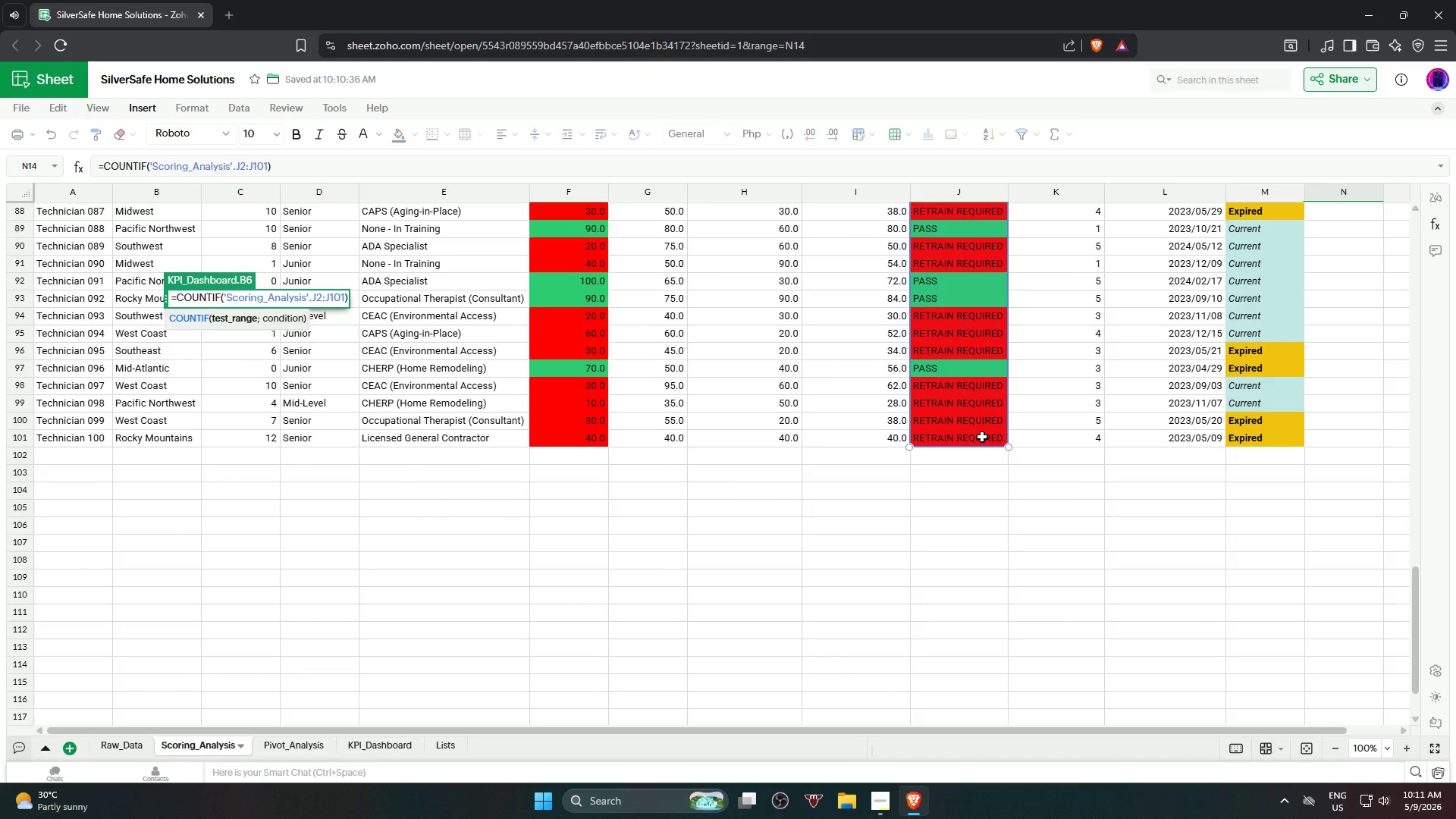 
scroll: coordinate [948, 463], scroll_direction: down, amount: 20.0
 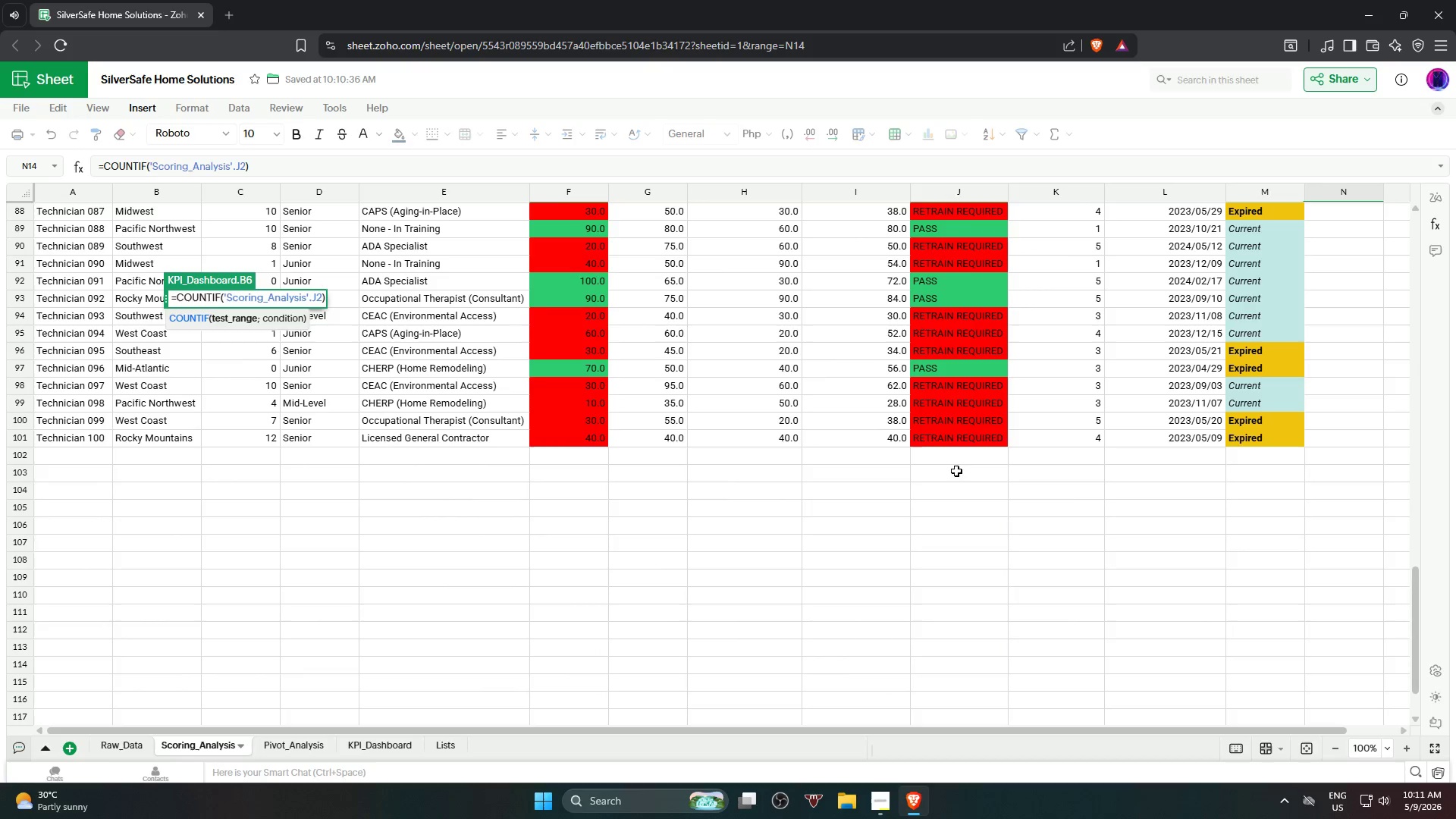 
left_click([982, 437])
 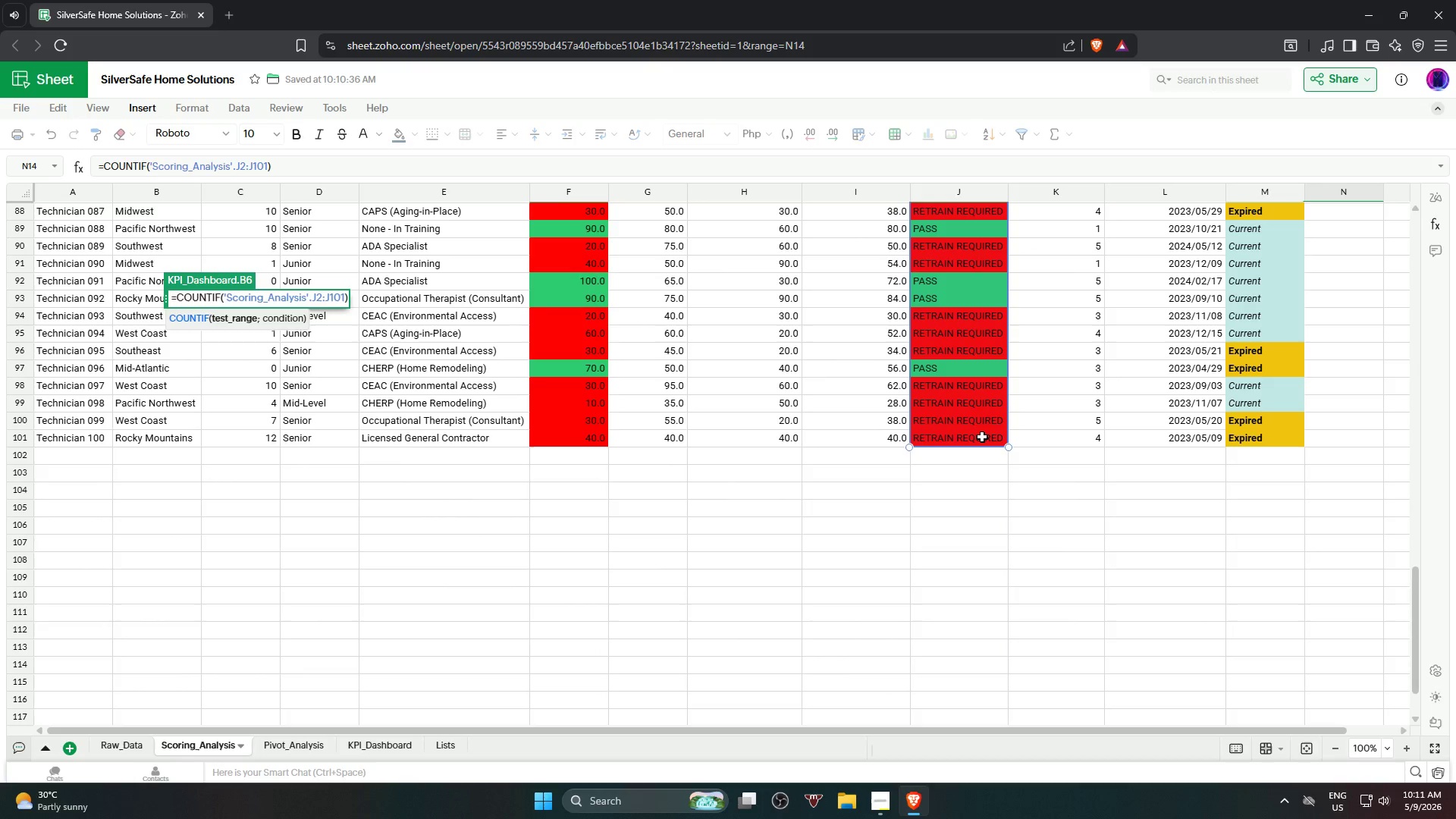 
type(,"RETRAIN T)
key(Backspace)
type(REQUIRED")
 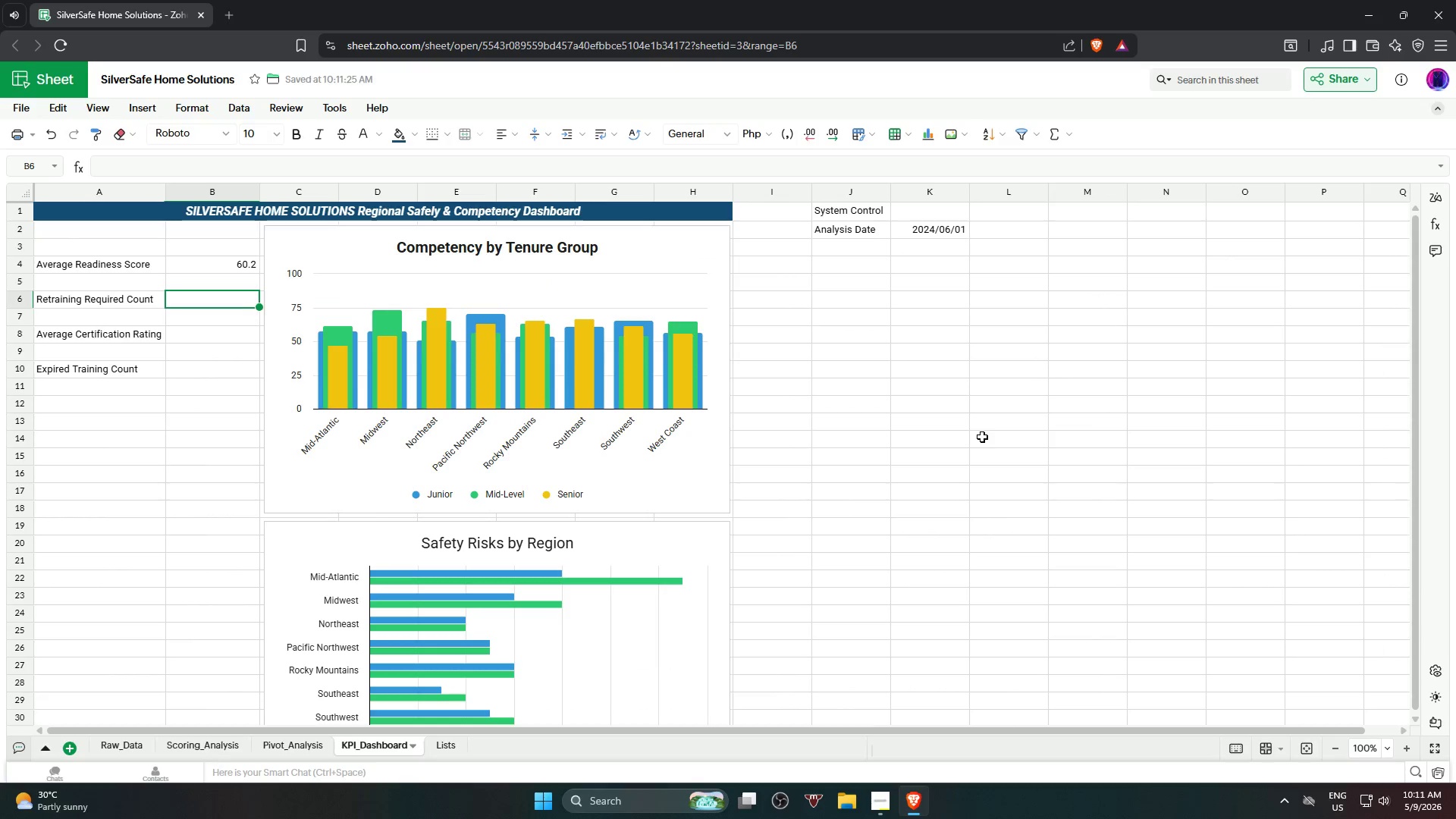 
 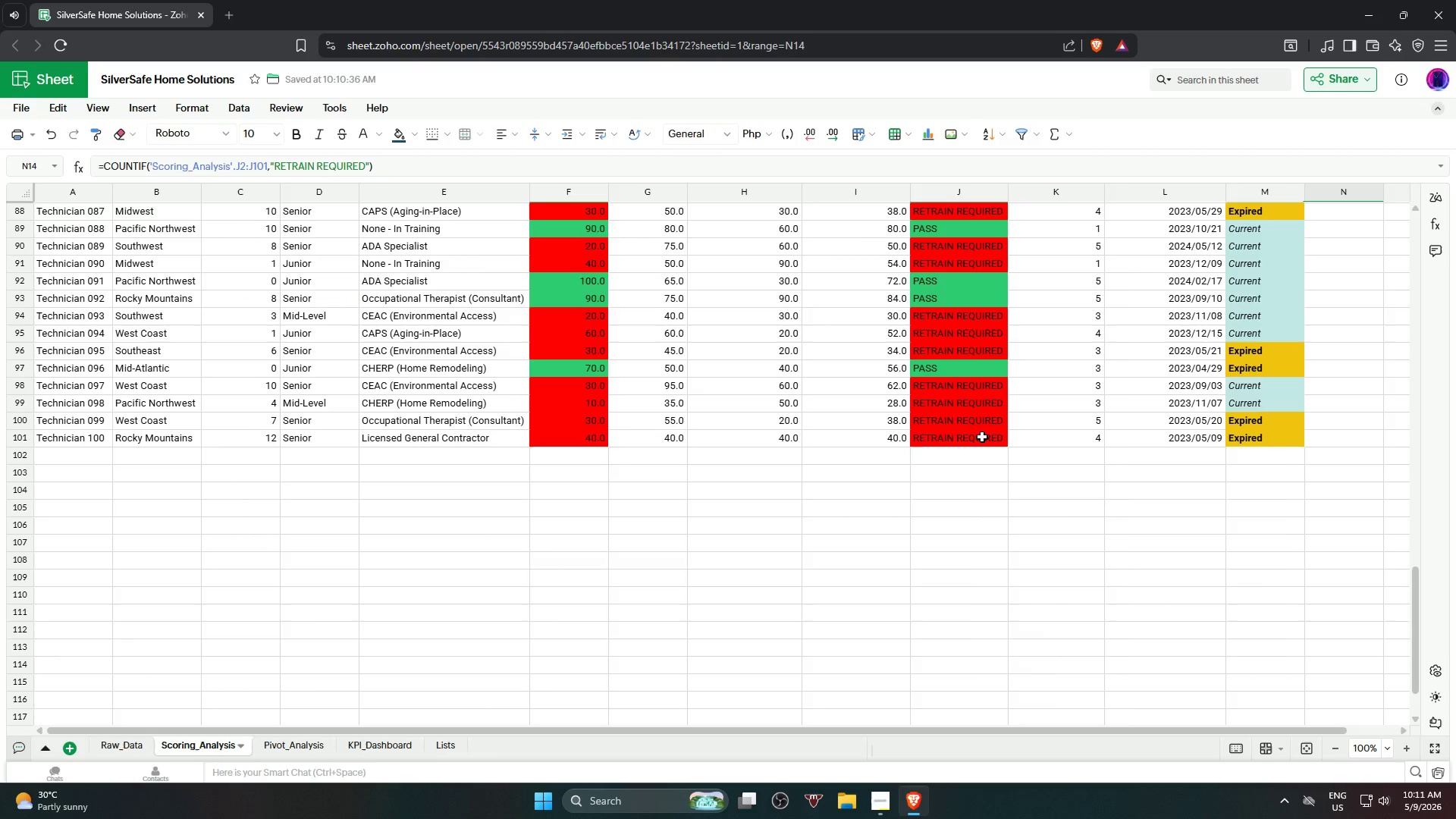 
key(Enter)
 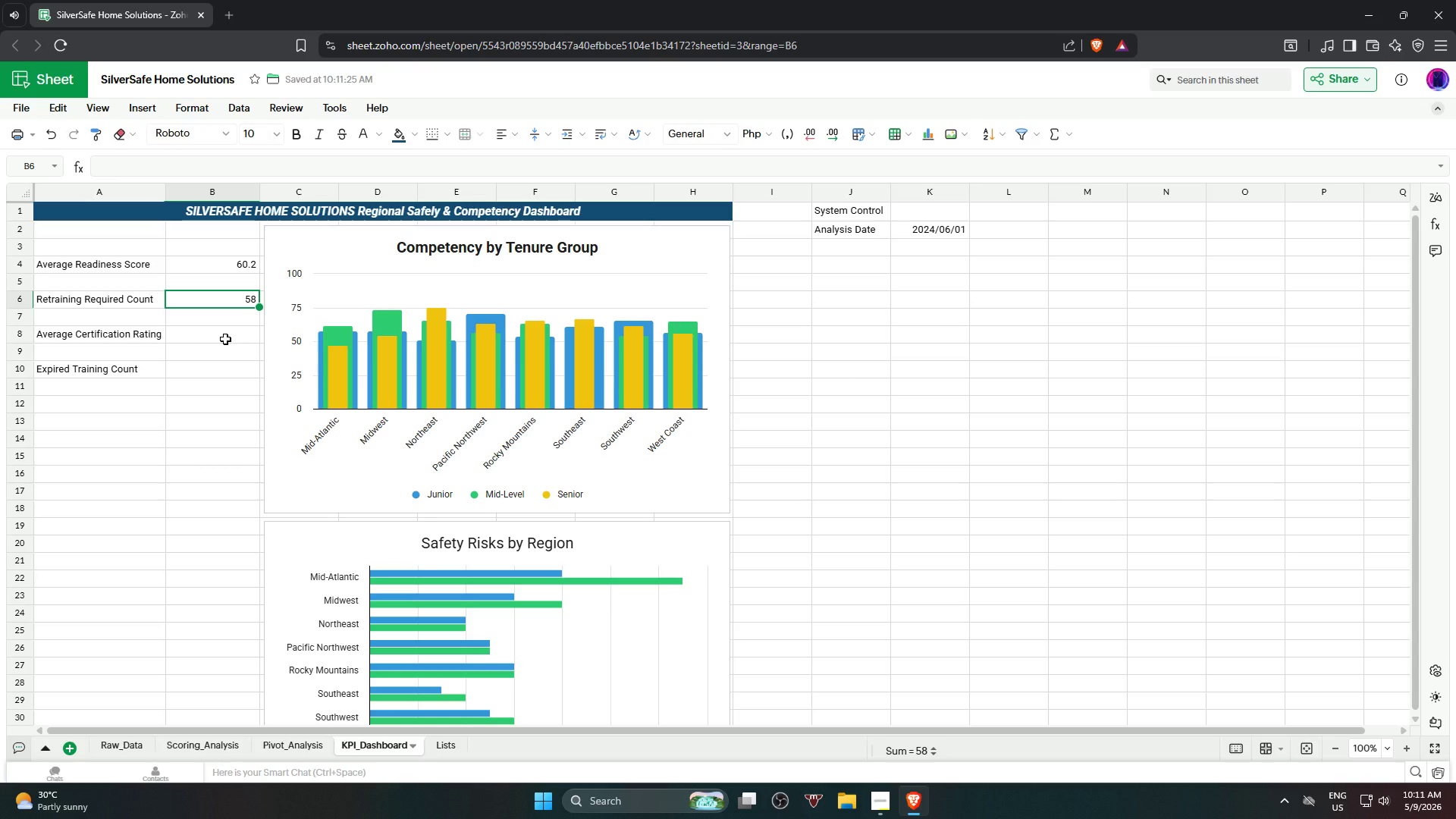 
left_click([193, 359])
 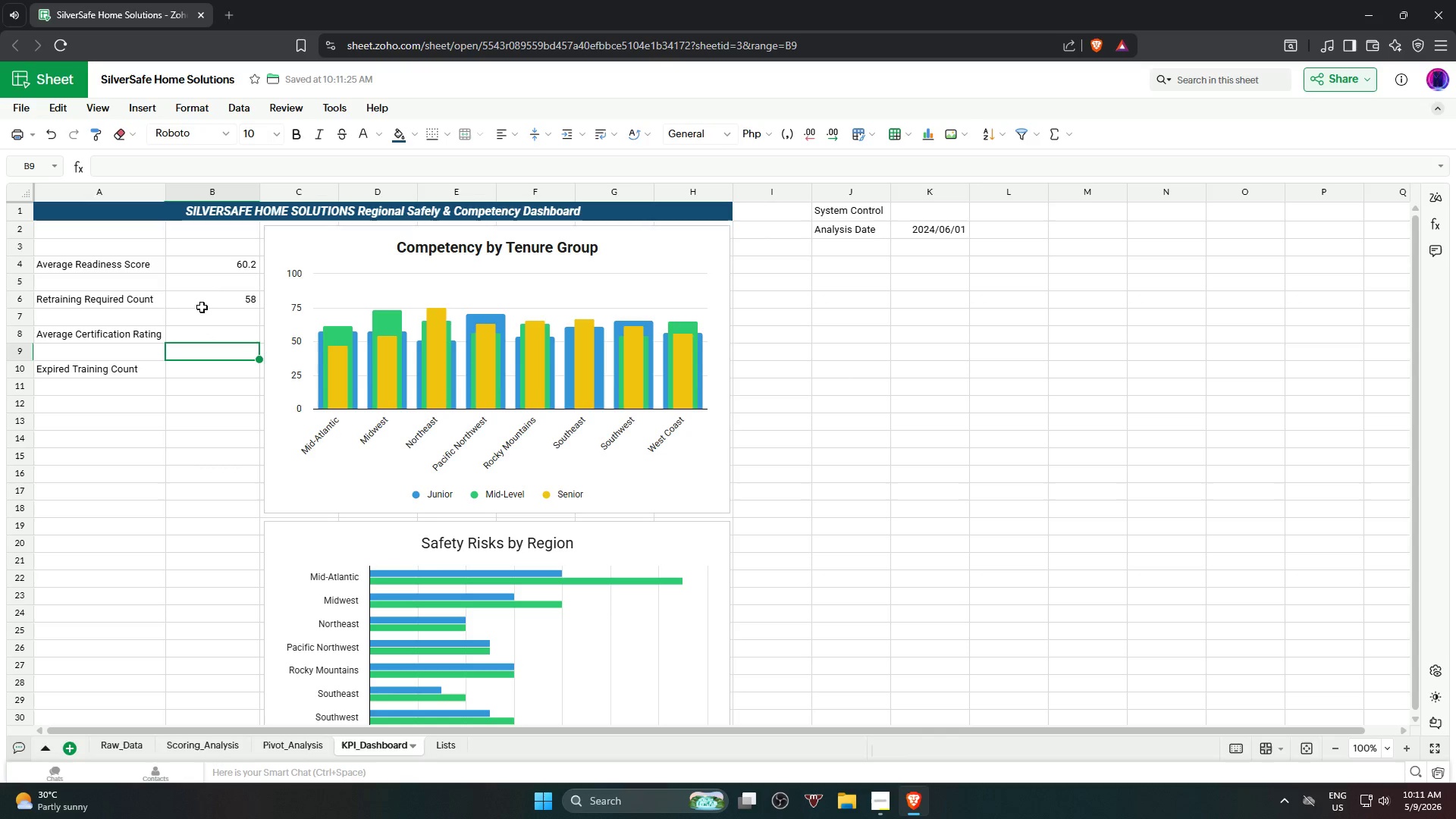 
left_click([206, 303])
 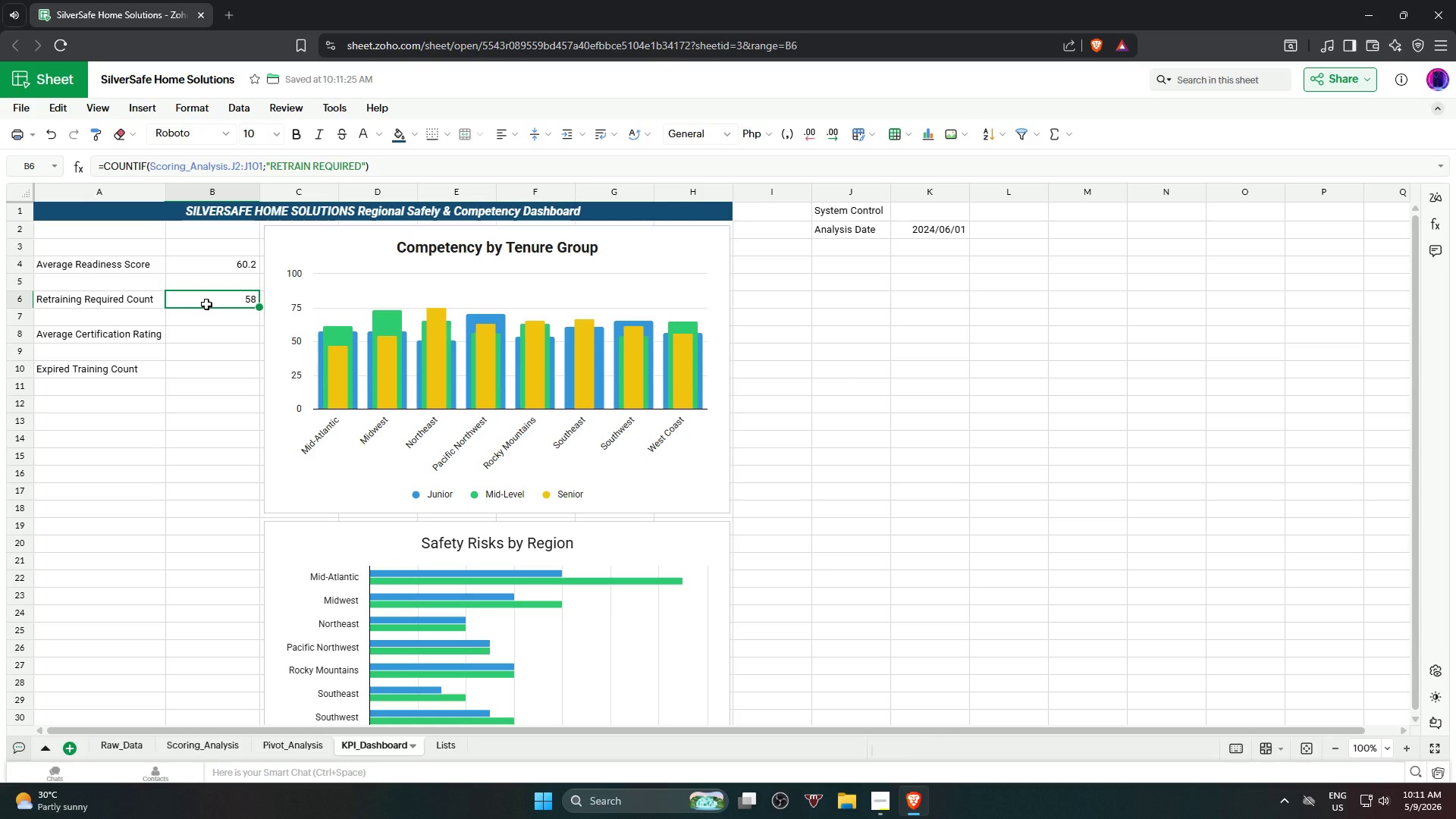 
wait(11.62)
 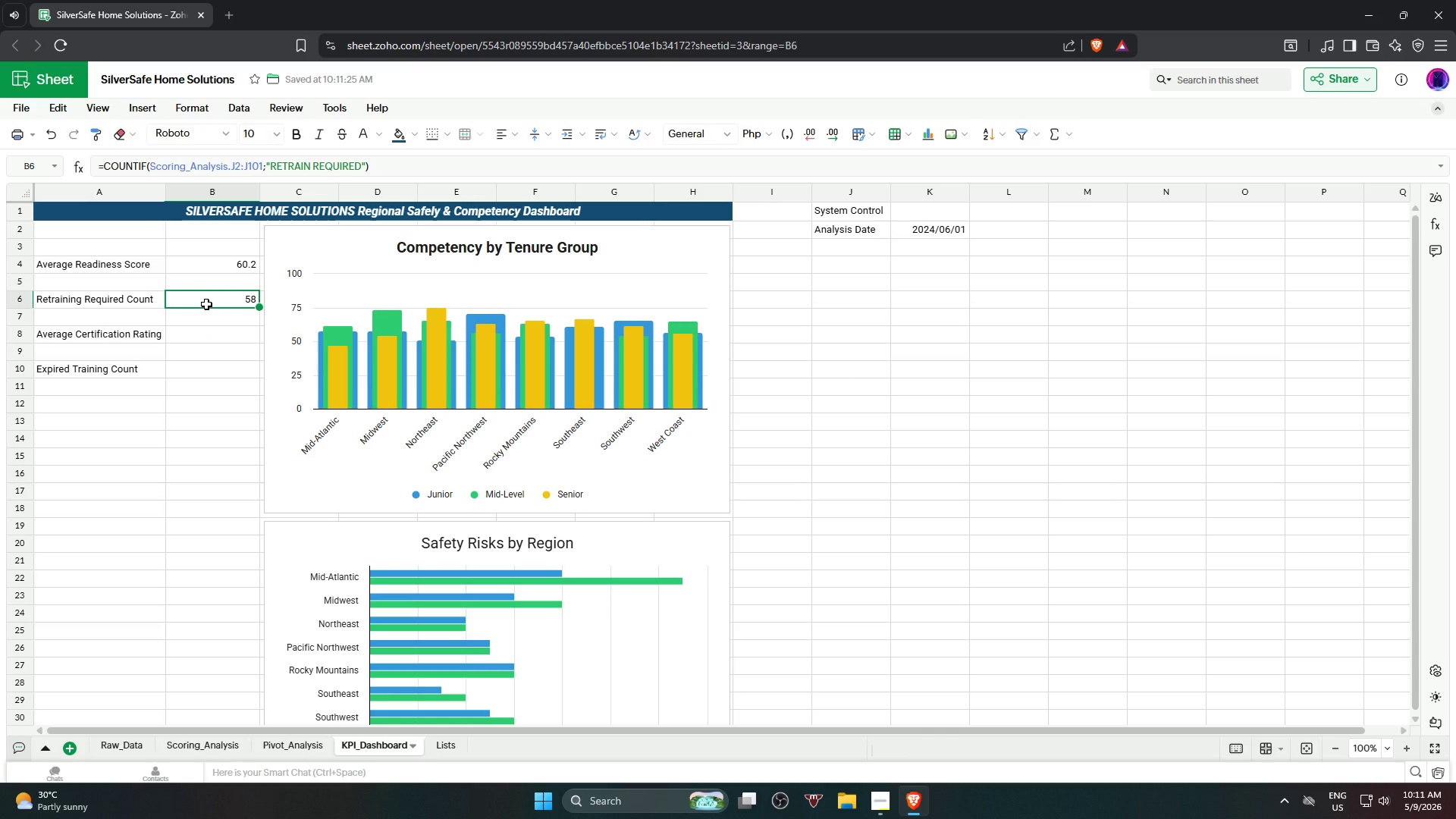 
type(=AVERA)
 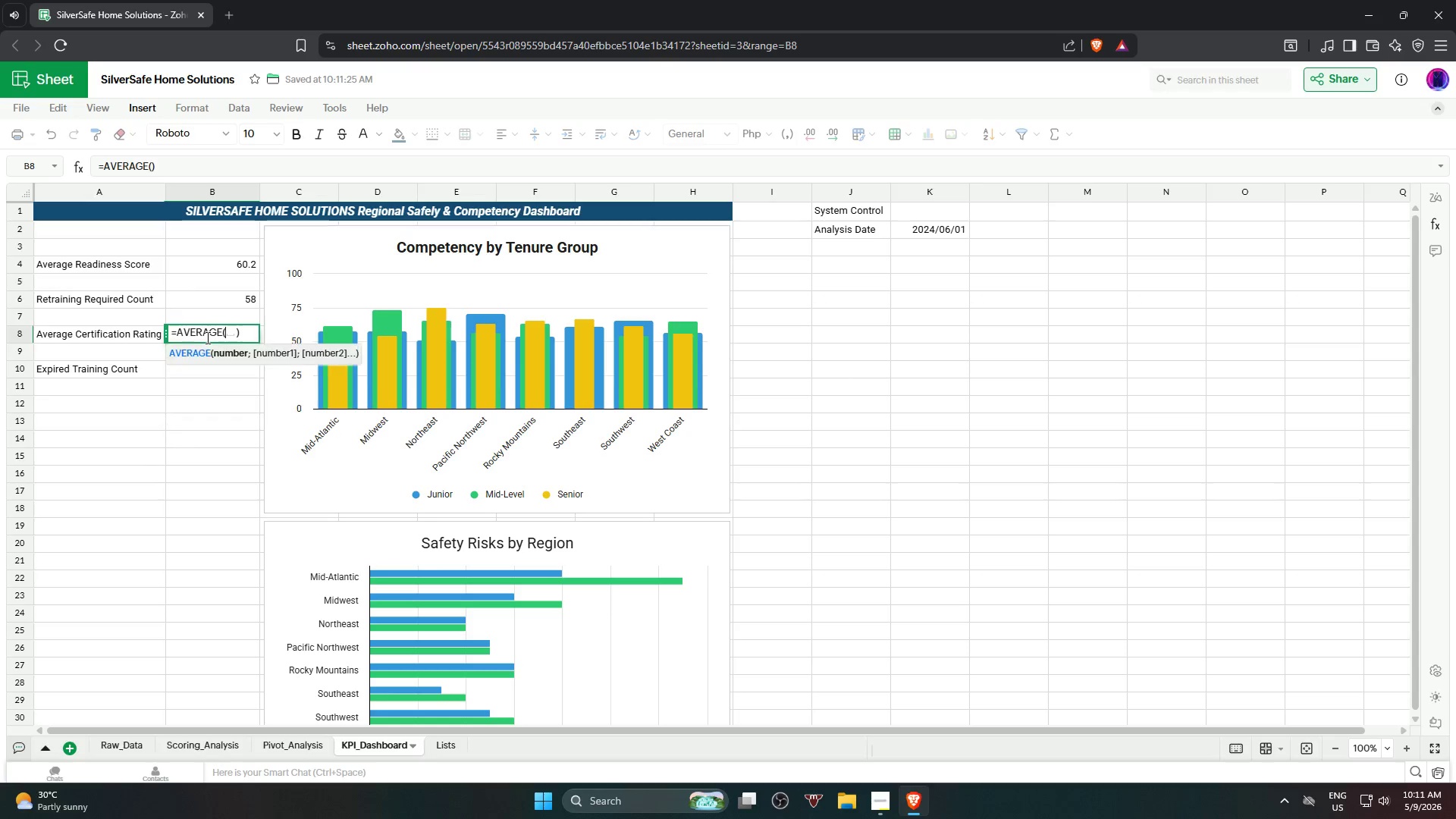 
key(Enter)
 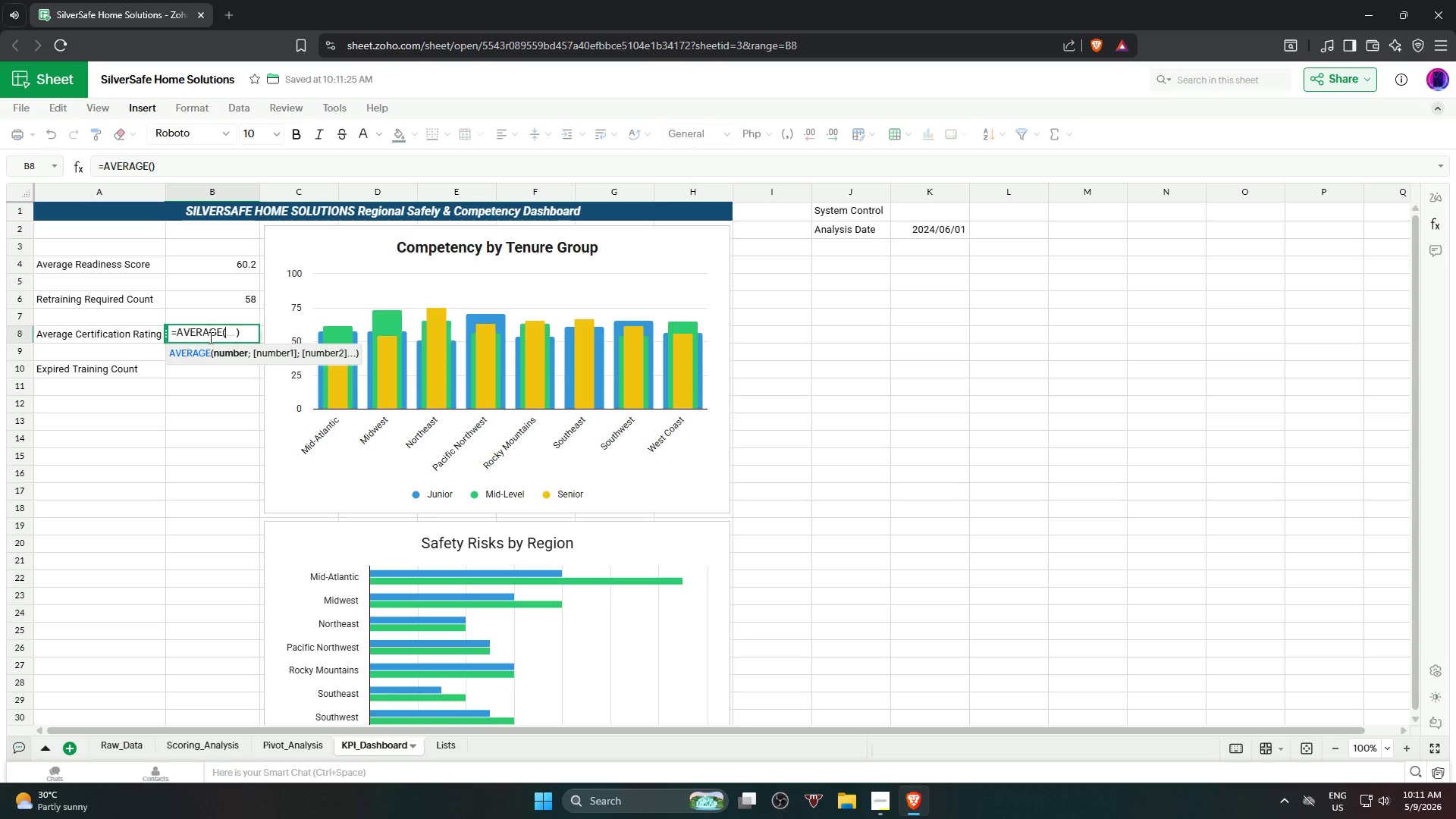 
wait(18.84)
 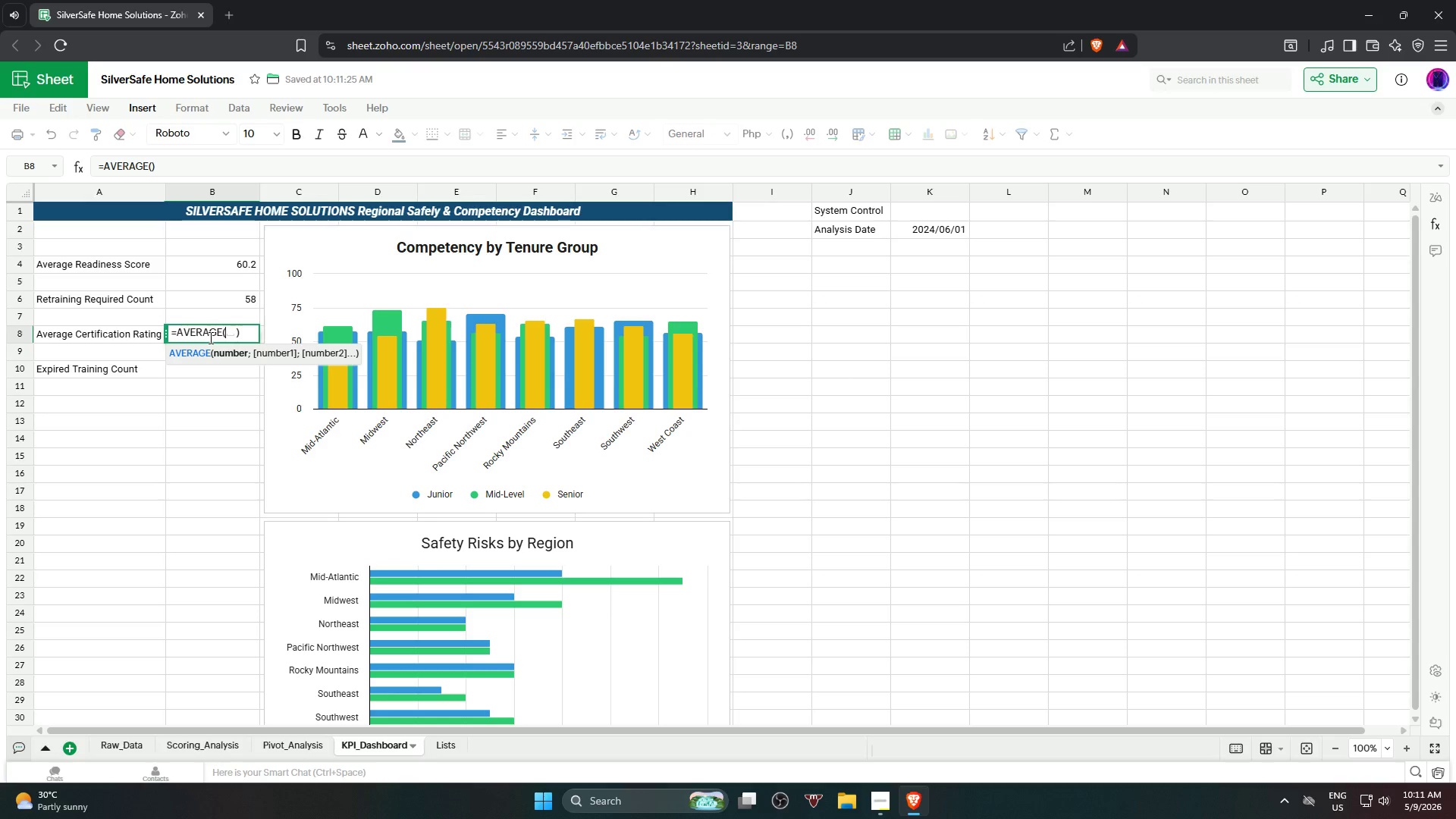 
left_click([197, 741])
 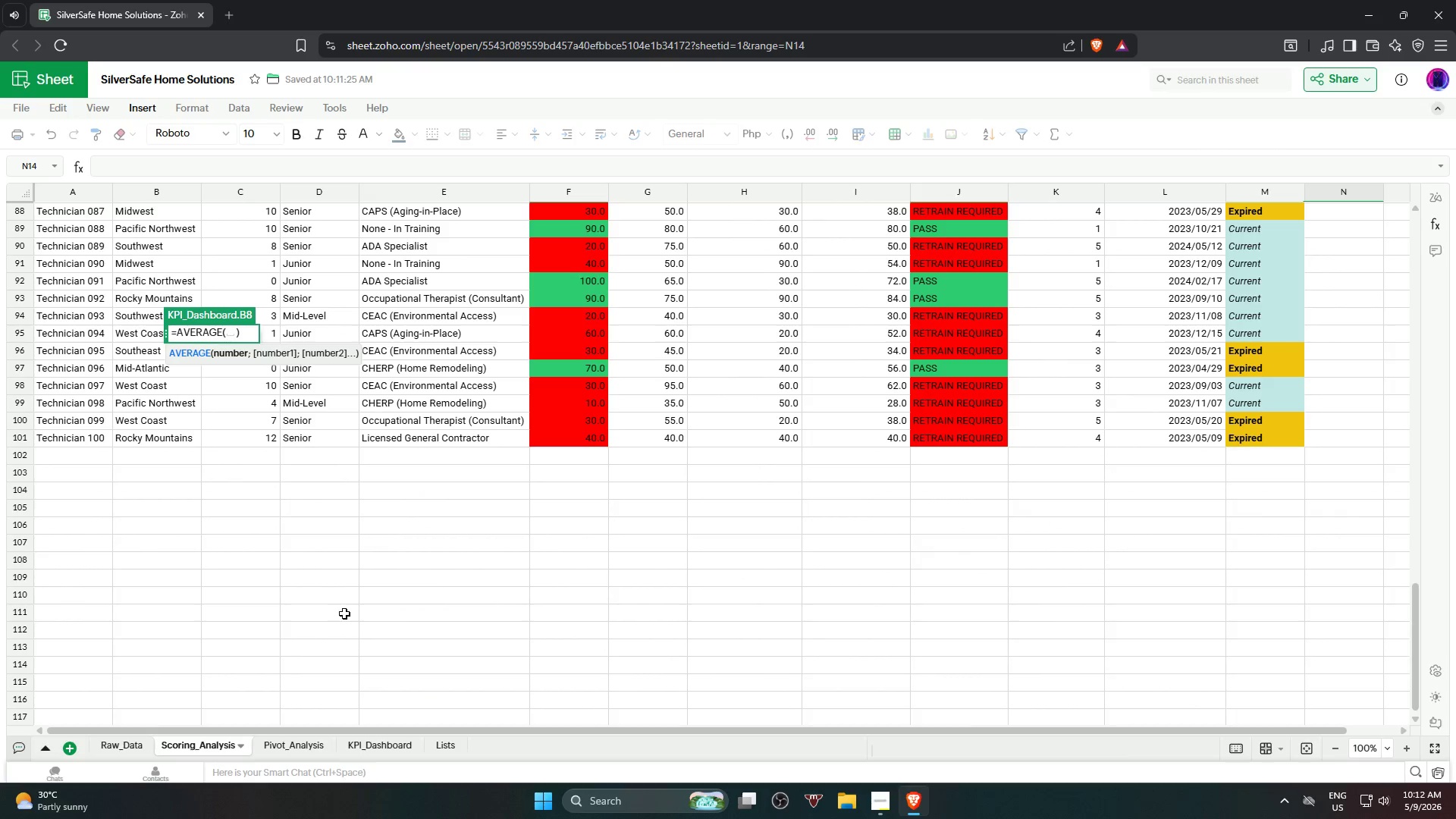 
scroll: coordinate [806, 434], scroll_direction: up, amount: 28.0
 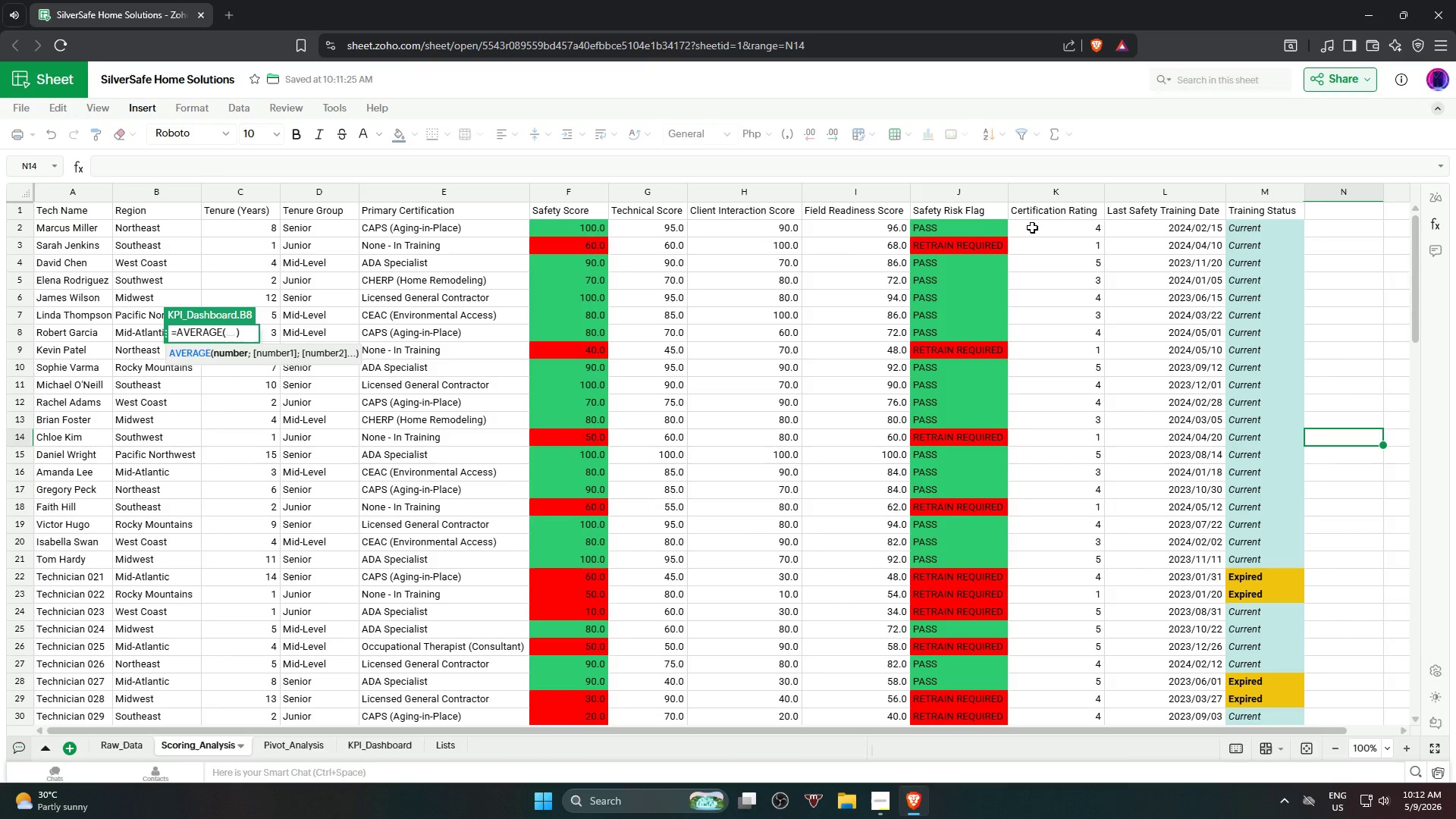 
left_click([1033, 228])
 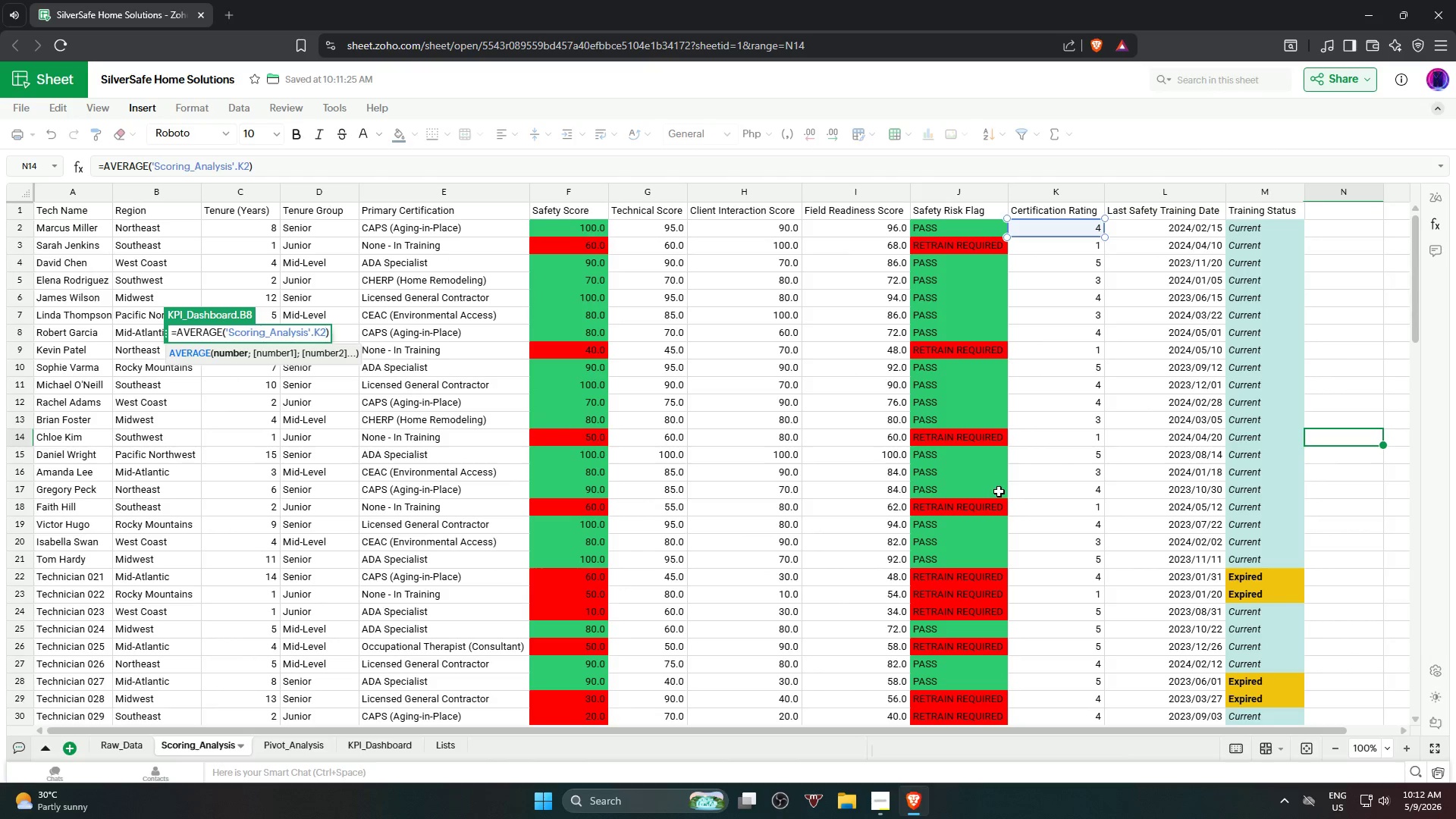 
hold_key(key=ShiftLeft, duration=0.75)
 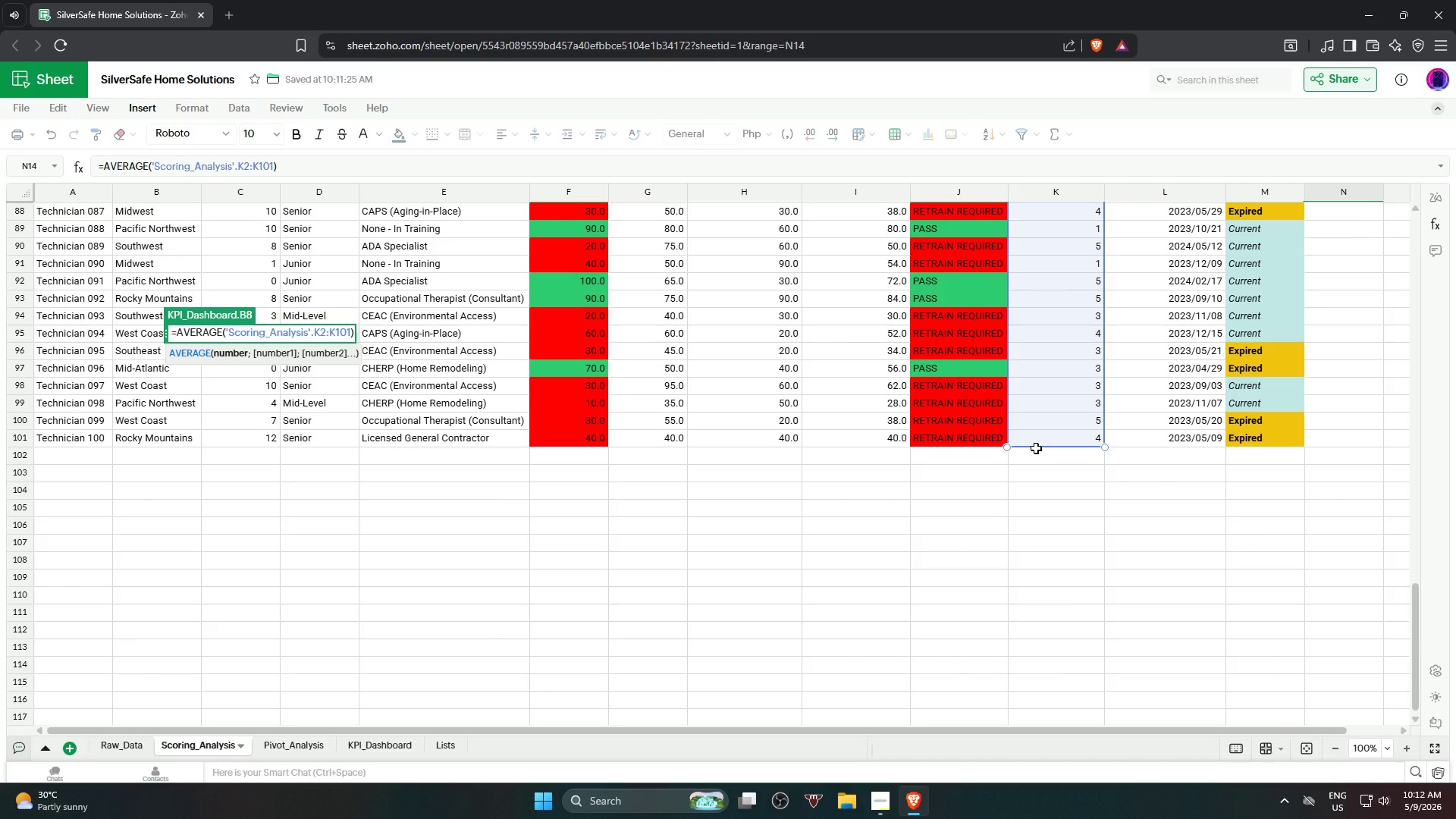 
scroll: coordinate [1059, 604], scroll_direction: down, amount: 20.0
 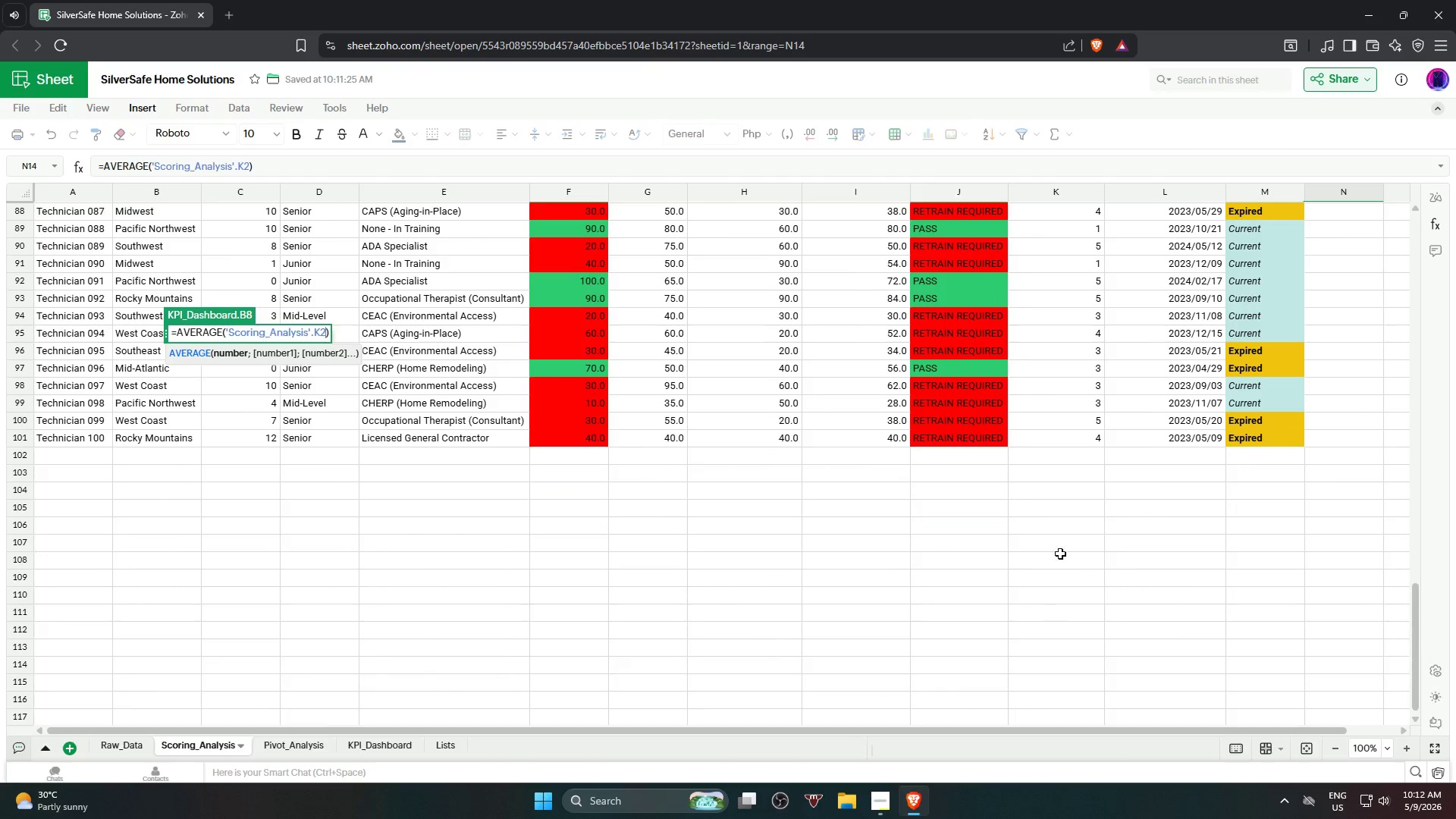 
left_click([1062, 440])
 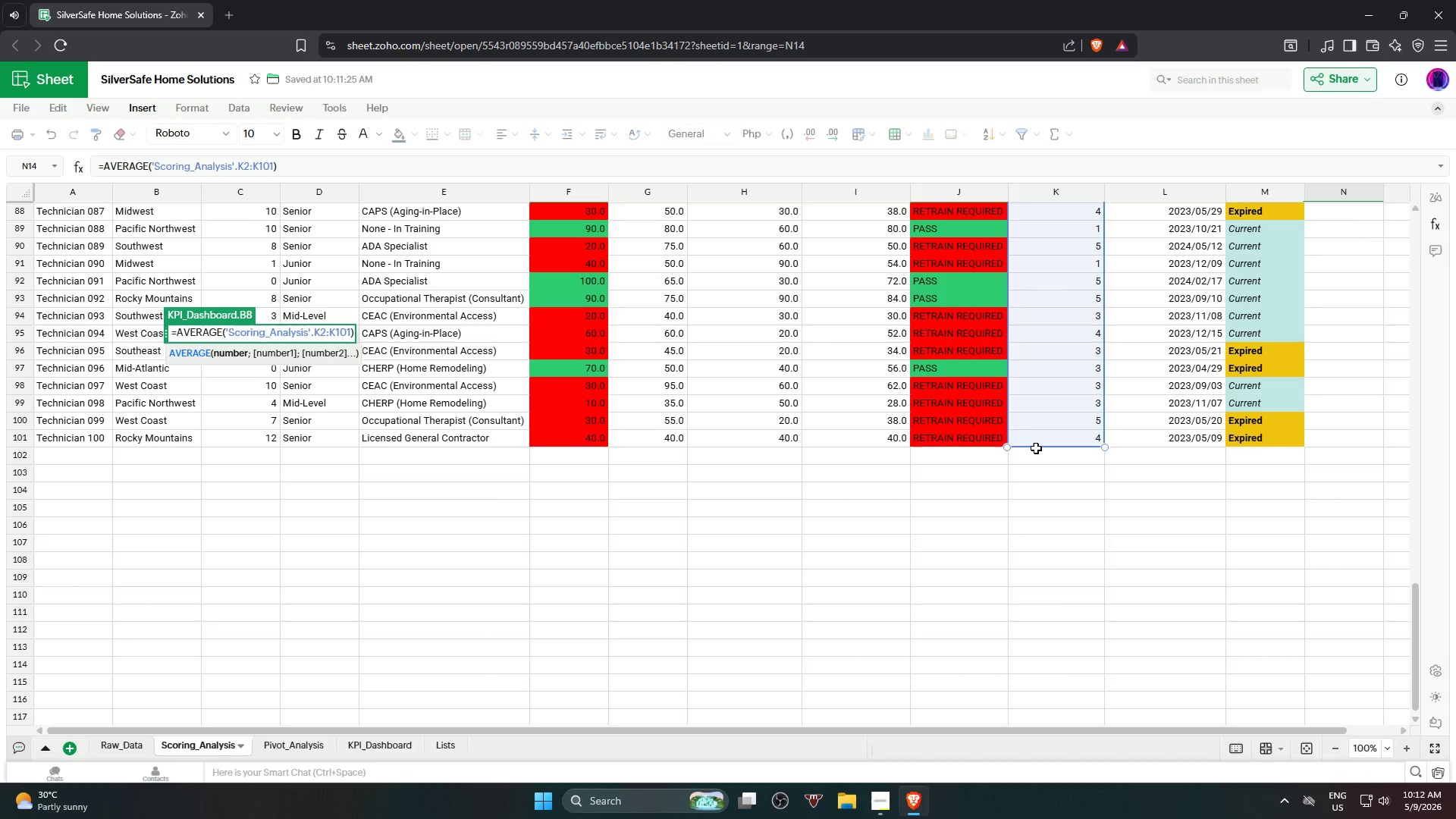 
key(NumpadEnter)
 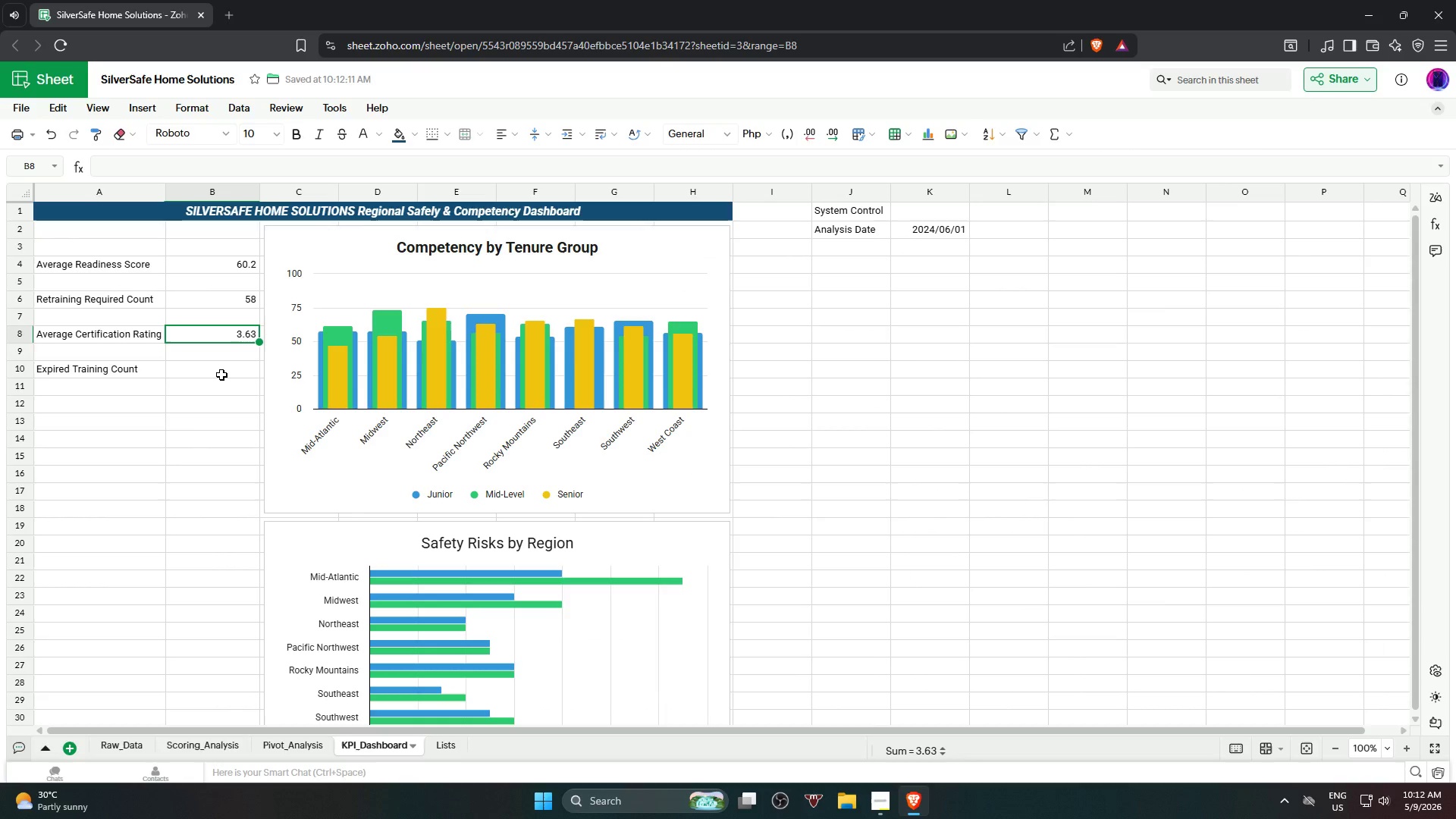 
left_click([221, 369])
 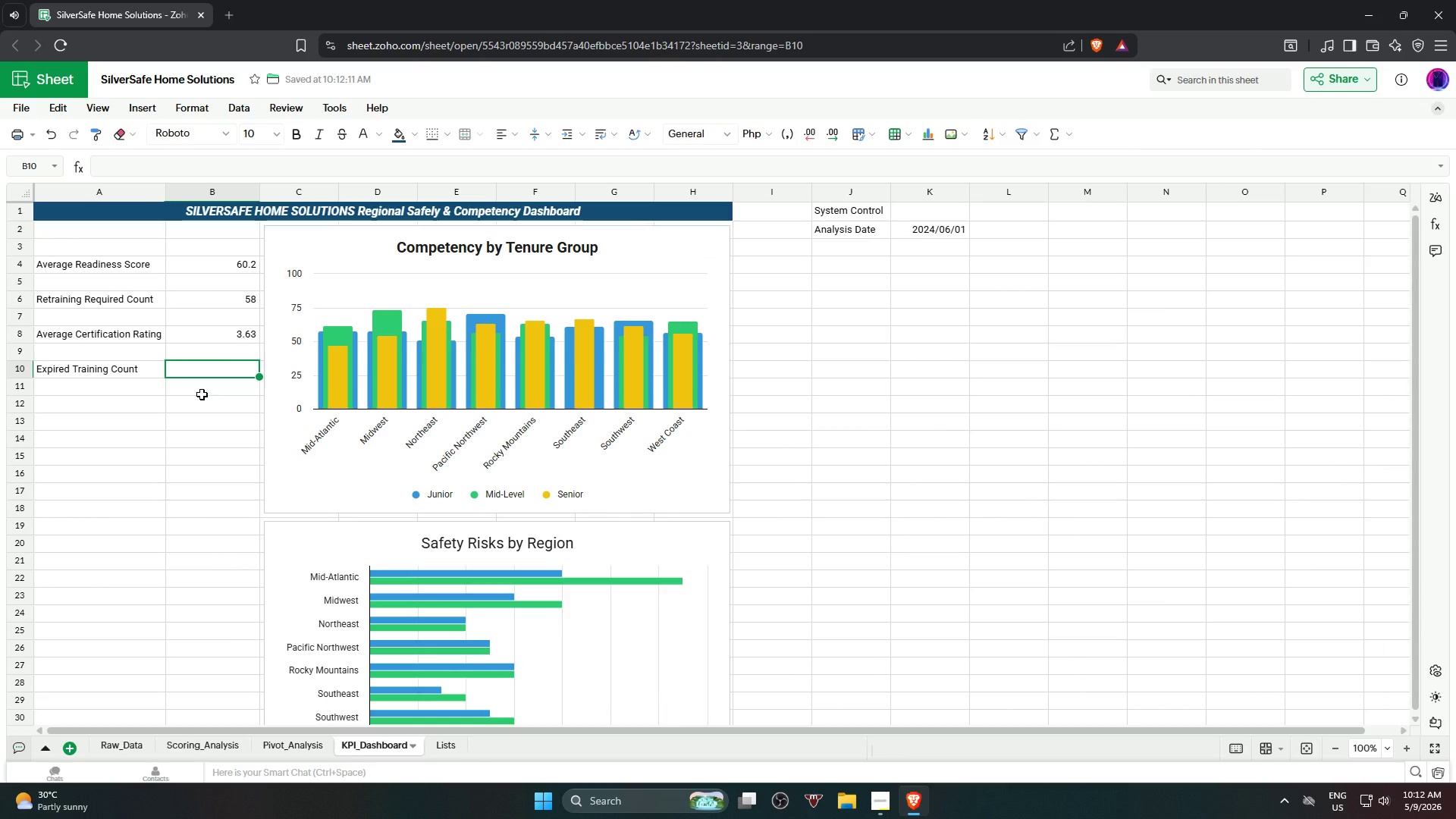 
wait(6.52)
 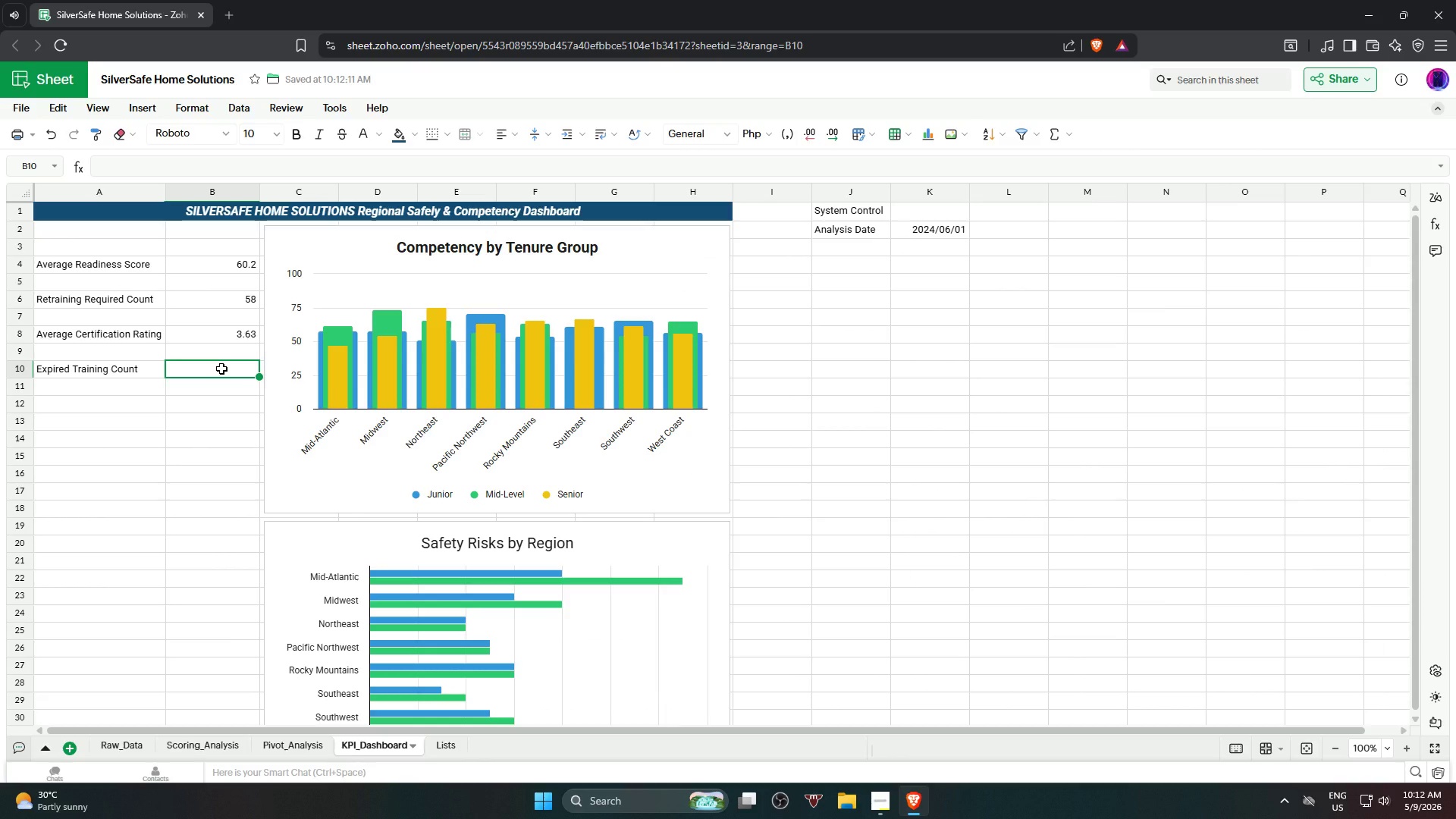 
type(=COUNT )
key(Backspace)
type(IF)
 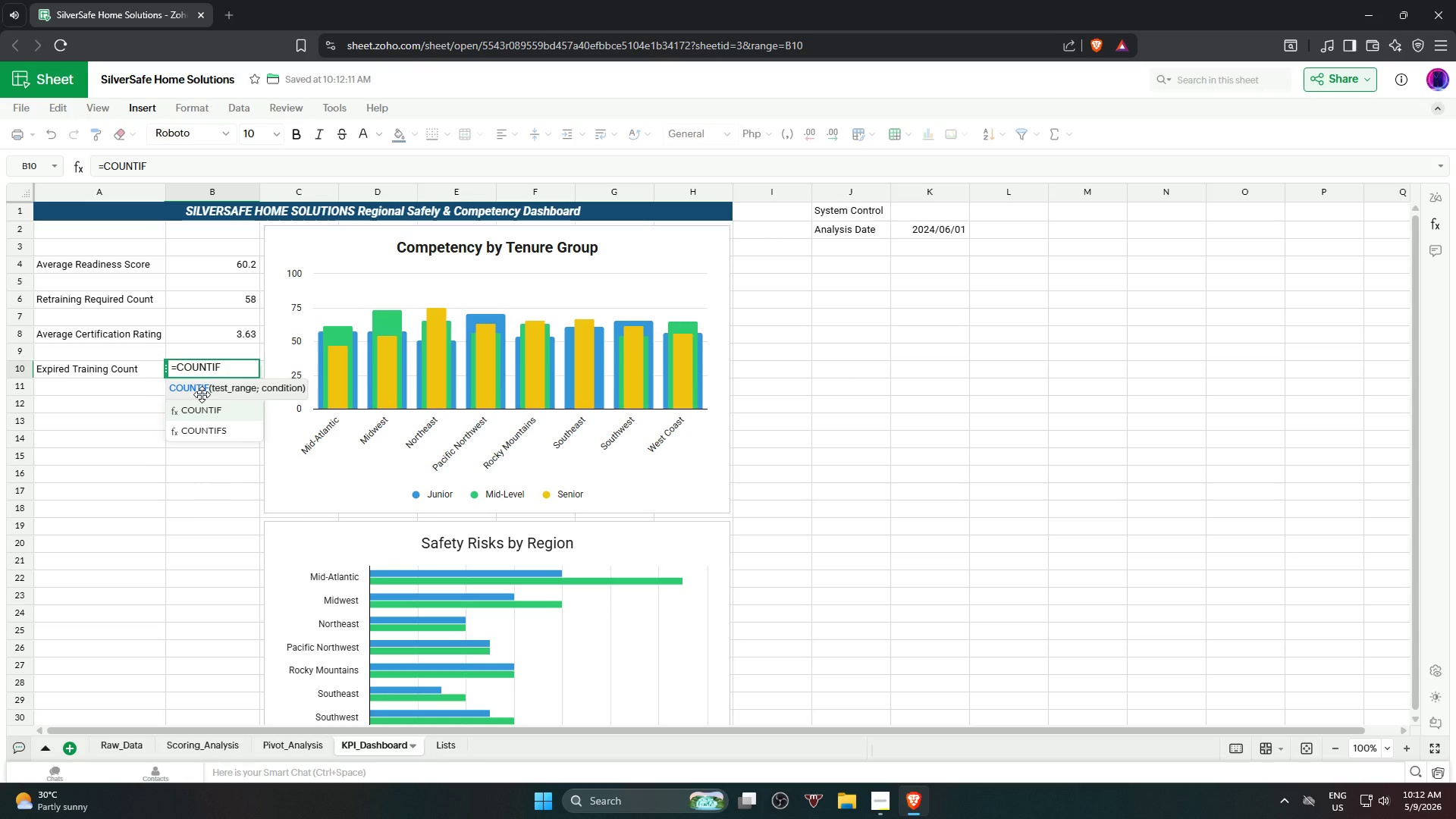 
key(Enter)
 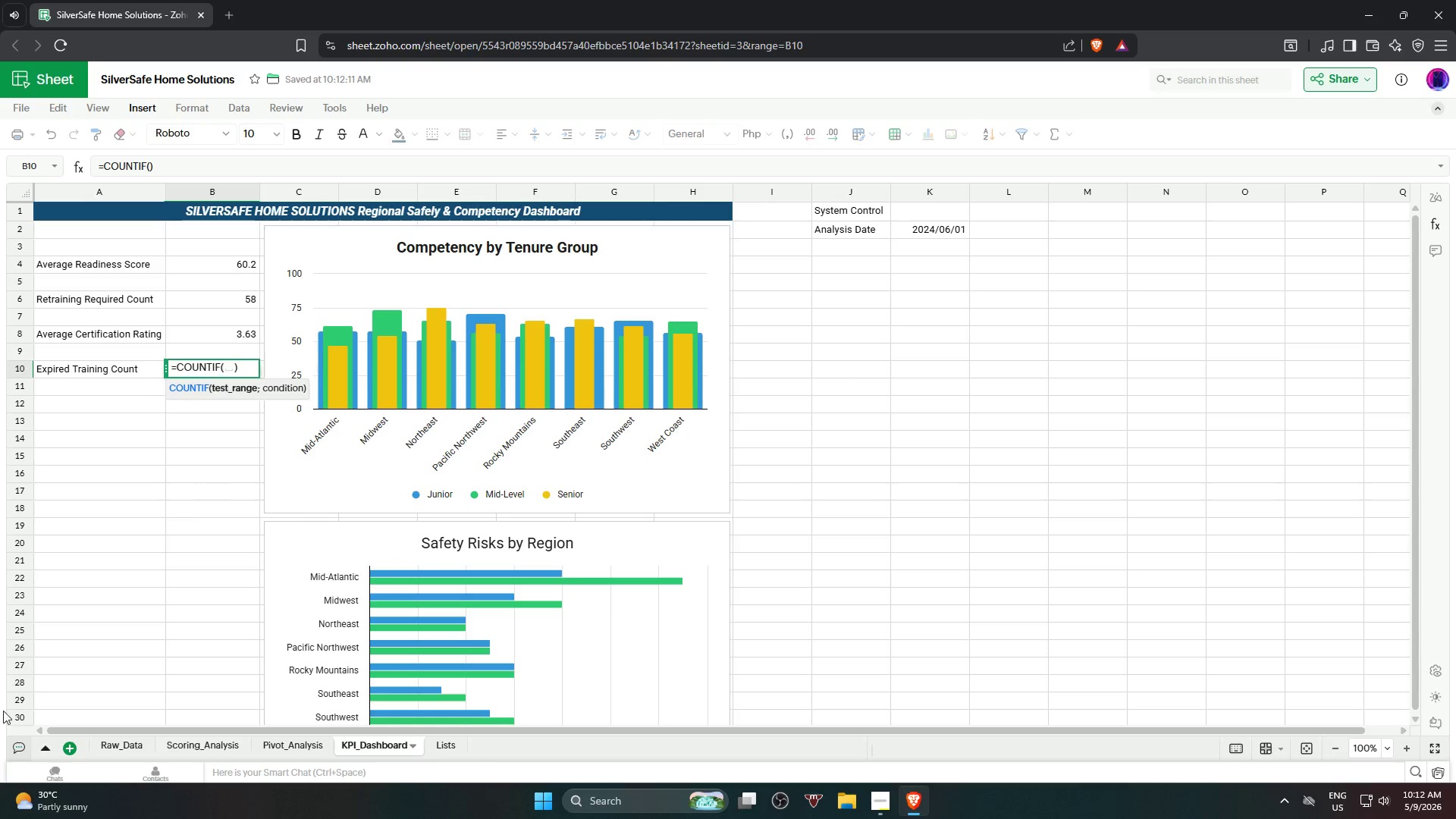 
left_click([220, 748])
 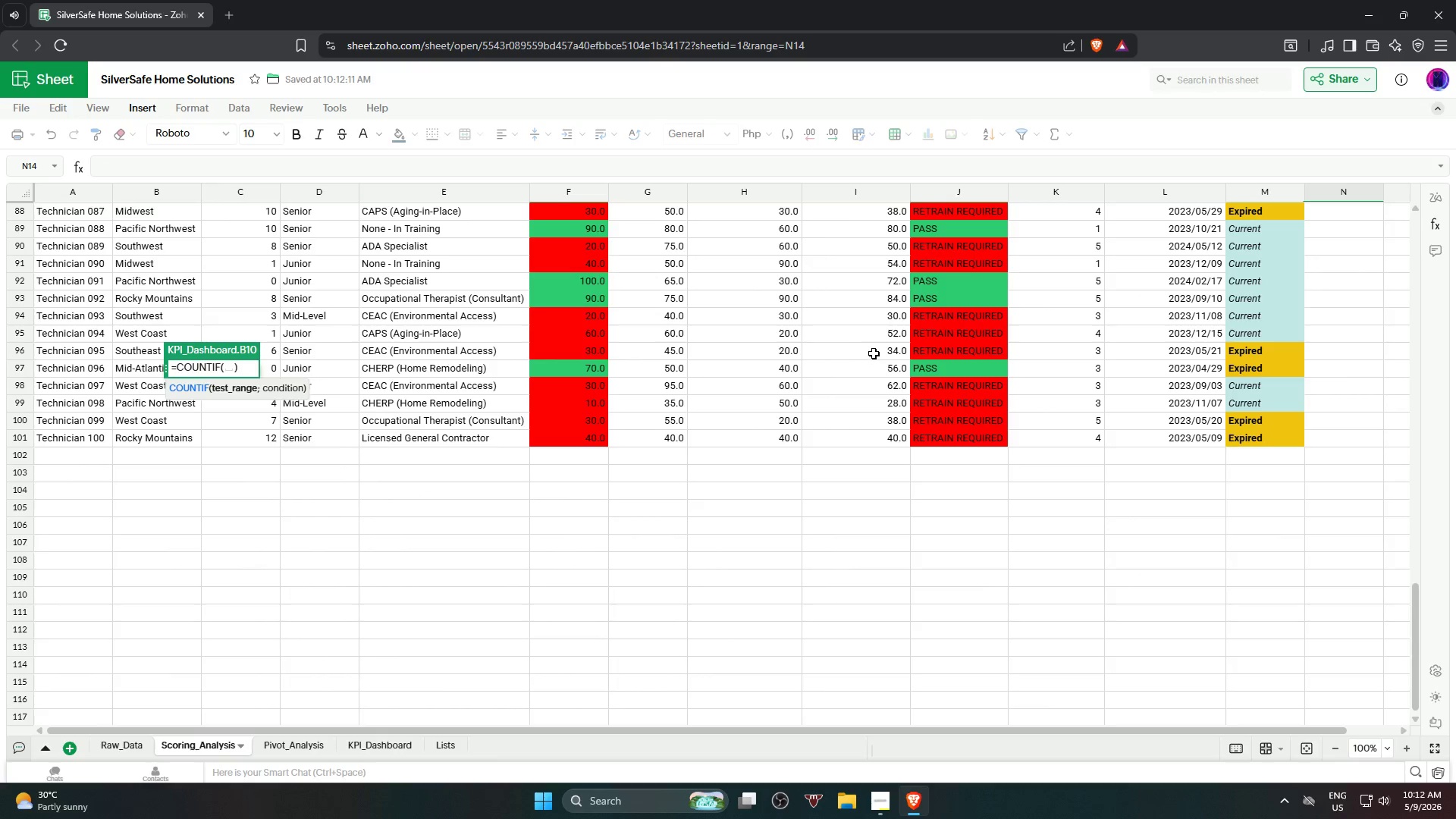 
scroll: coordinate [1015, 246], scroll_direction: up, amount: 28.0
 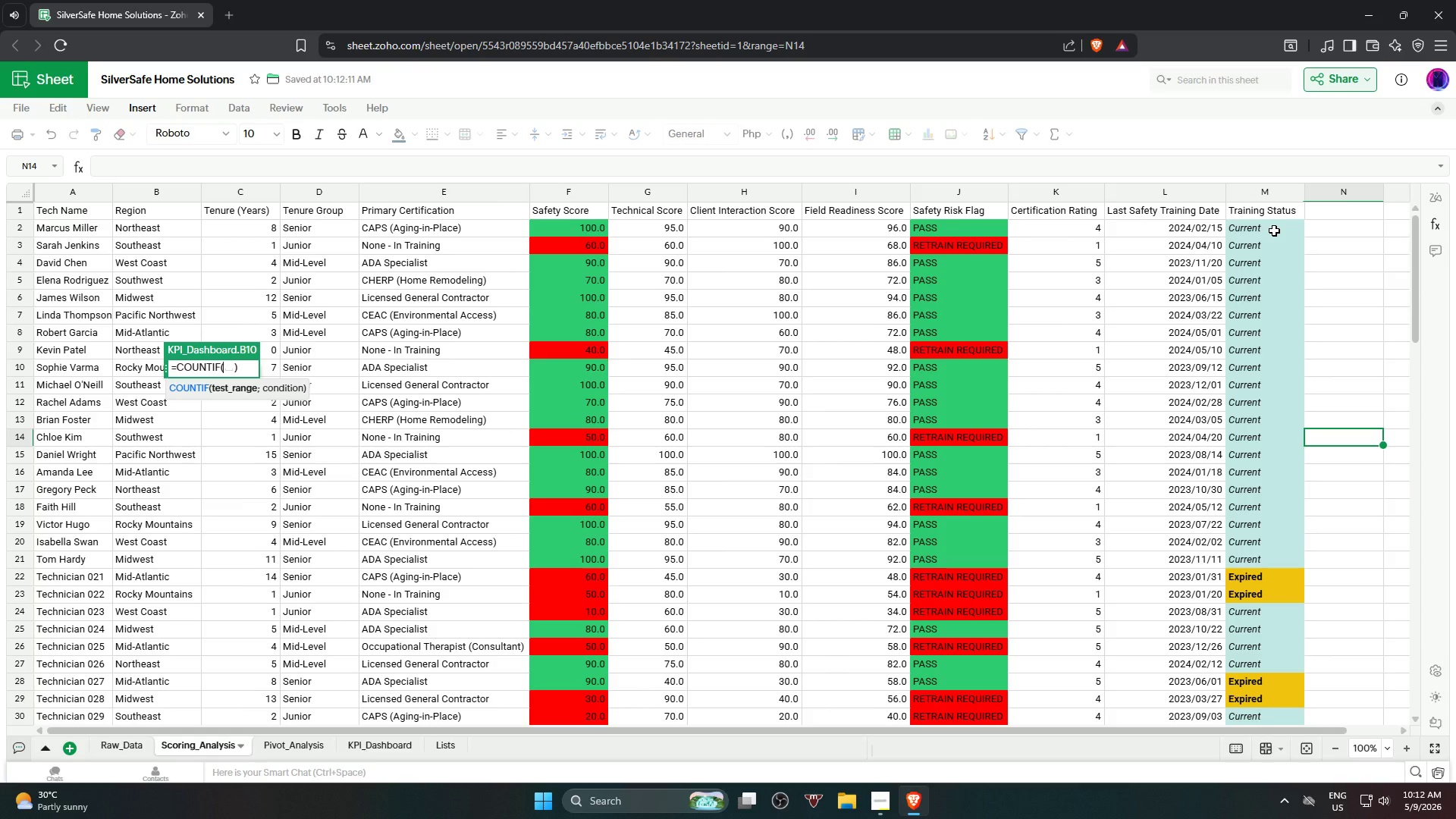 
left_click([1274, 231])
 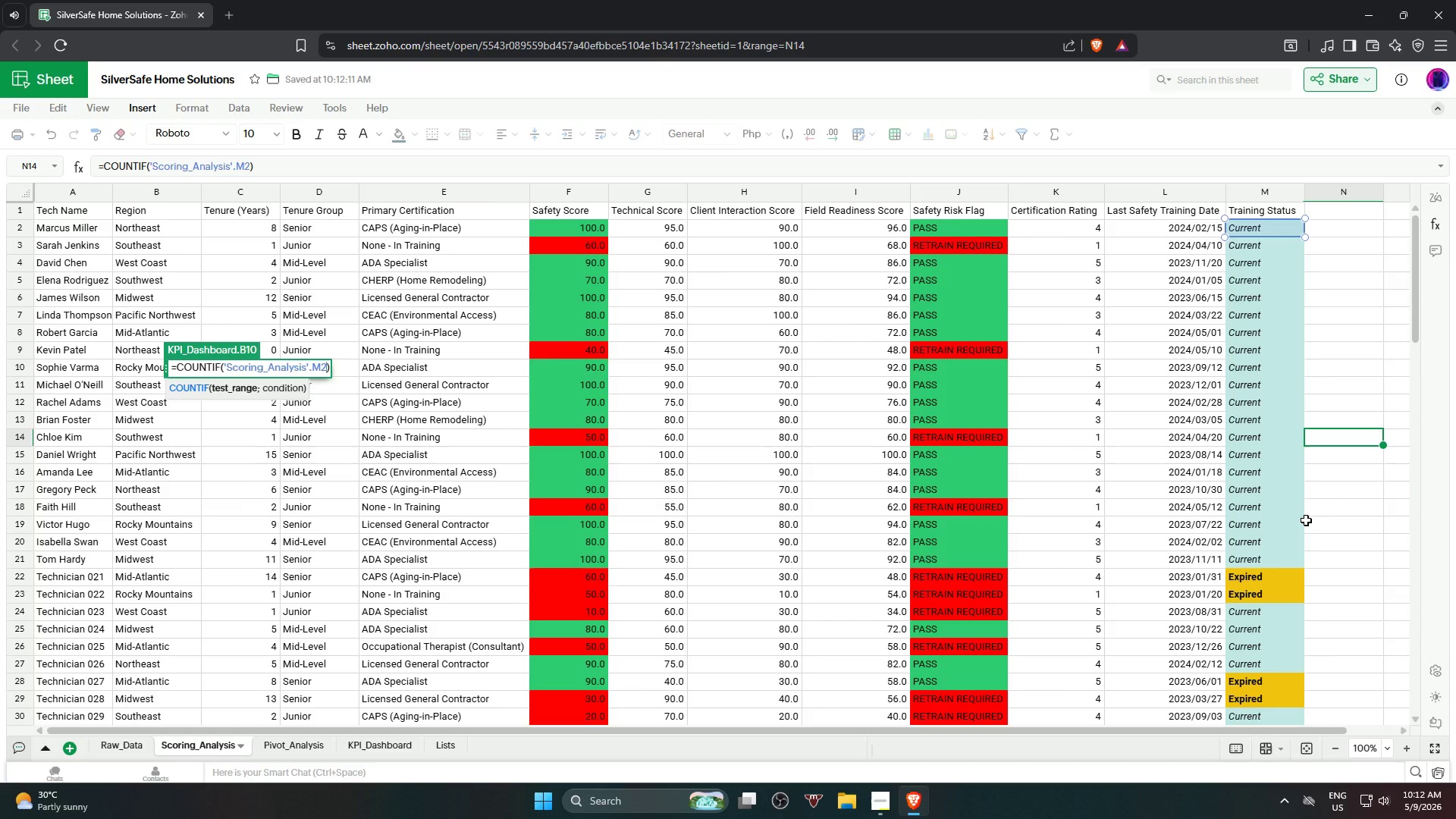 
hold_key(key=ShiftLeft, duration=0.78)
 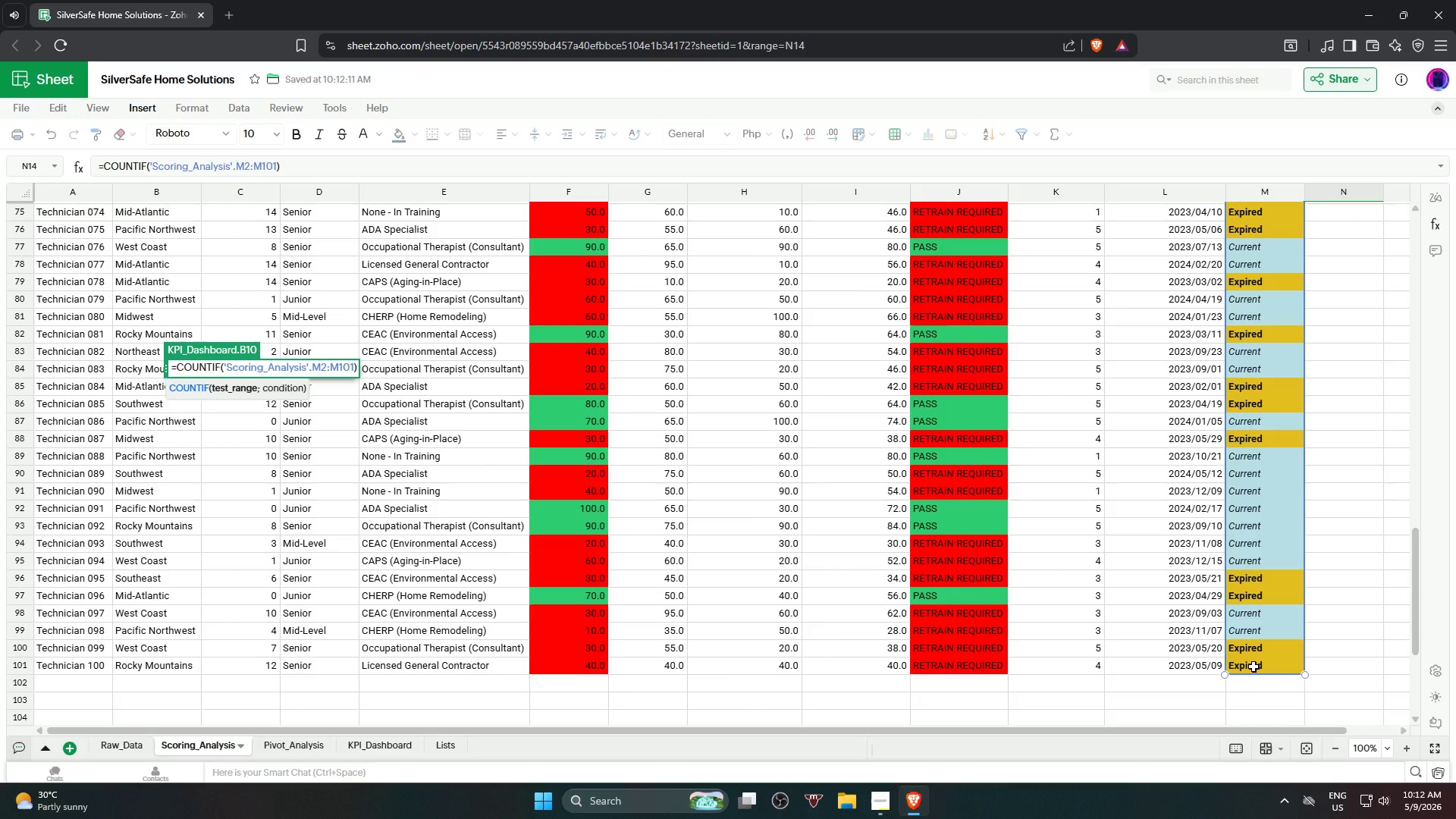 
scroll: coordinate [1290, 552], scroll_direction: down, amount: 17.0
 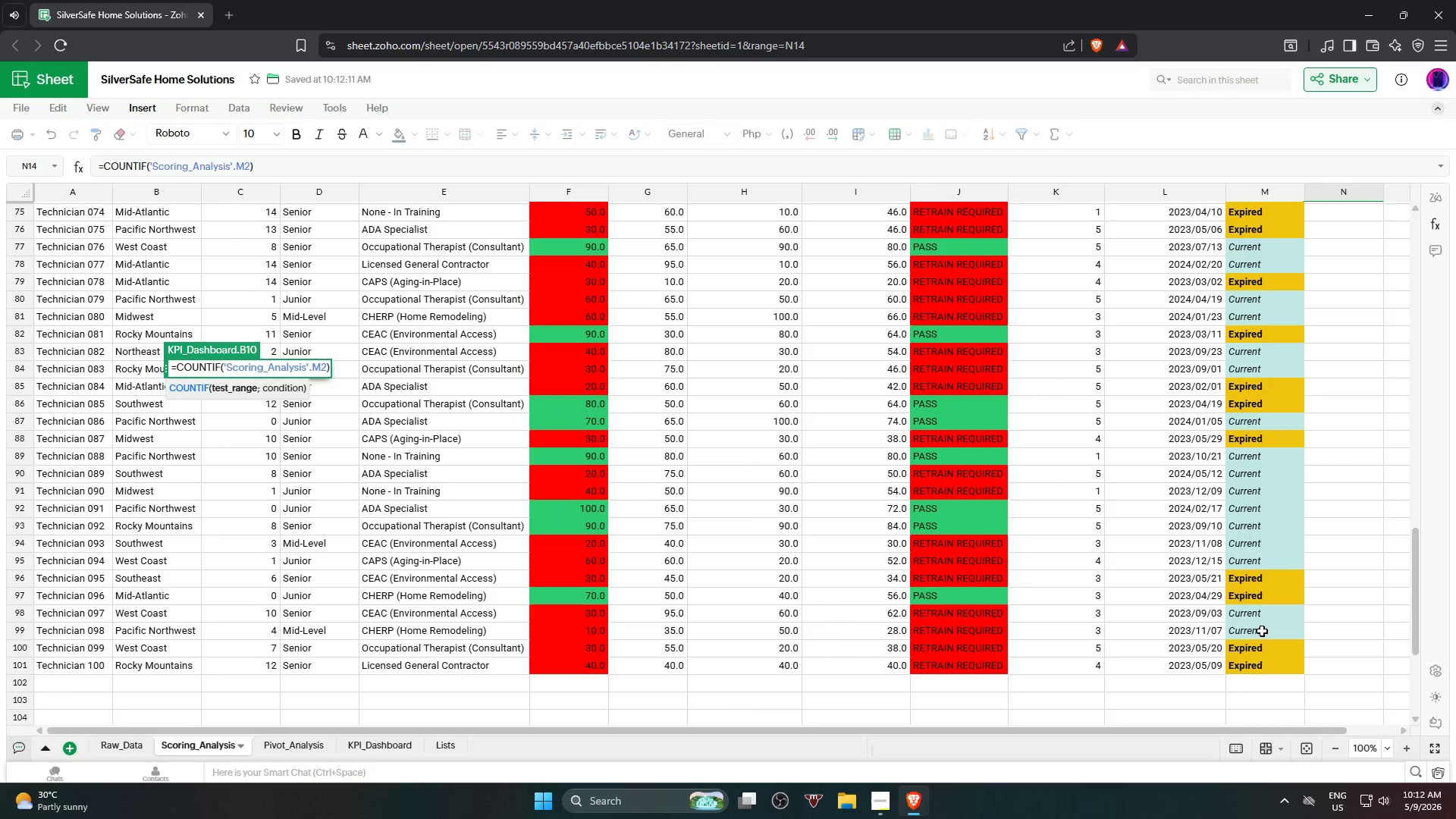 
left_click([1254, 667])
 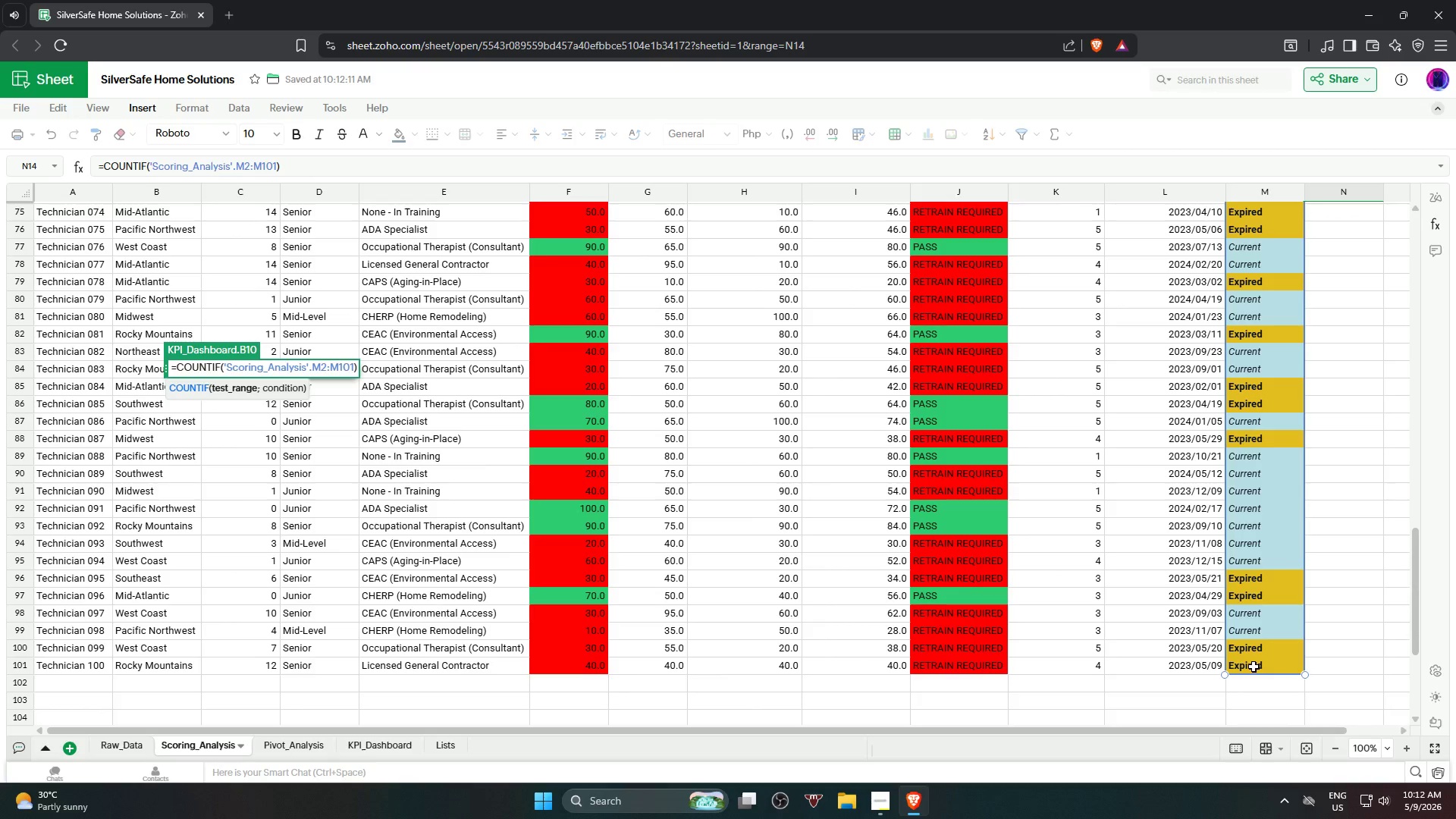 
type(,"Ex)
key(Backspace)
key(Backspace)
type(eXPIRED")
 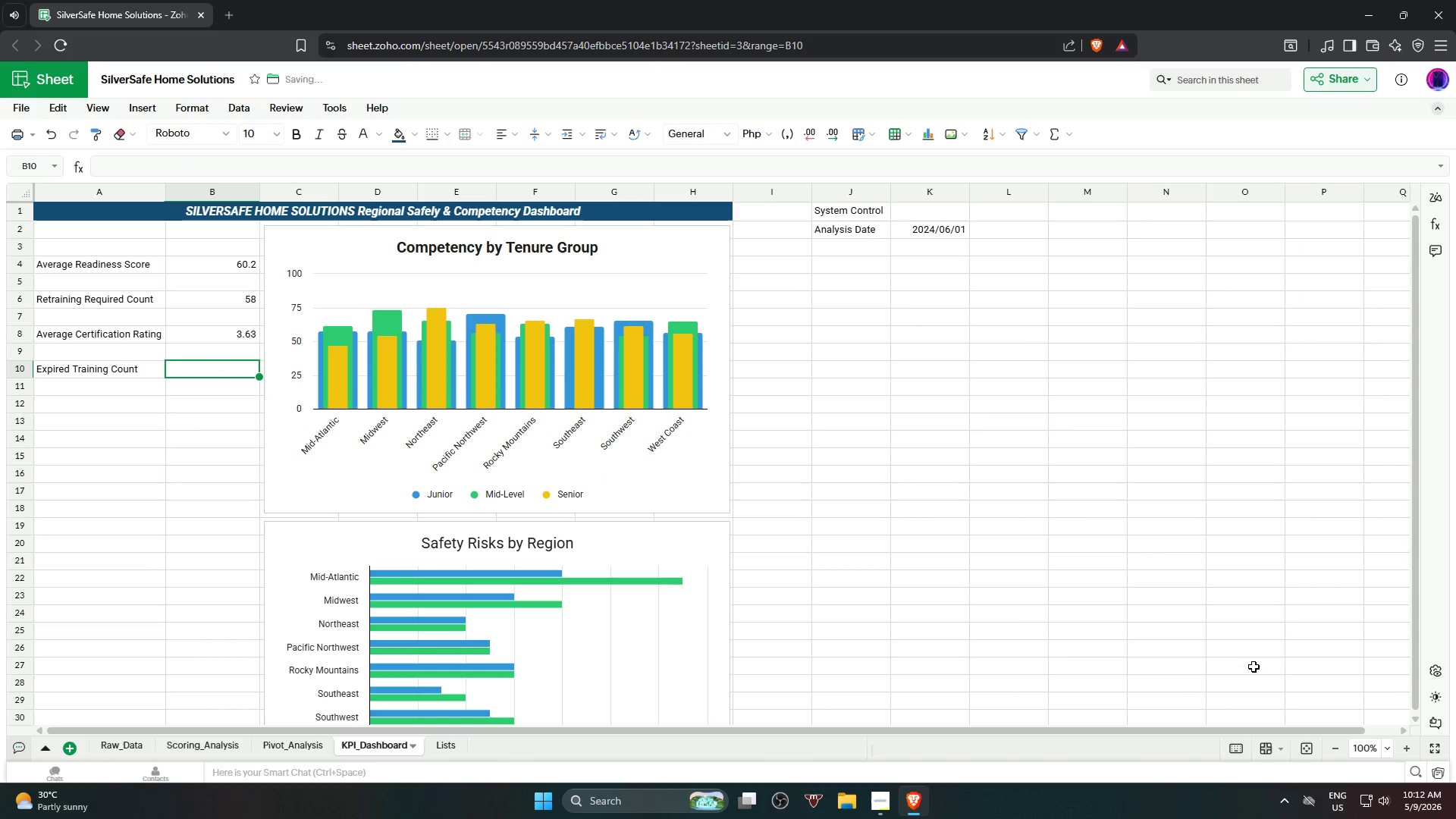 
 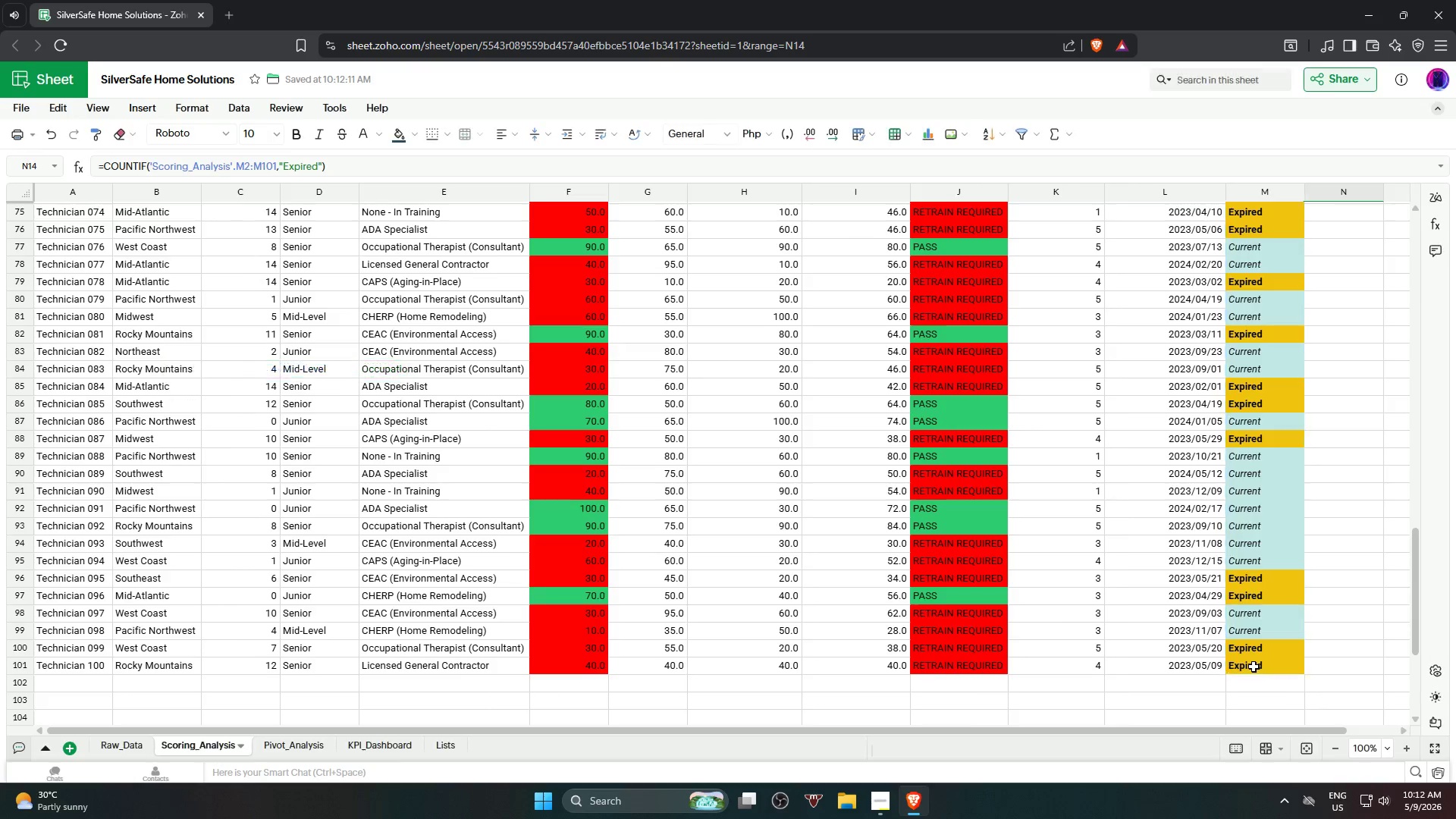 
key(Enter)
 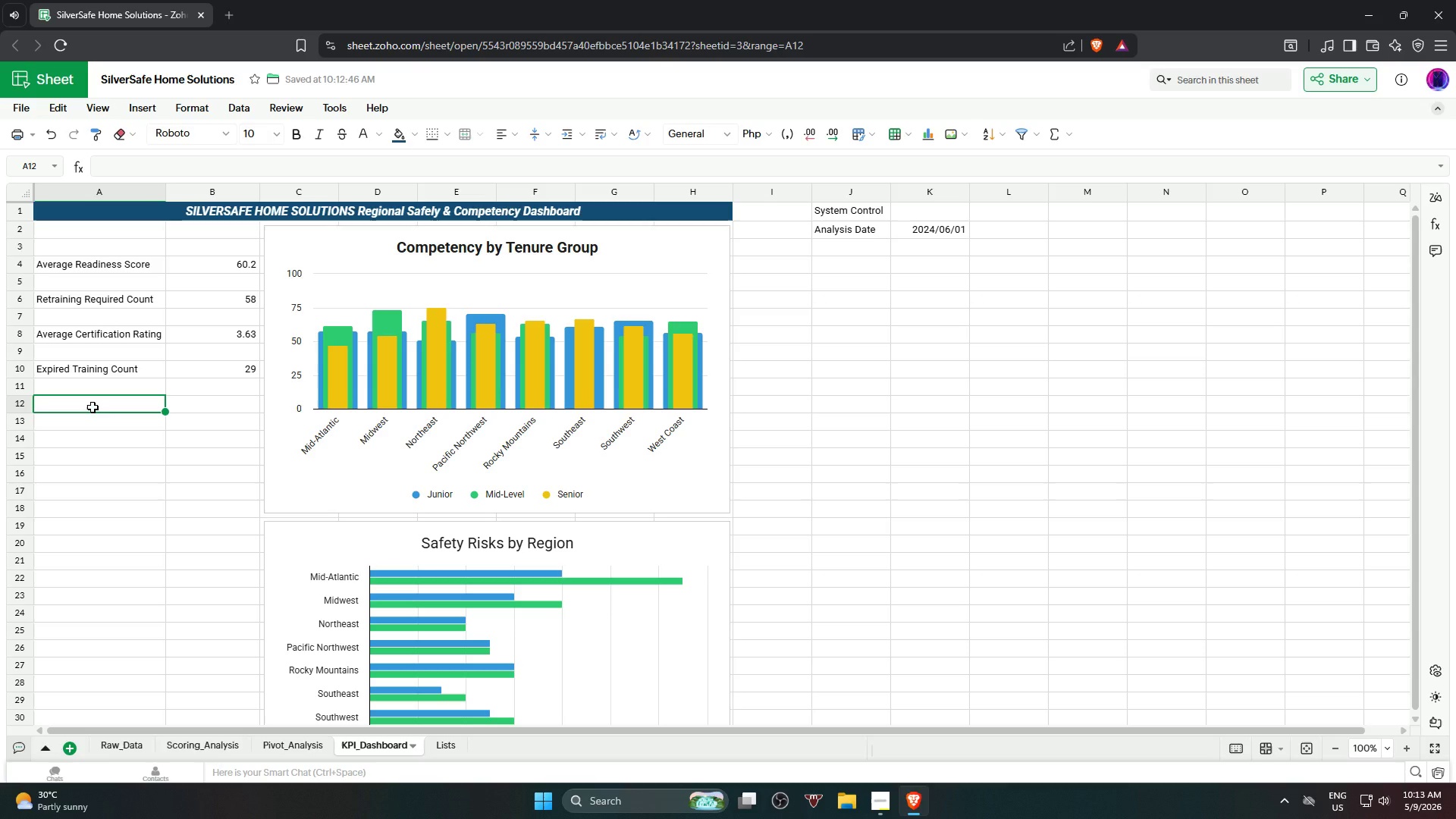 
wait(68.08)
 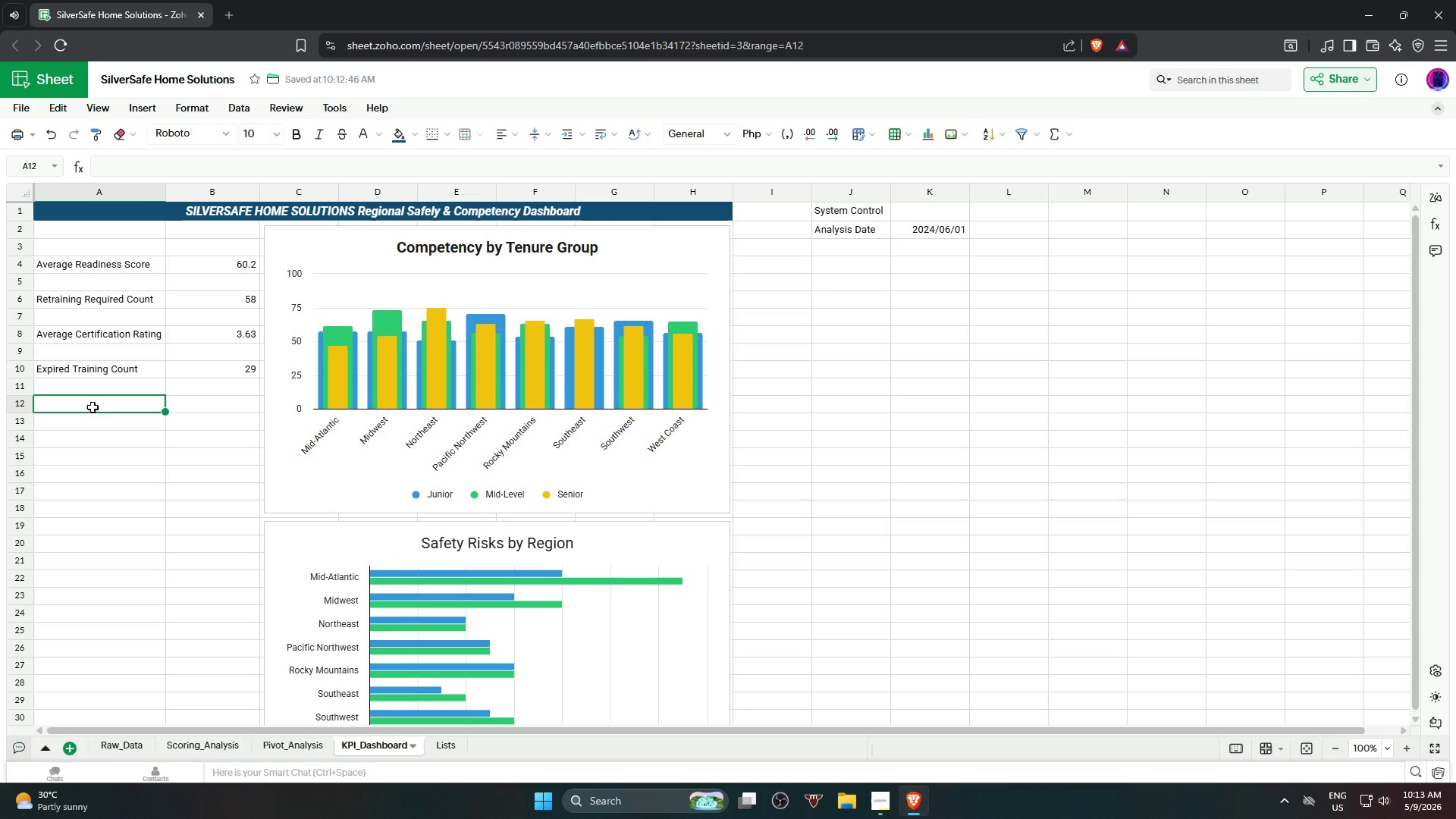 
type(c)
key(Backspace)
type(Certification rating Tr)
key(Backspace)
key(Backspace)
key(Backspace)
key(Backspace)
key(Backspace)
key(Backspace)
key(Backspace)
key(Backspace)
key(Backspace)
type(Rating Trend)
 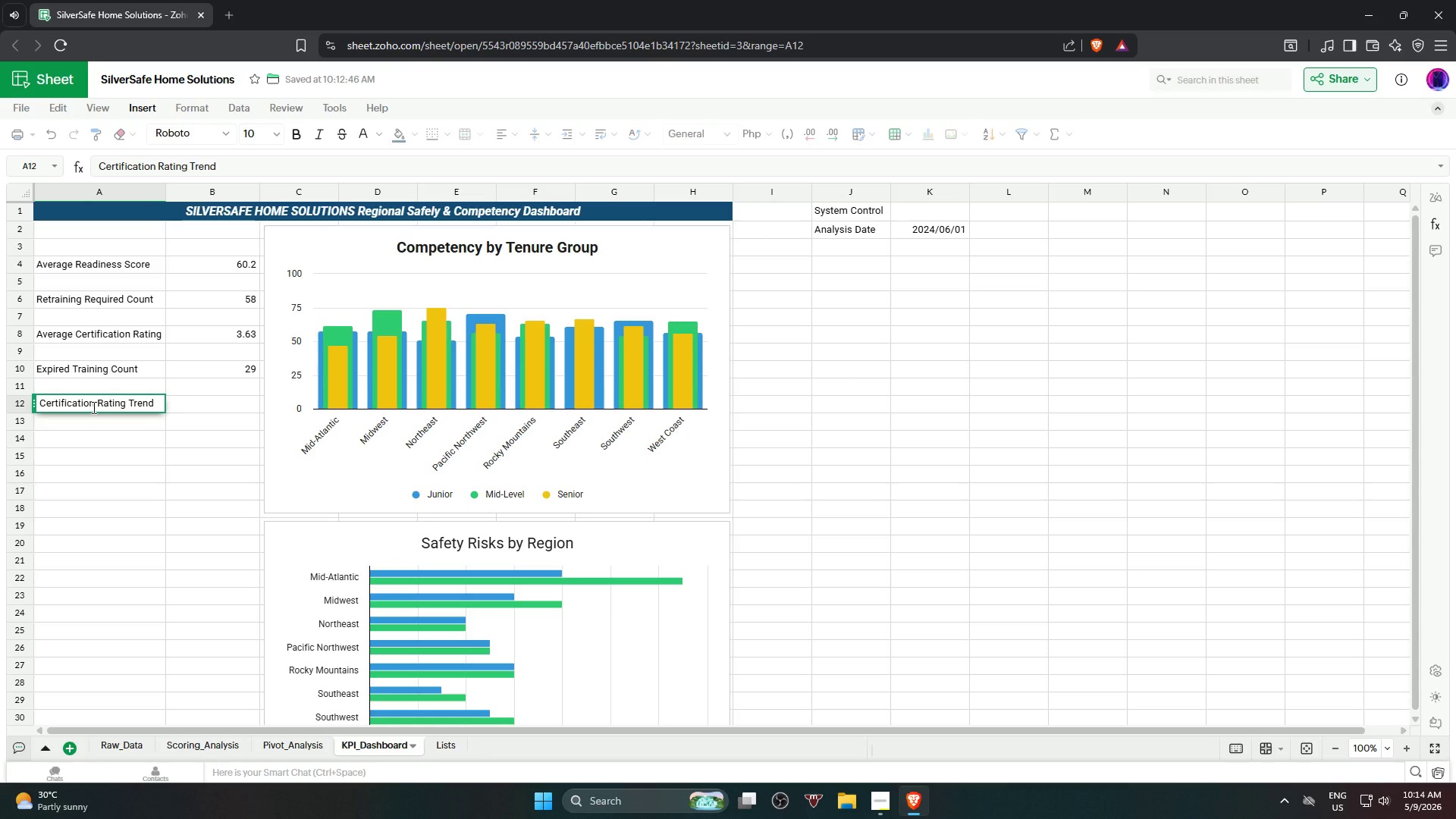 
key(Enter)
 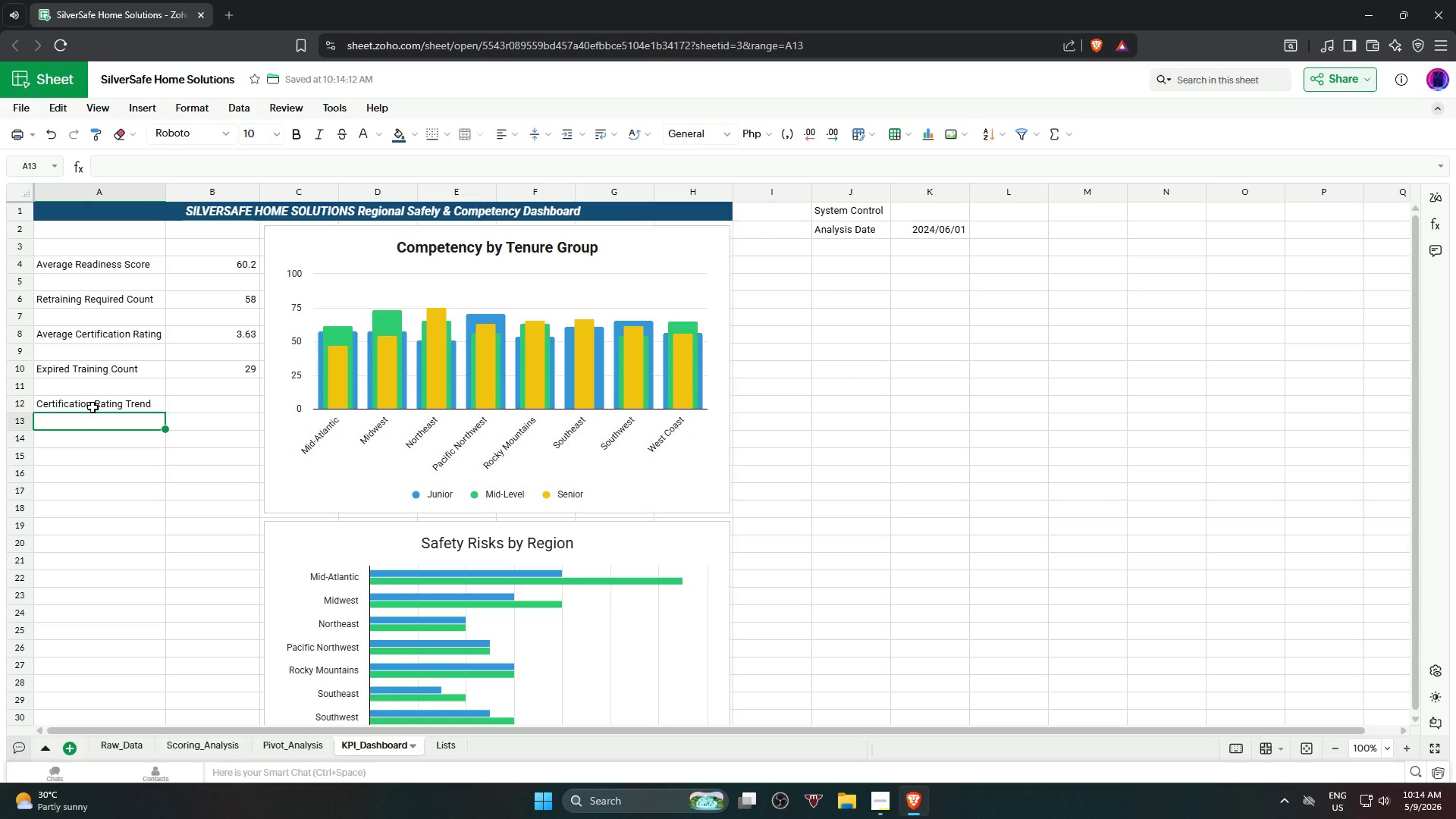 
key(ArrowRight)
 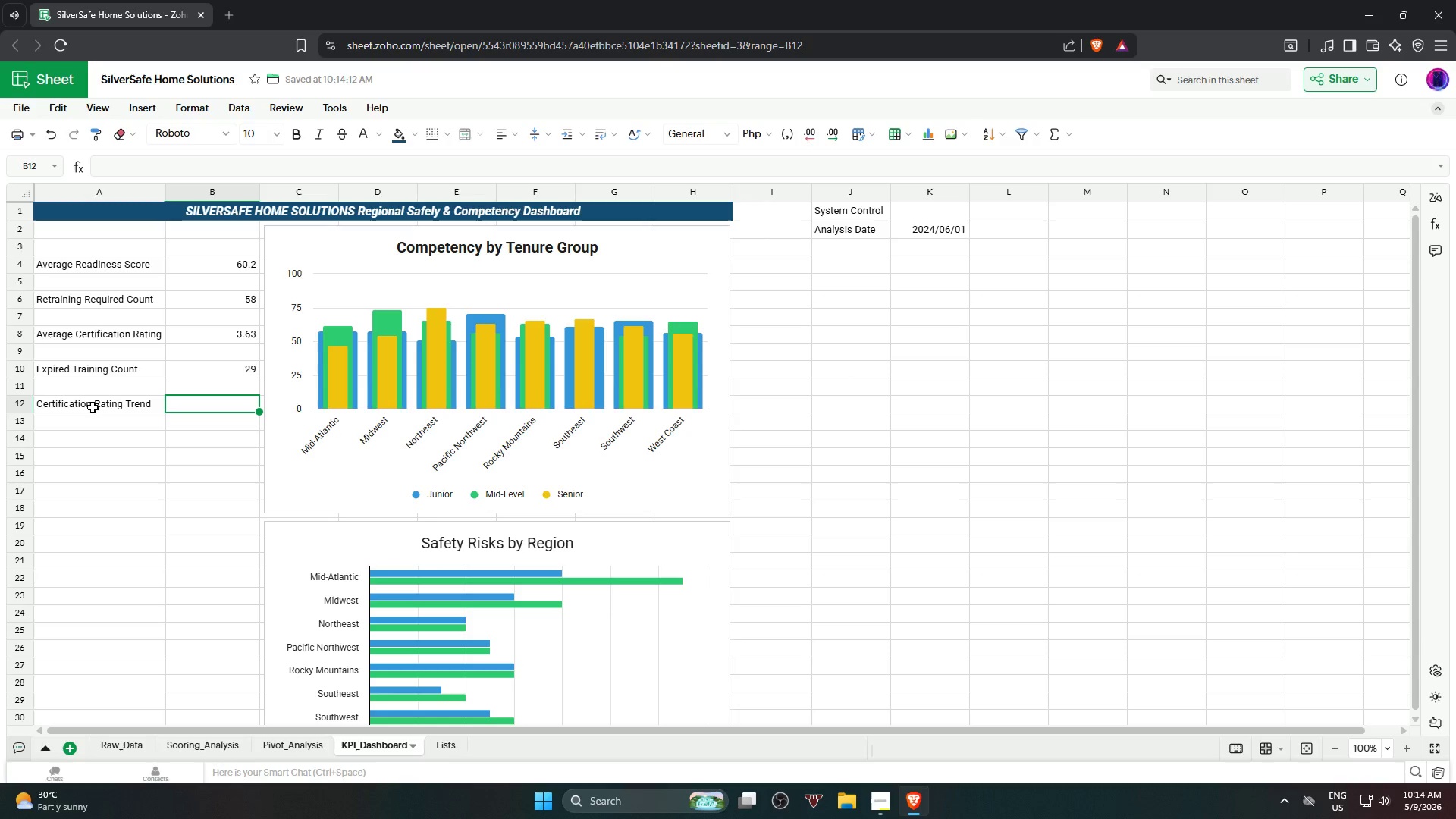 
key(ArrowUp)
 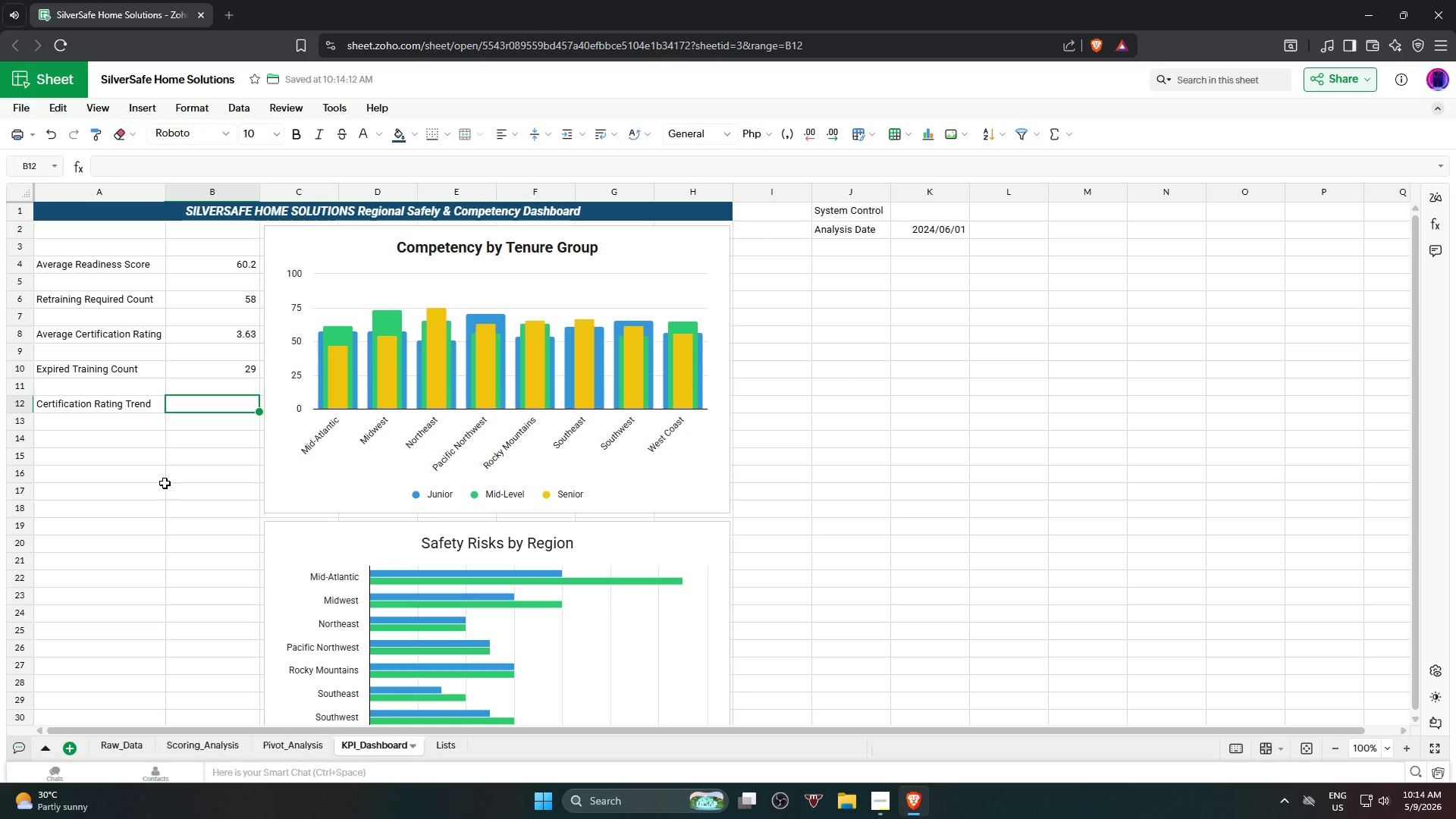 
wait(10.22)
 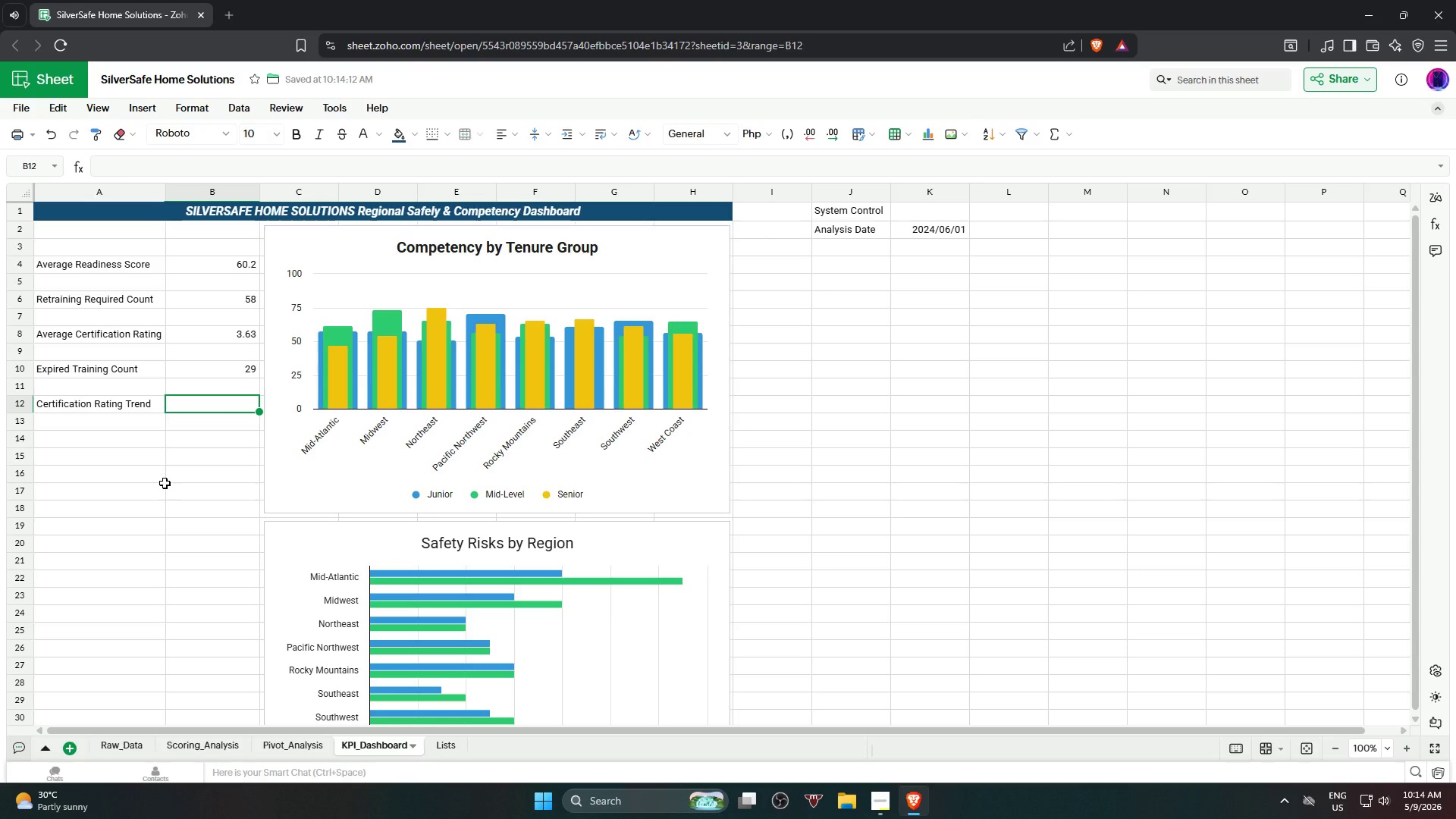 
left_click([193, 108])
 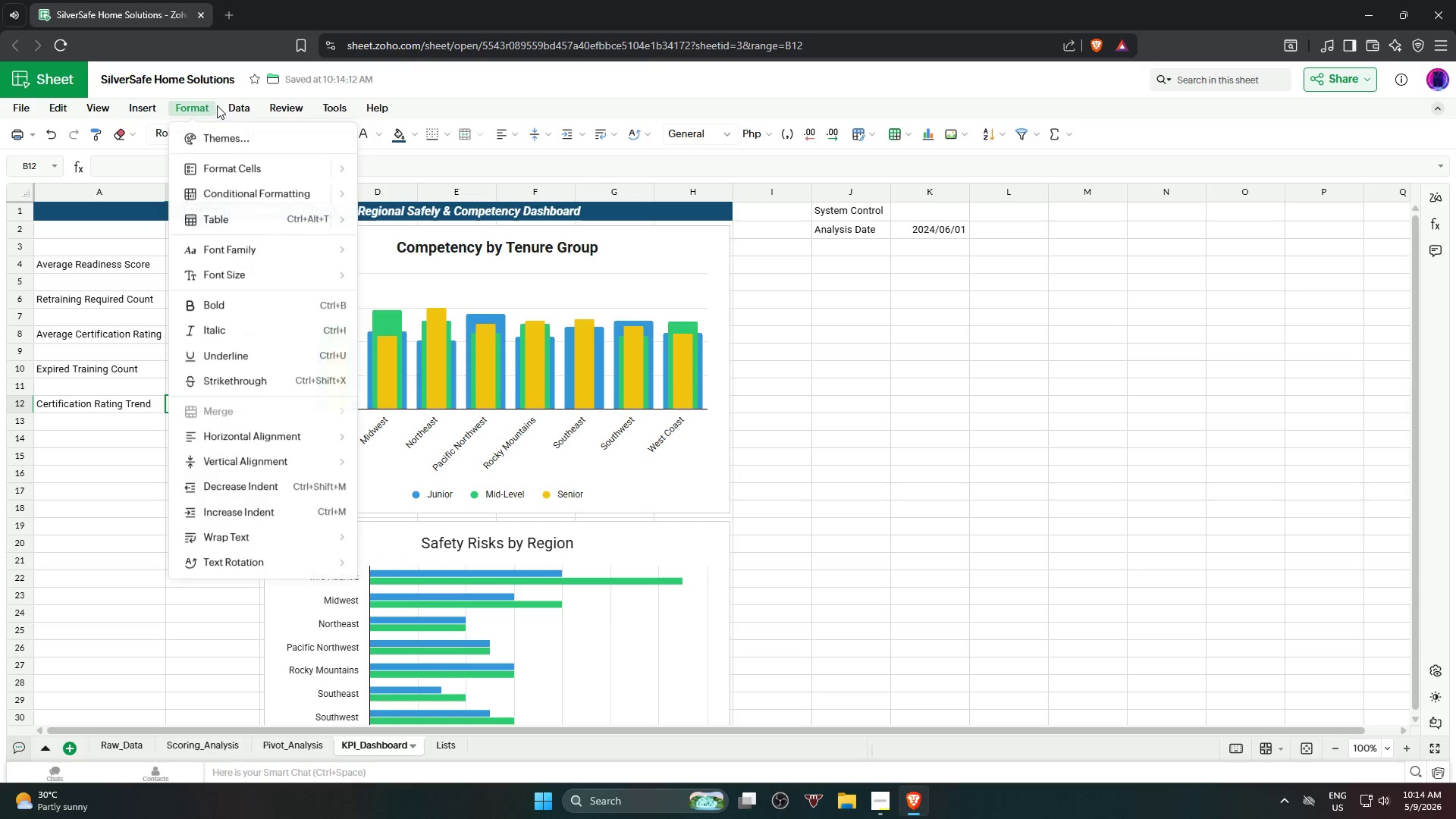 
mouse_move([240, 104])
 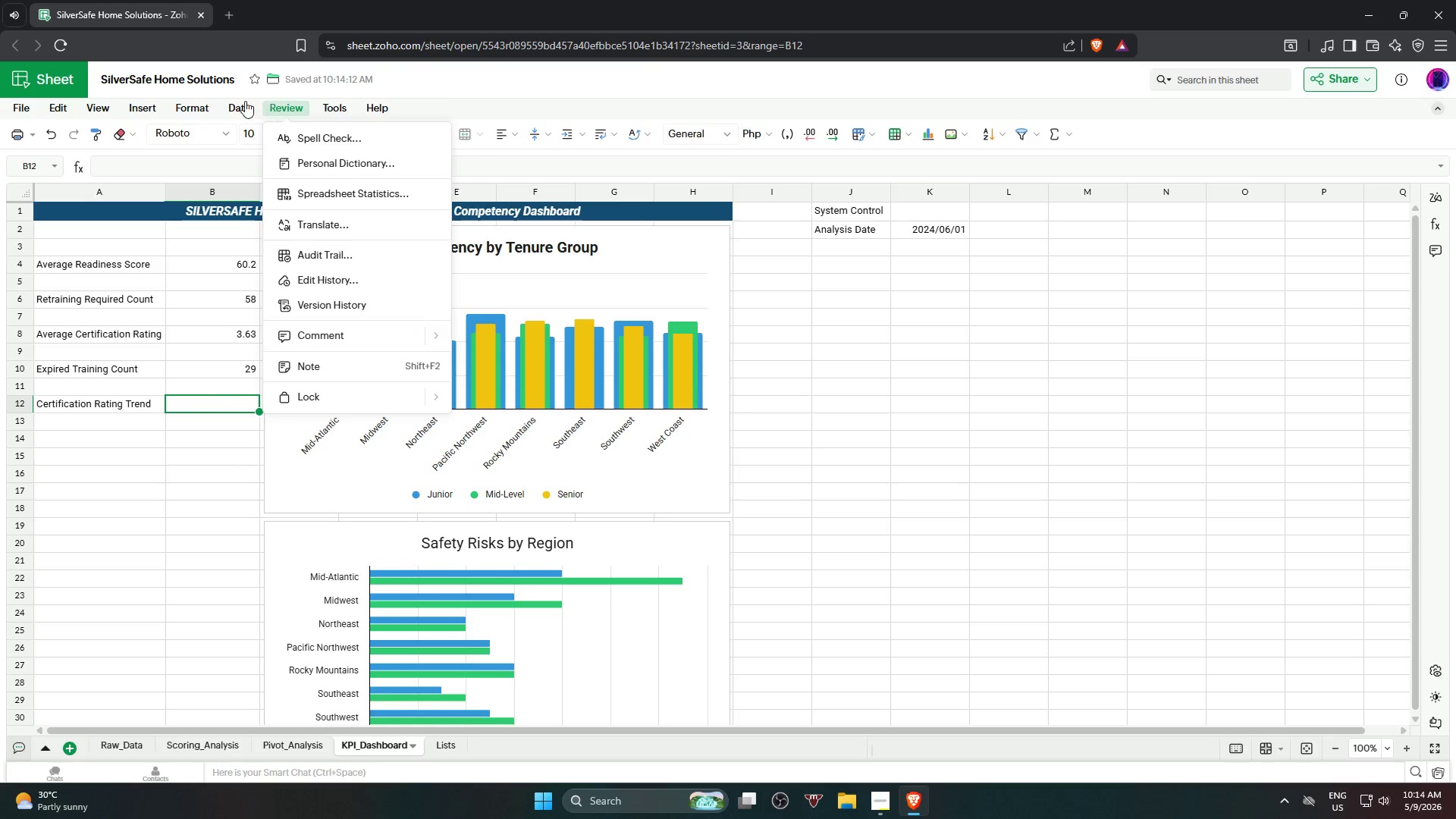 
mouse_move([160, 109])
 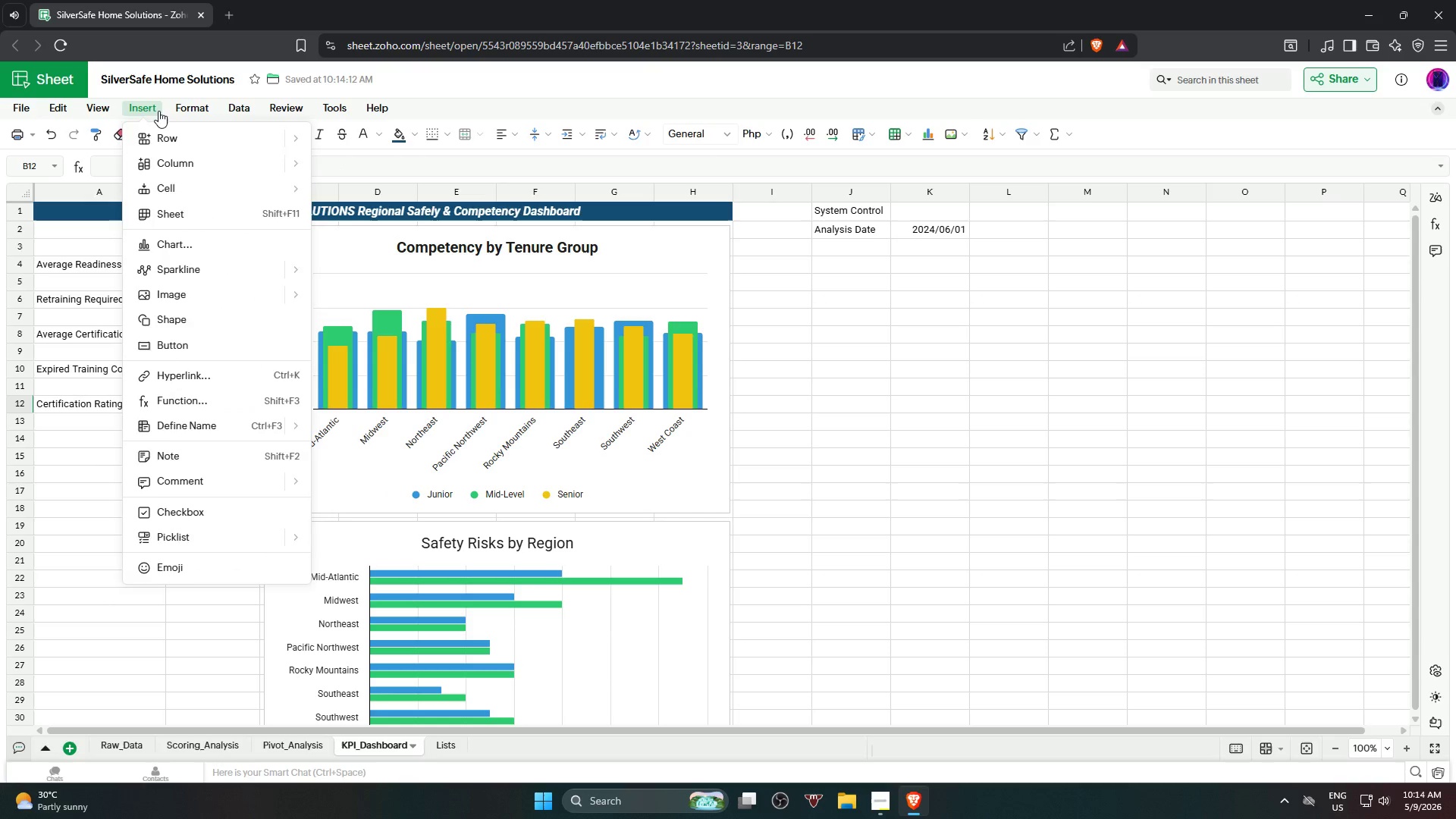 
mouse_move([176, 96])
 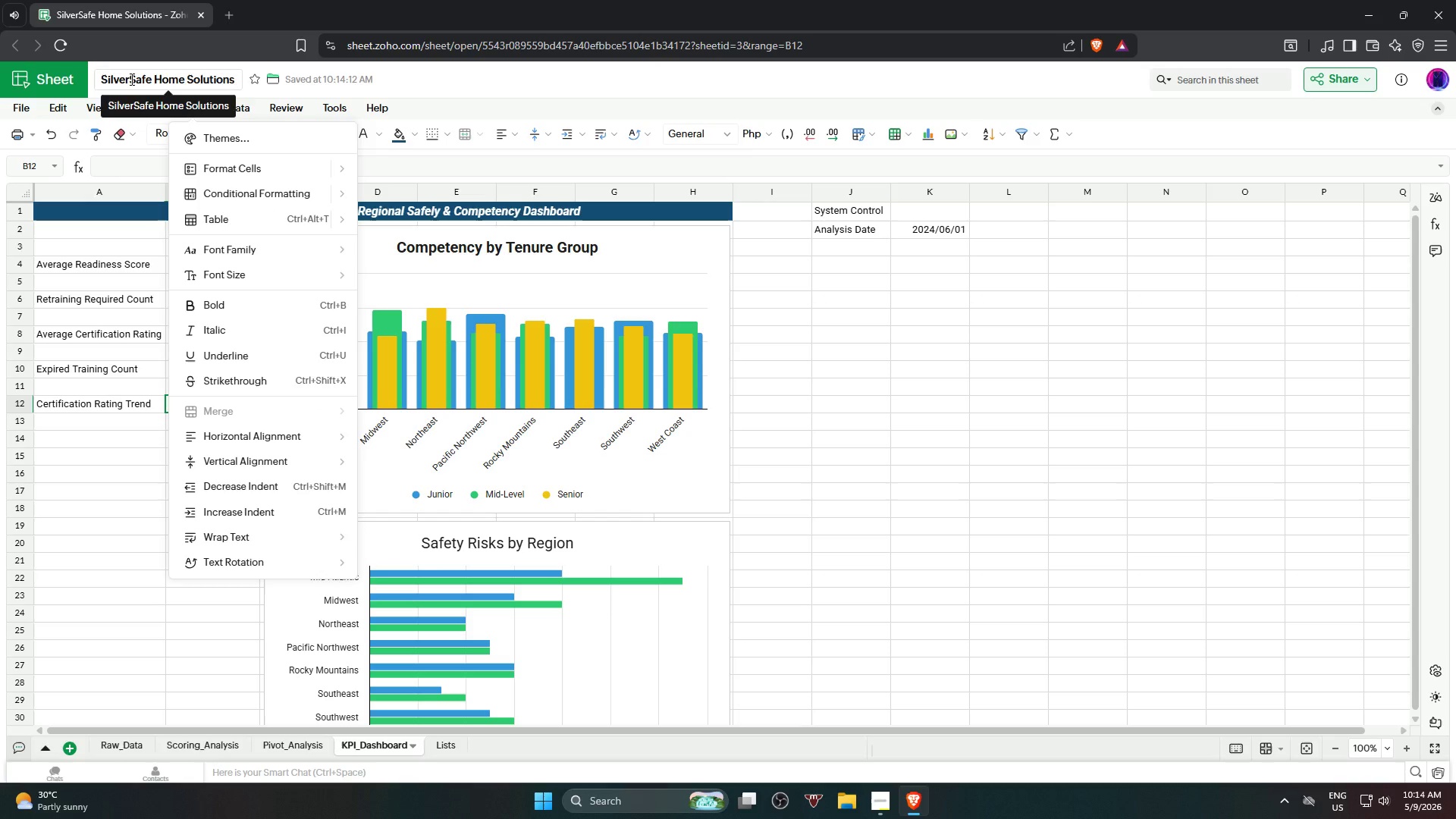 
mouse_move([96, 52])
 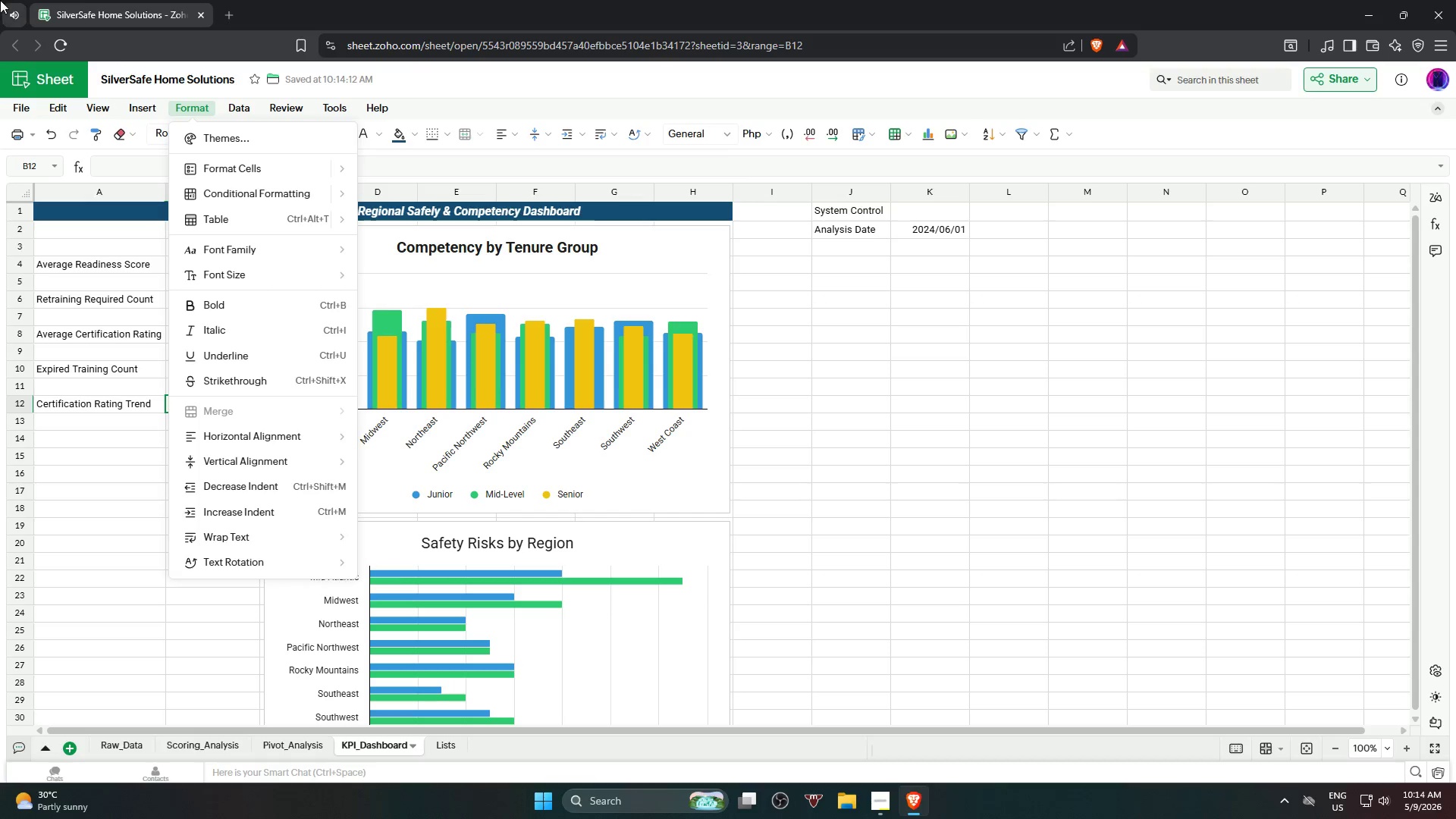 
mouse_move([16, -1])
 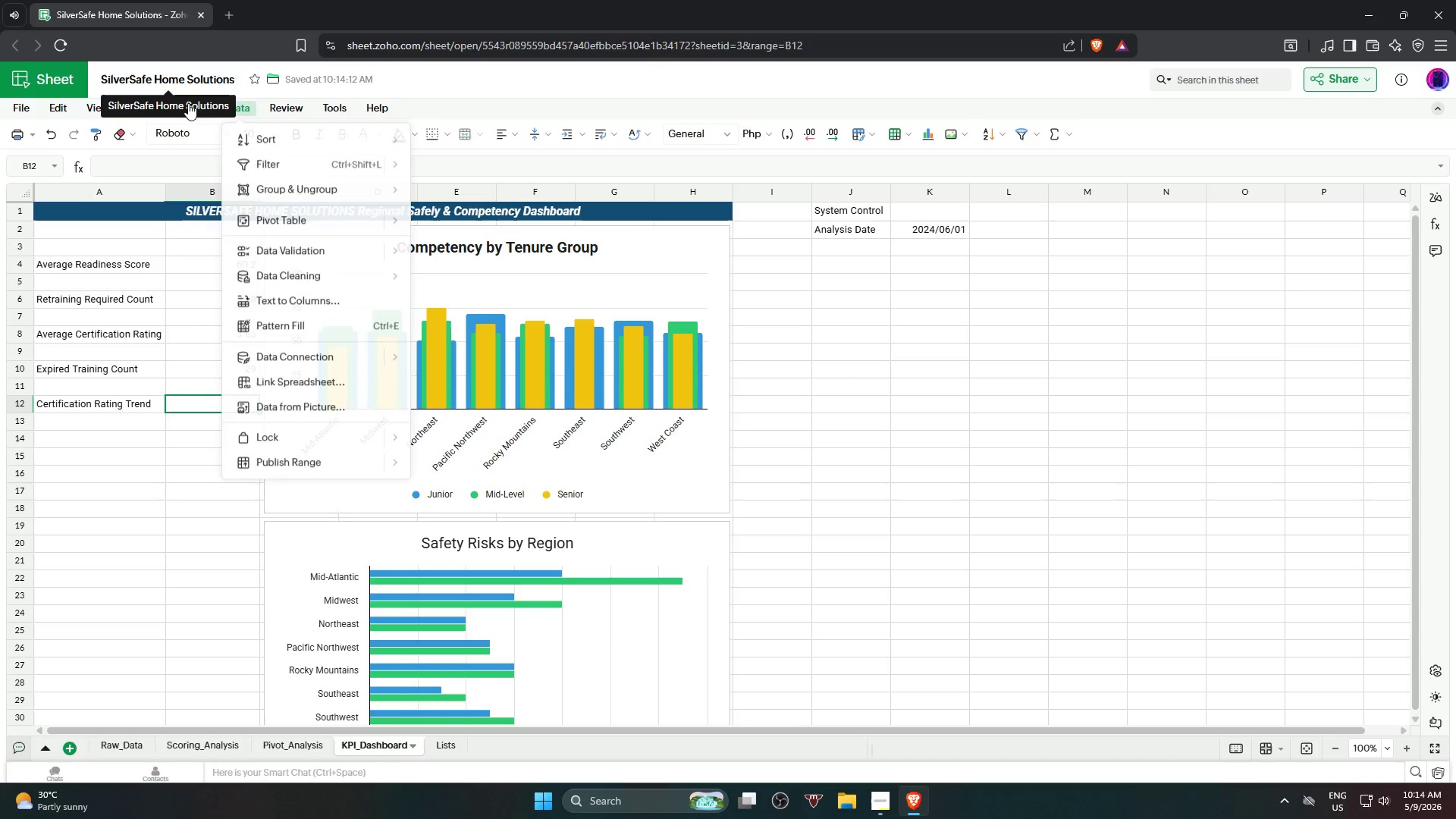 
mouse_move([279, 109])
 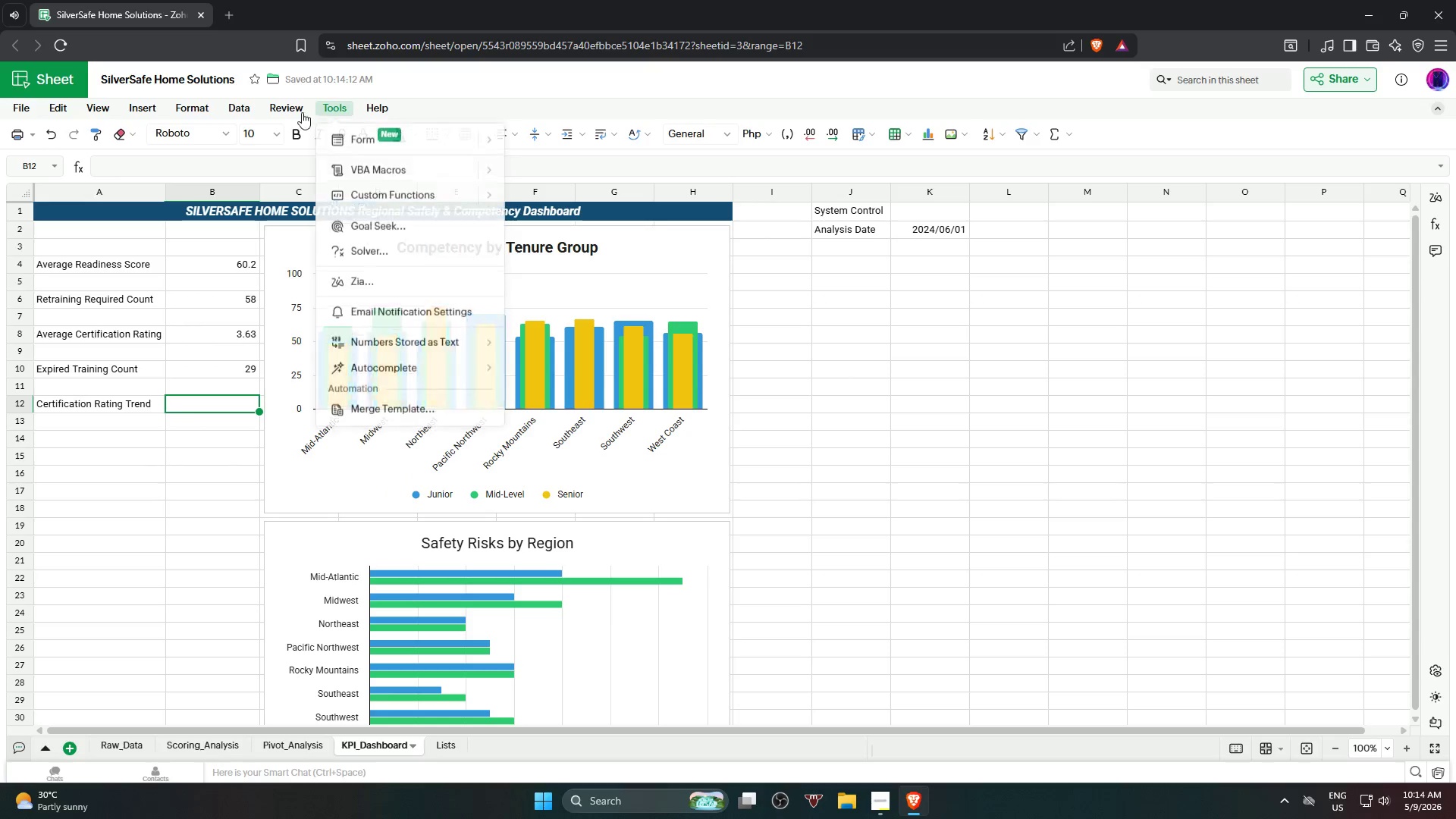 
mouse_move([231, 111])
 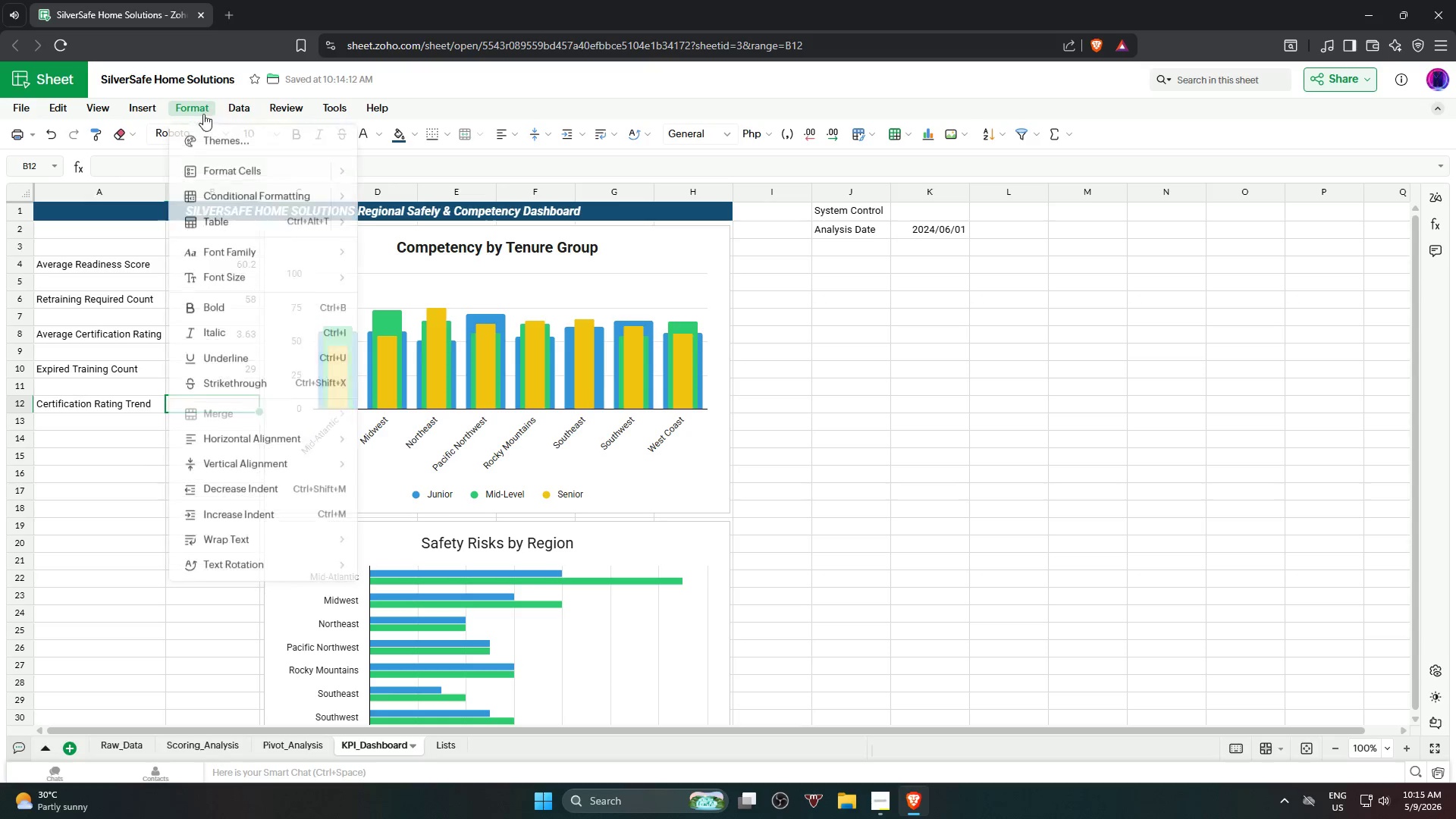 
mouse_move([184, 114])
 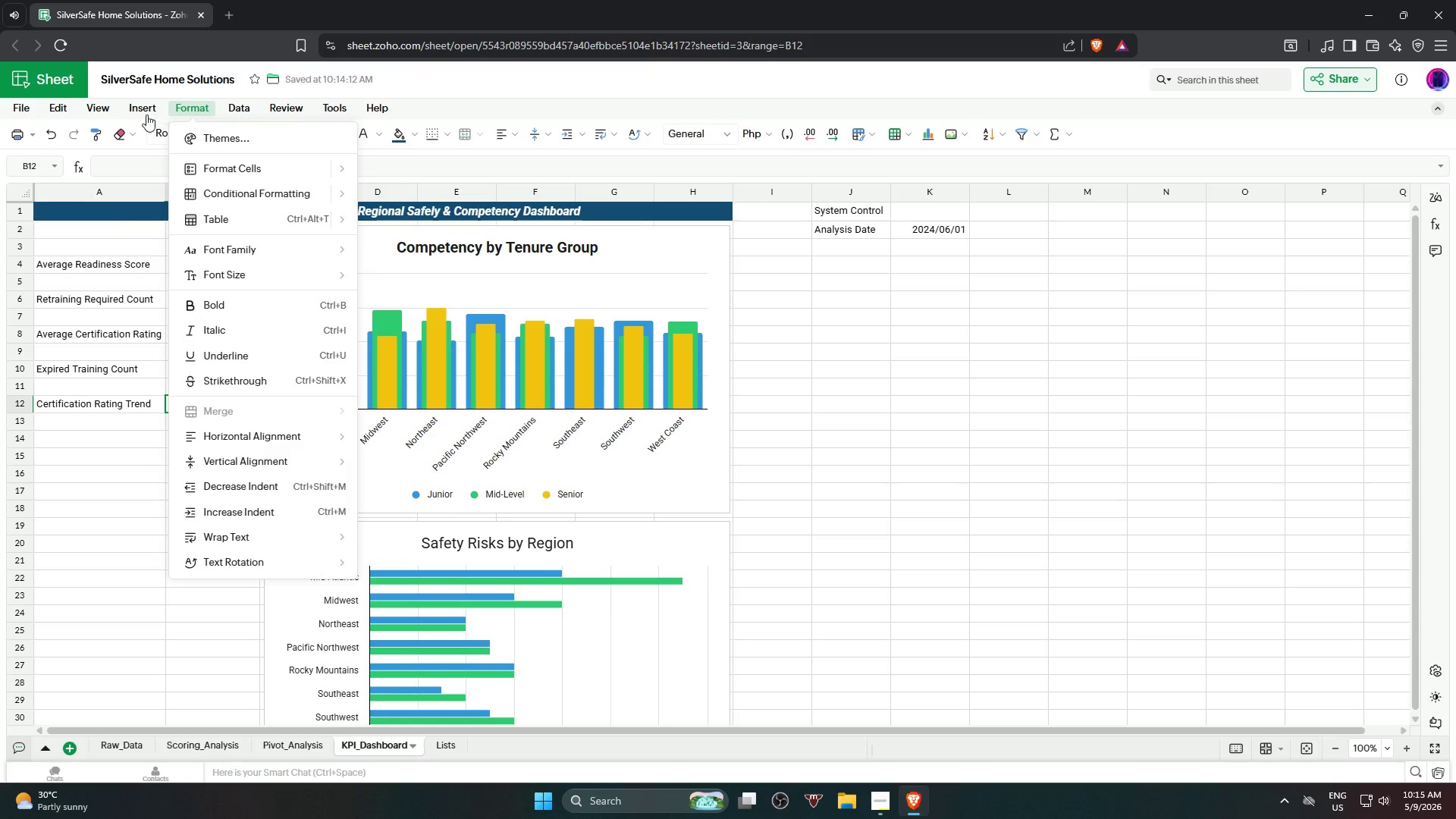 
mouse_move([146, 131])
 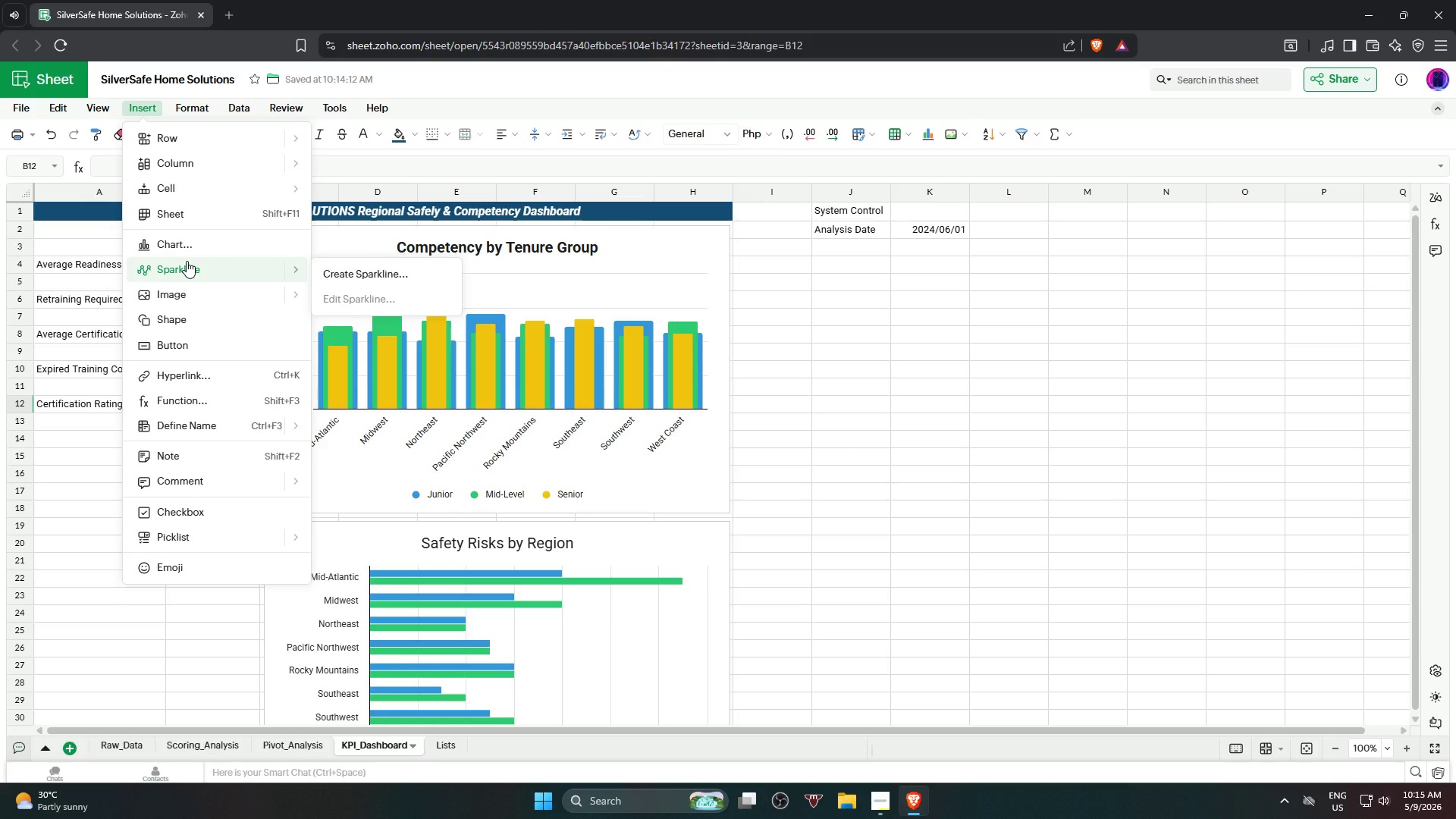 
wait(6.46)
 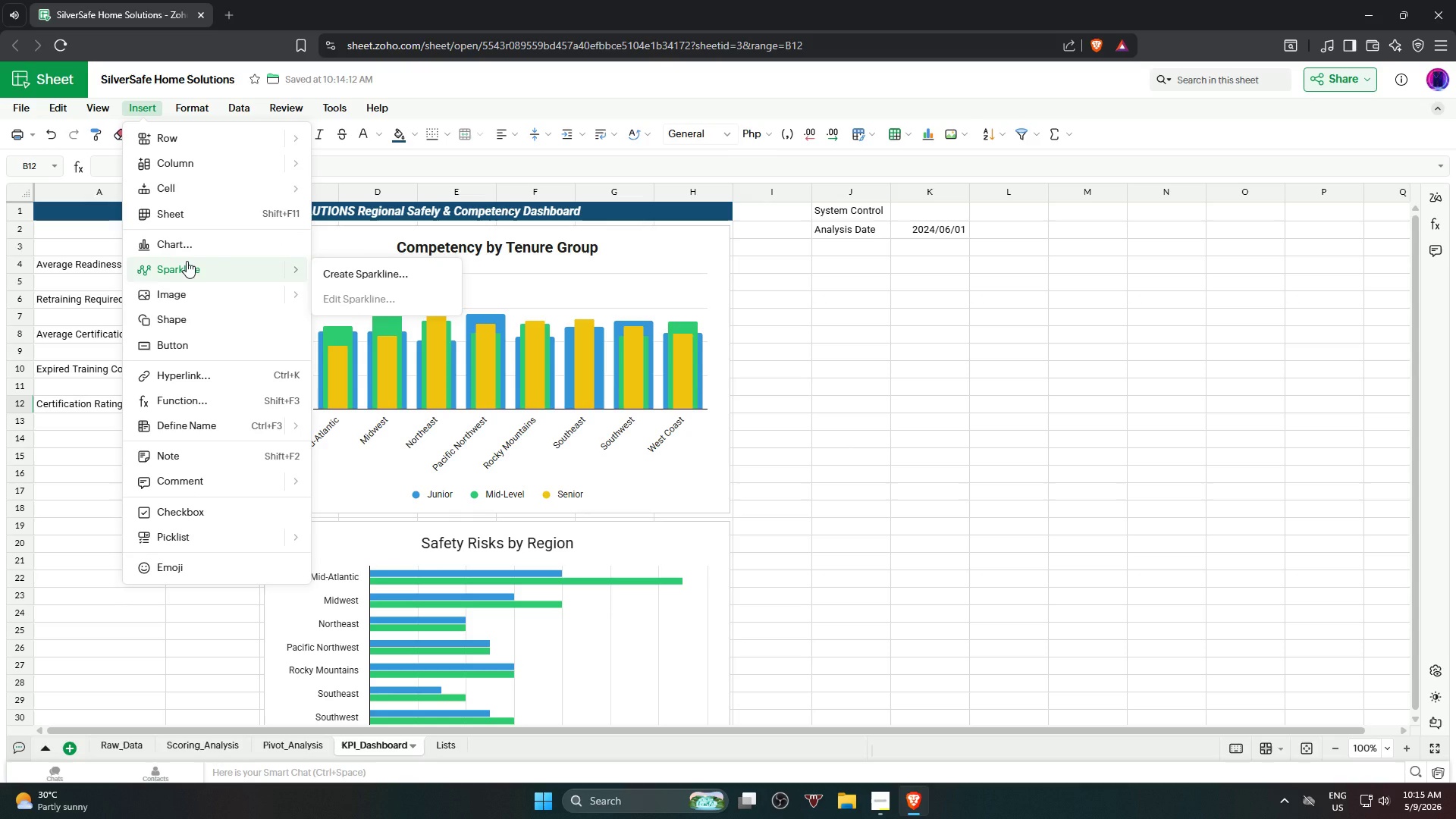 
left_click([69, 650])
 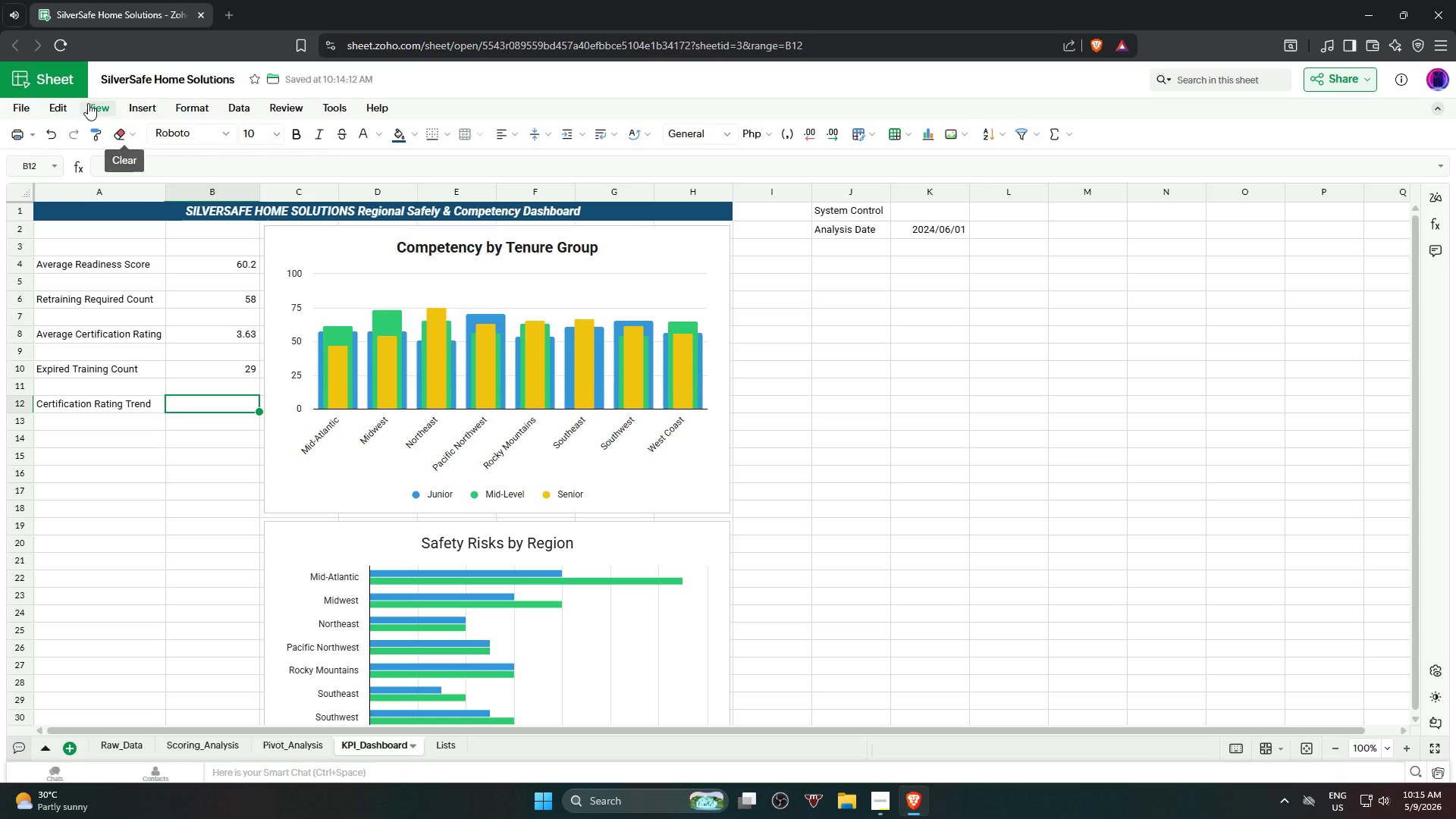 
left_click([143, 110])
 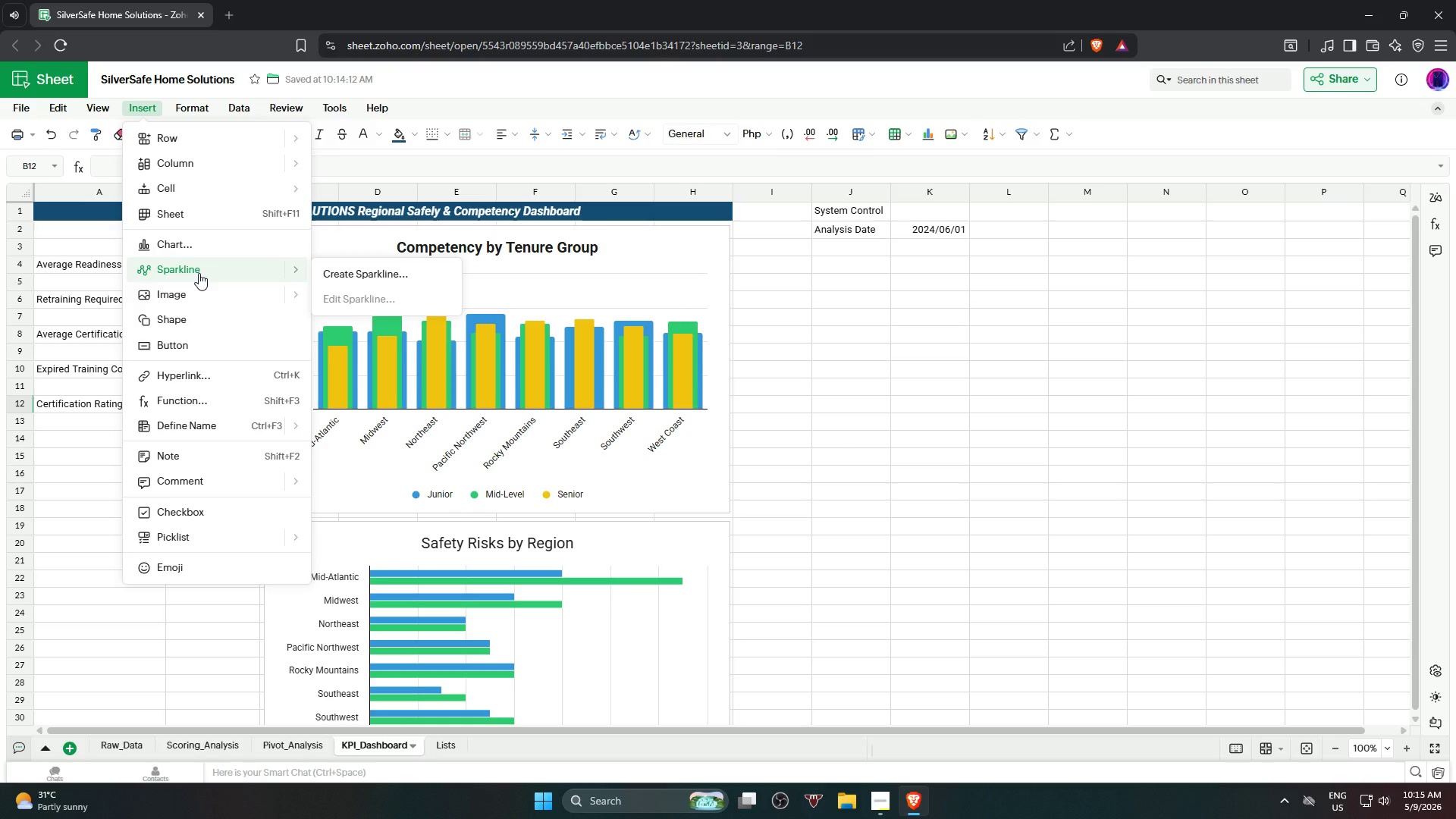 
wait(20.28)
 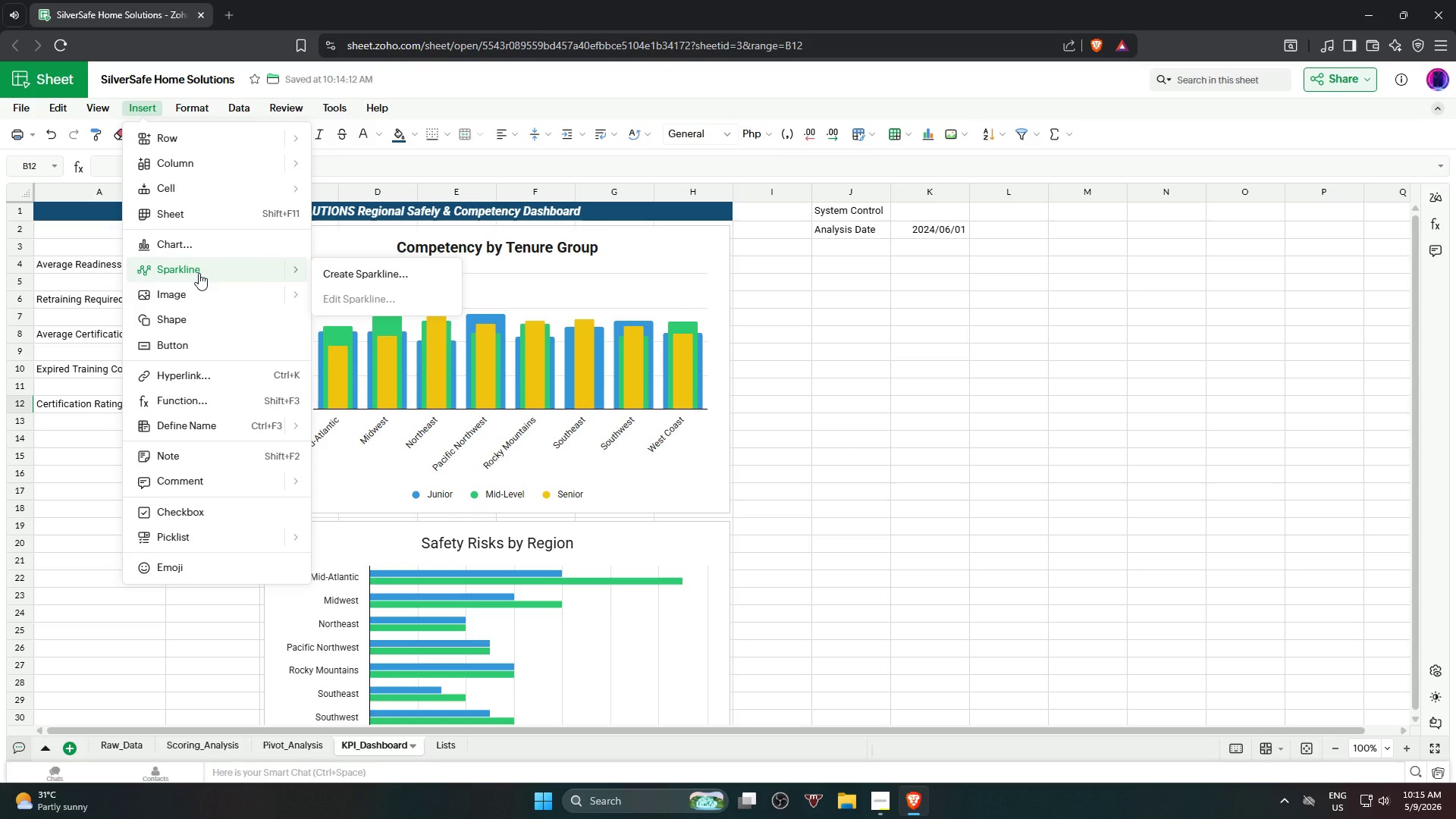 
left_click([338, 278])
 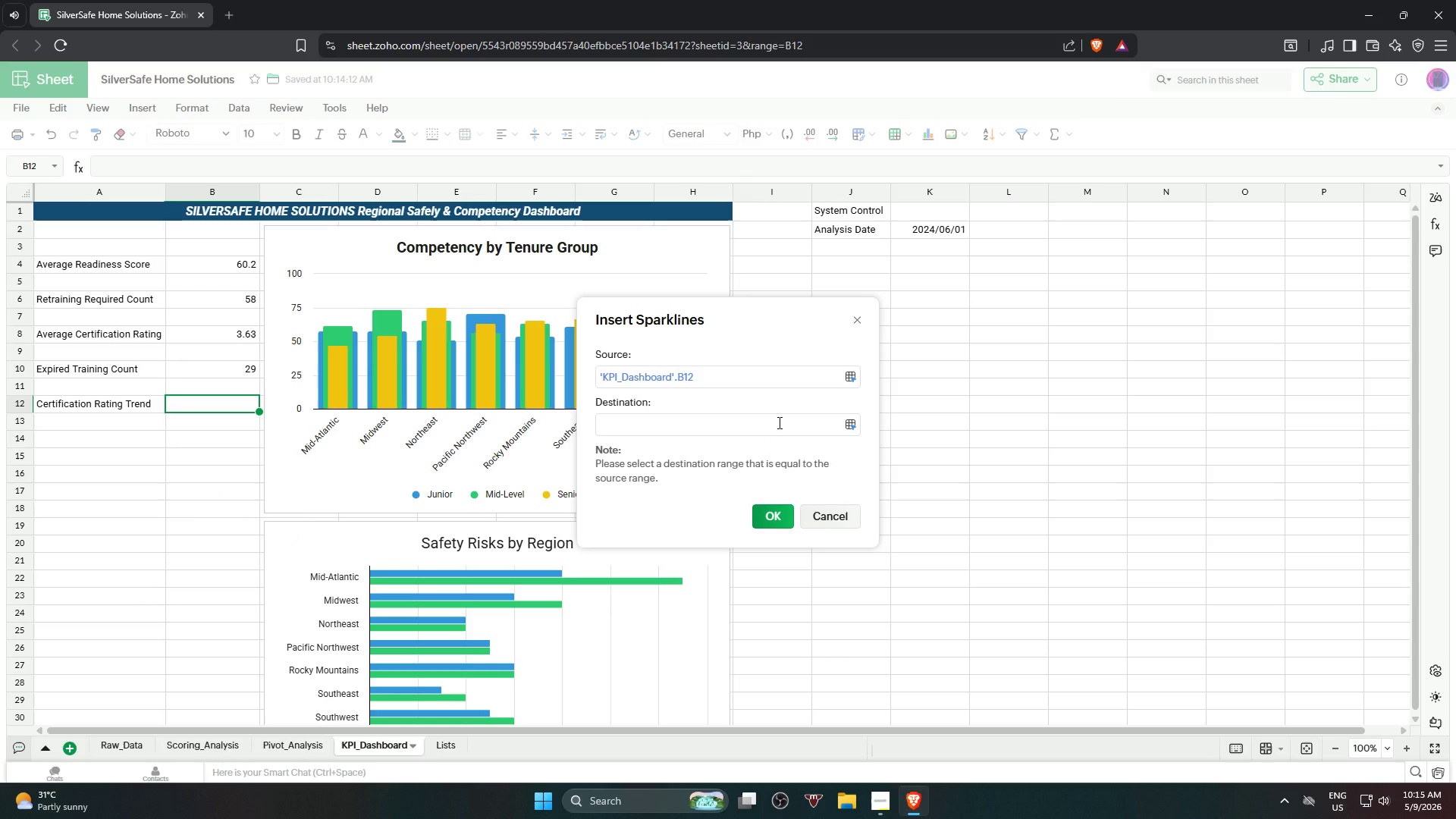 
left_click([778, 422])
 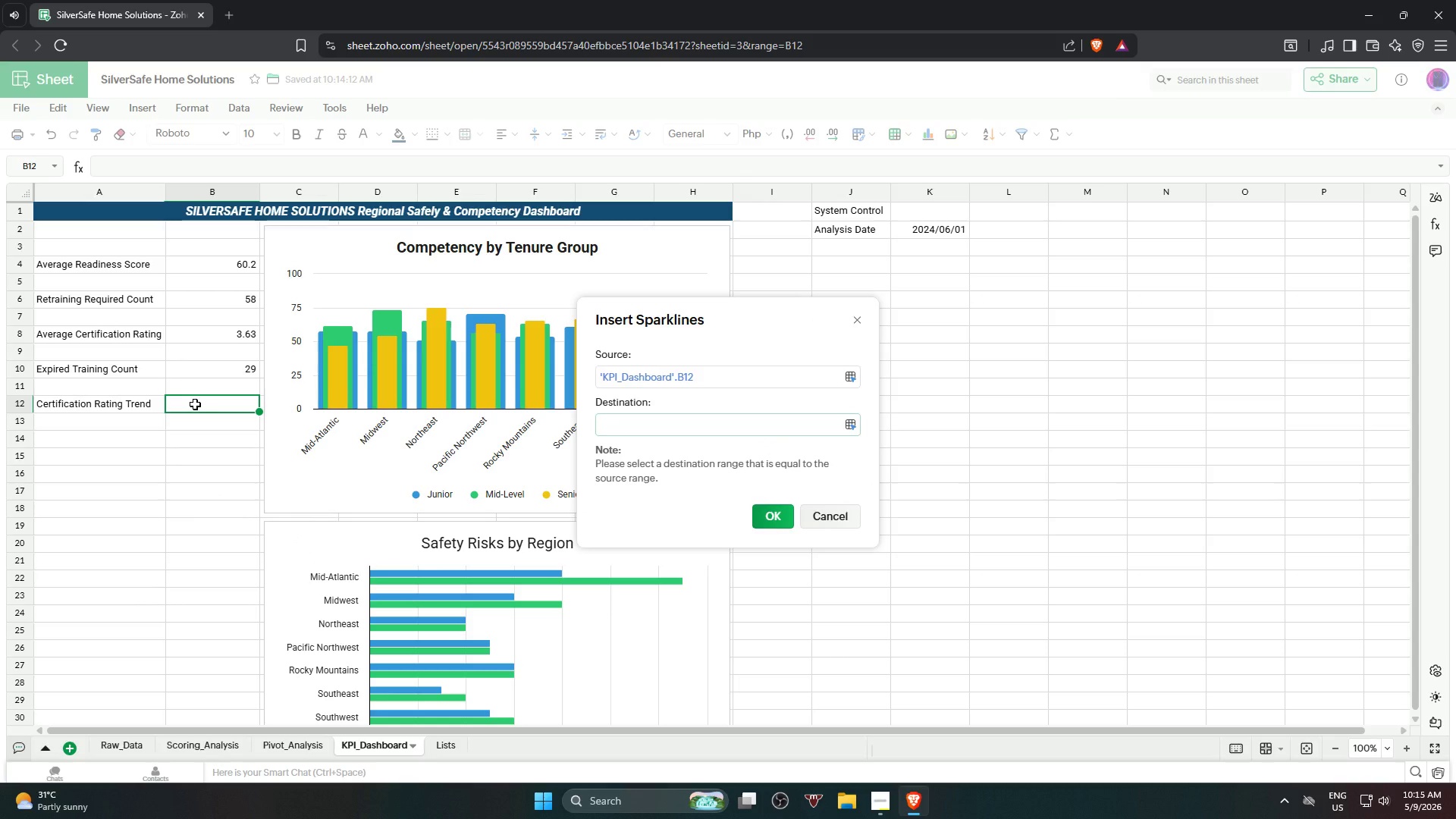 
left_click([195, 404])
 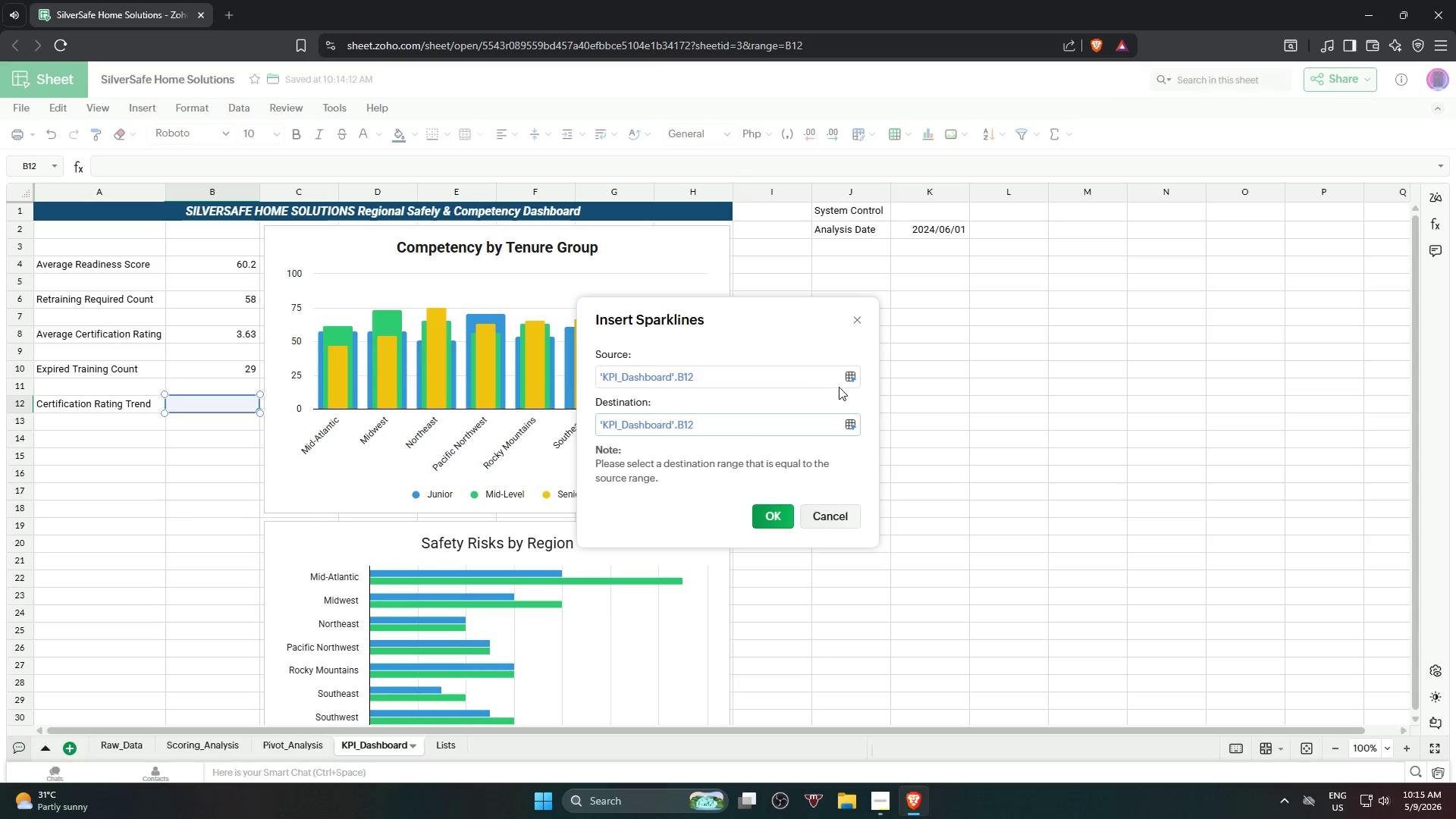 
left_click([850, 381])
 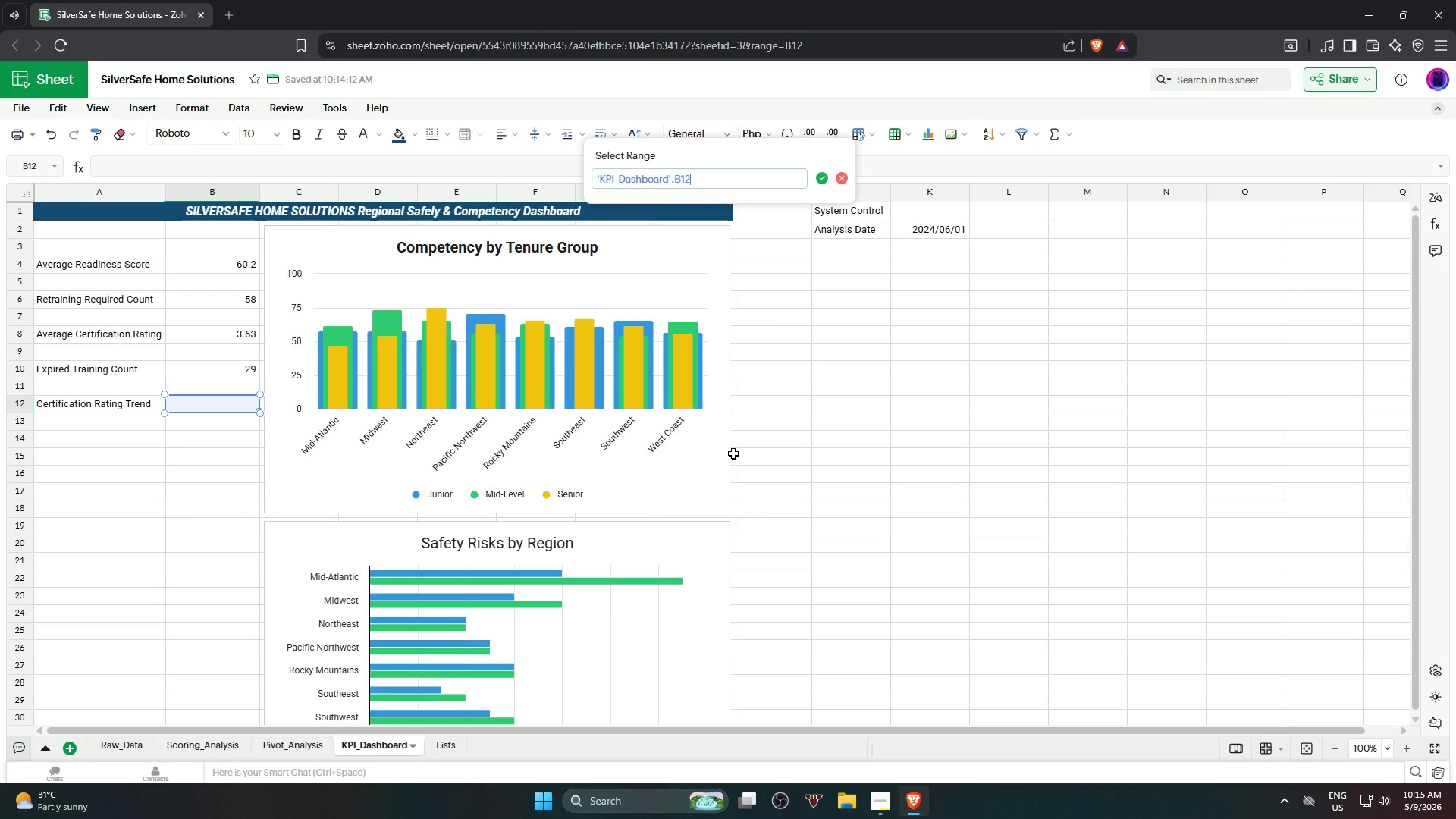 
hold_key(key=Backspace, duration=1.5)
 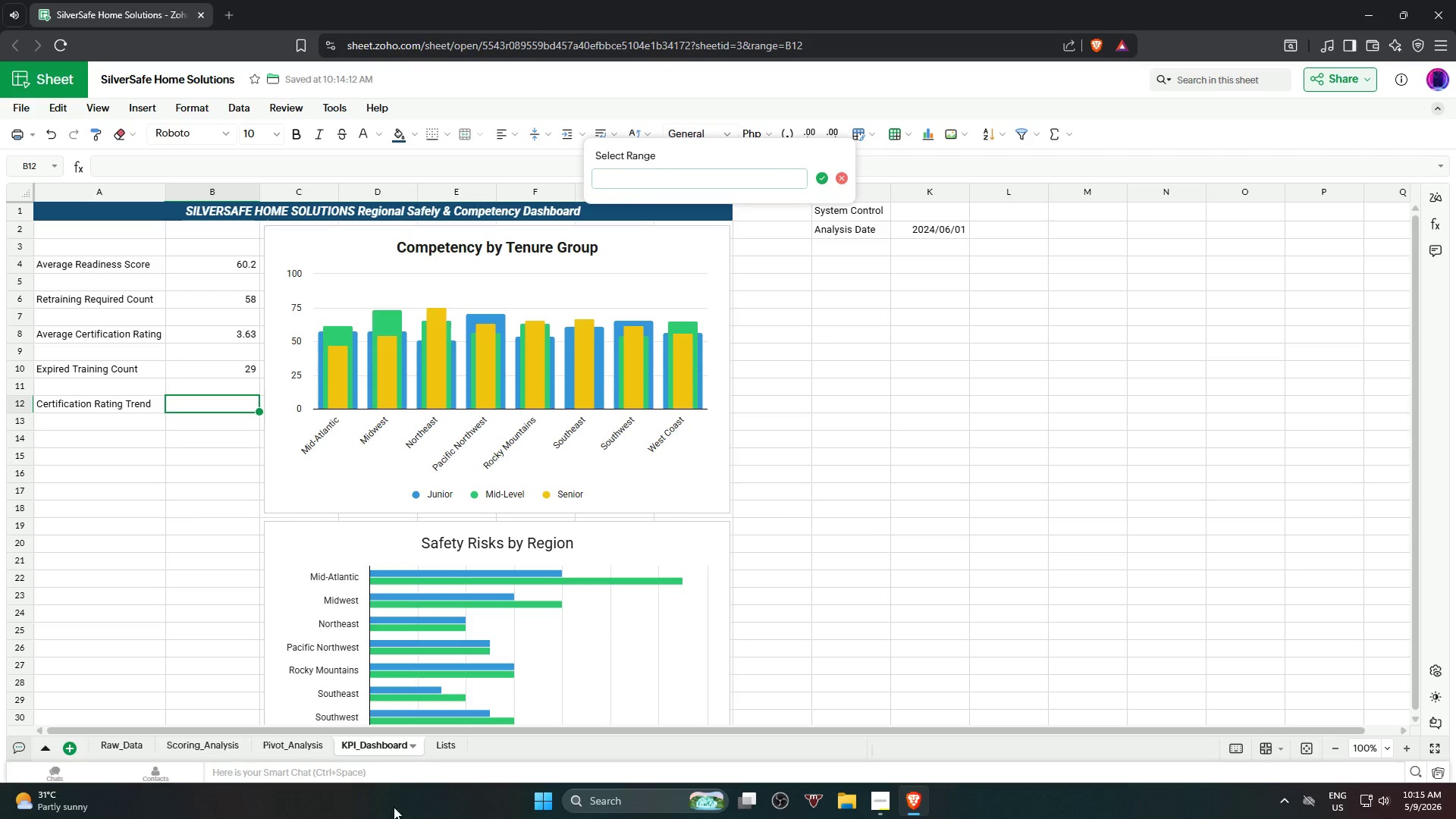 
key(Backspace)
 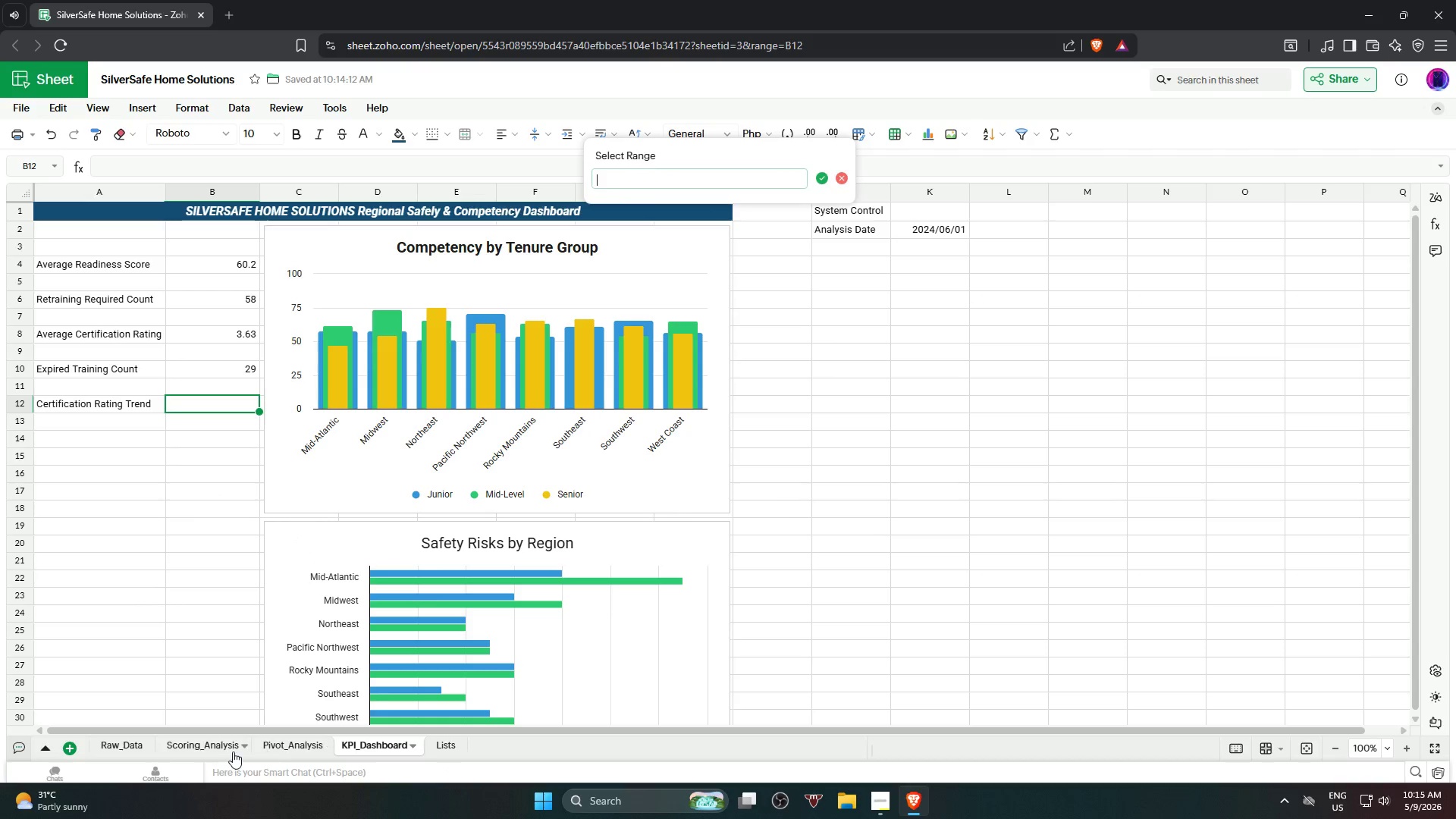 
left_click([198, 751])
 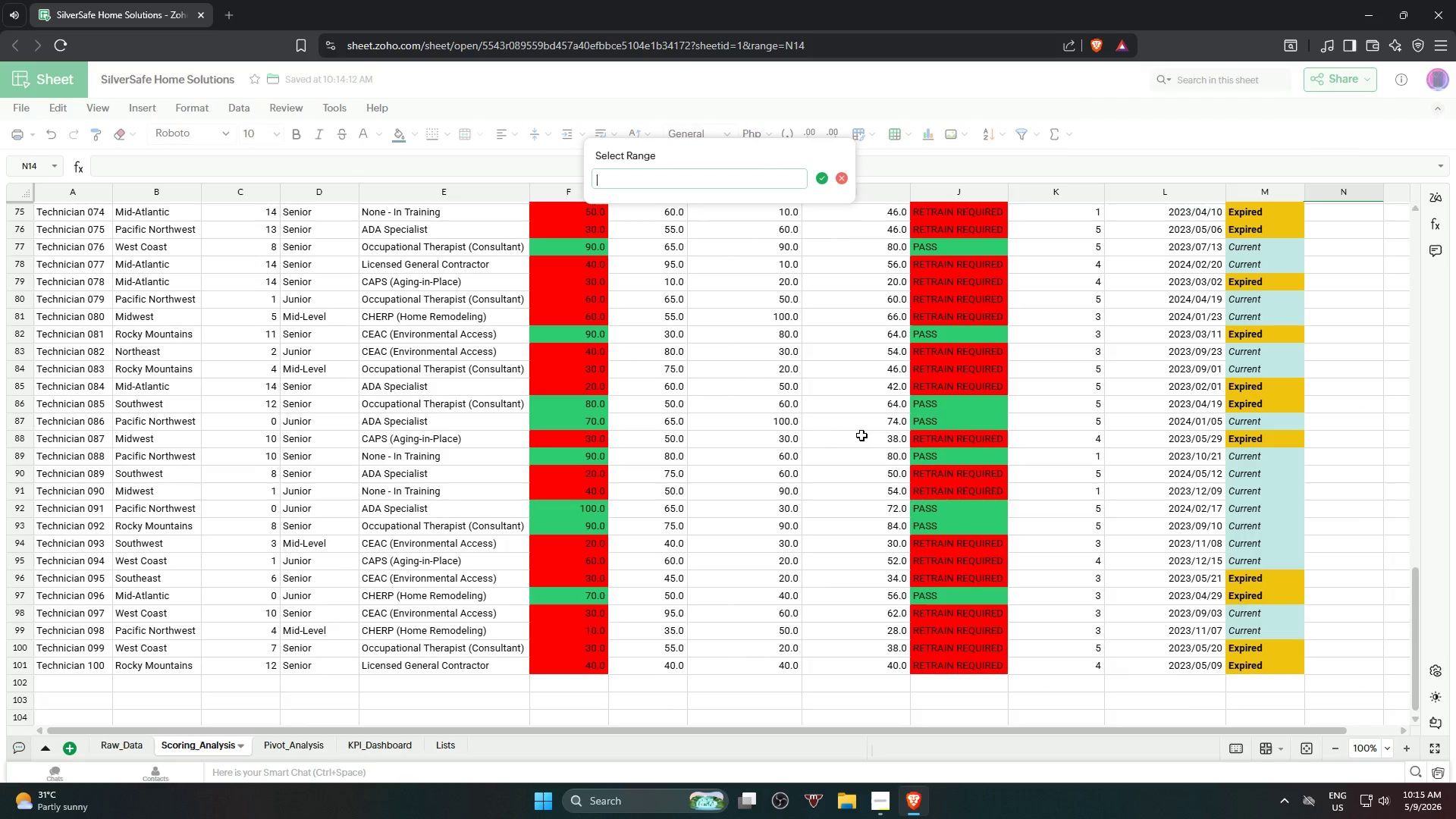 
scroll: coordinate [997, 332], scroll_direction: up, amount: 25.0
 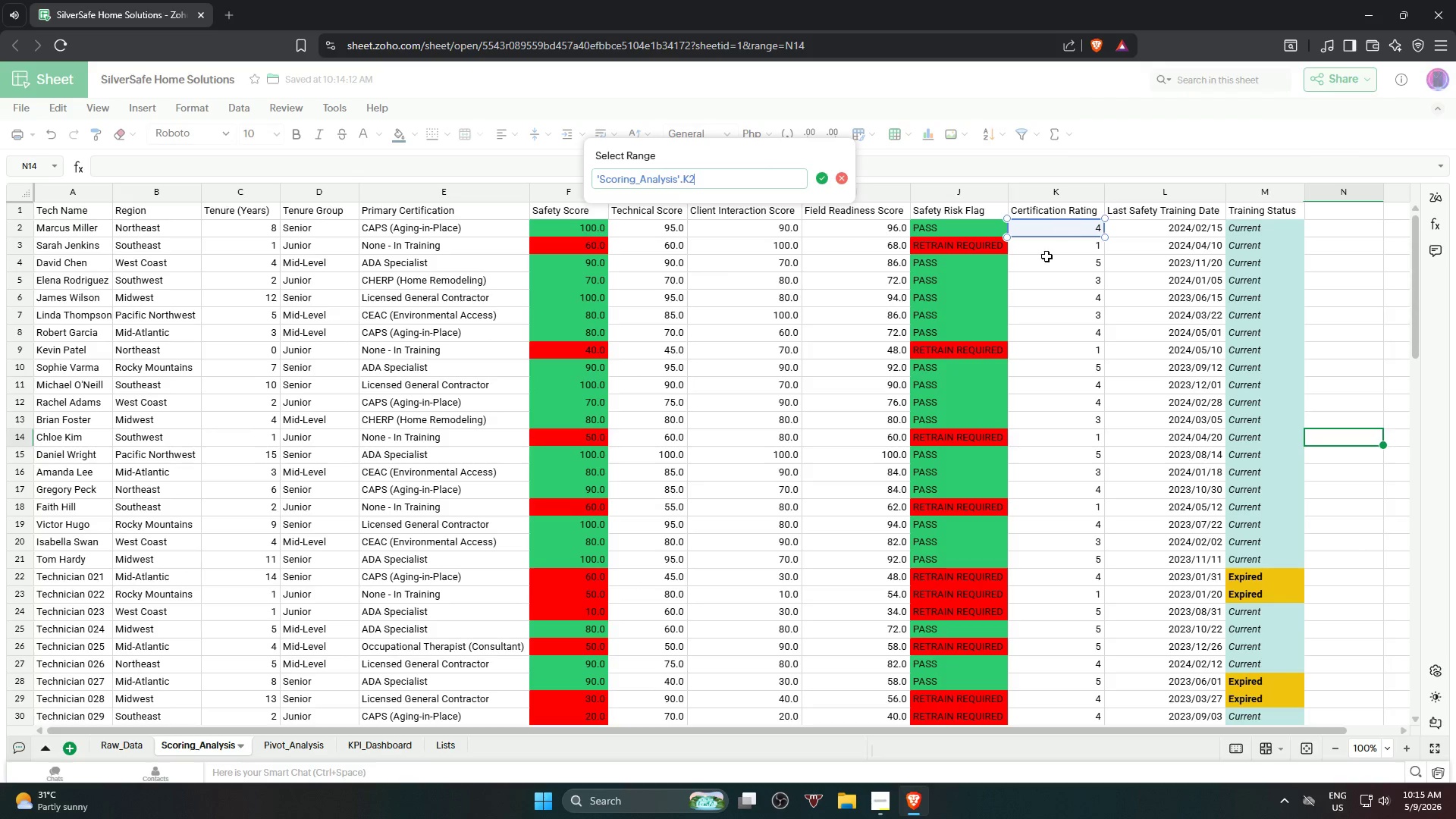 
scroll: coordinate [1064, 535], scroll_direction: down, amount: 17.0
 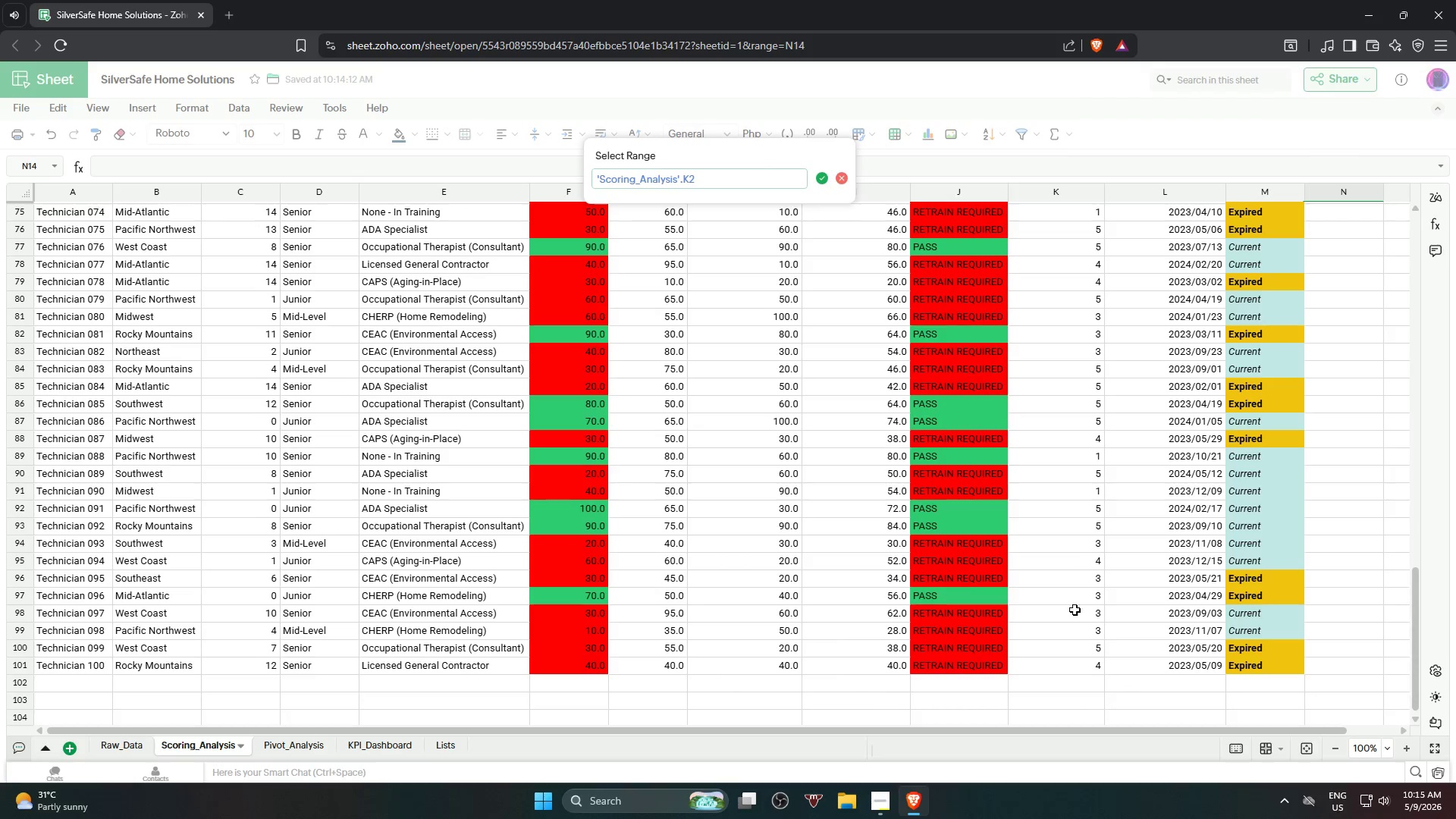 
hold_key(key=ShiftLeft, duration=1.72)
left_click([1059, 667])
 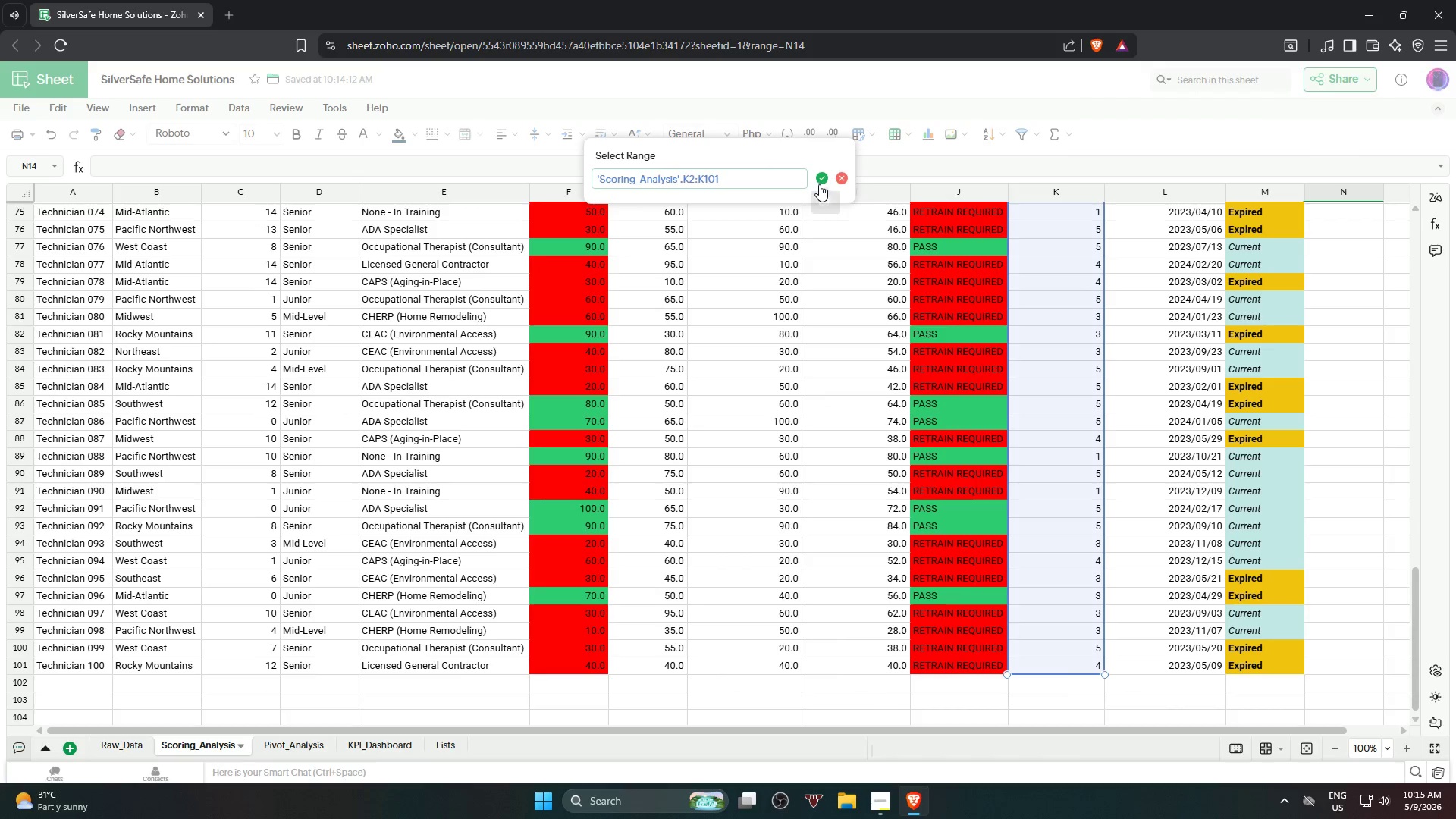 
left_click([819, 184])
 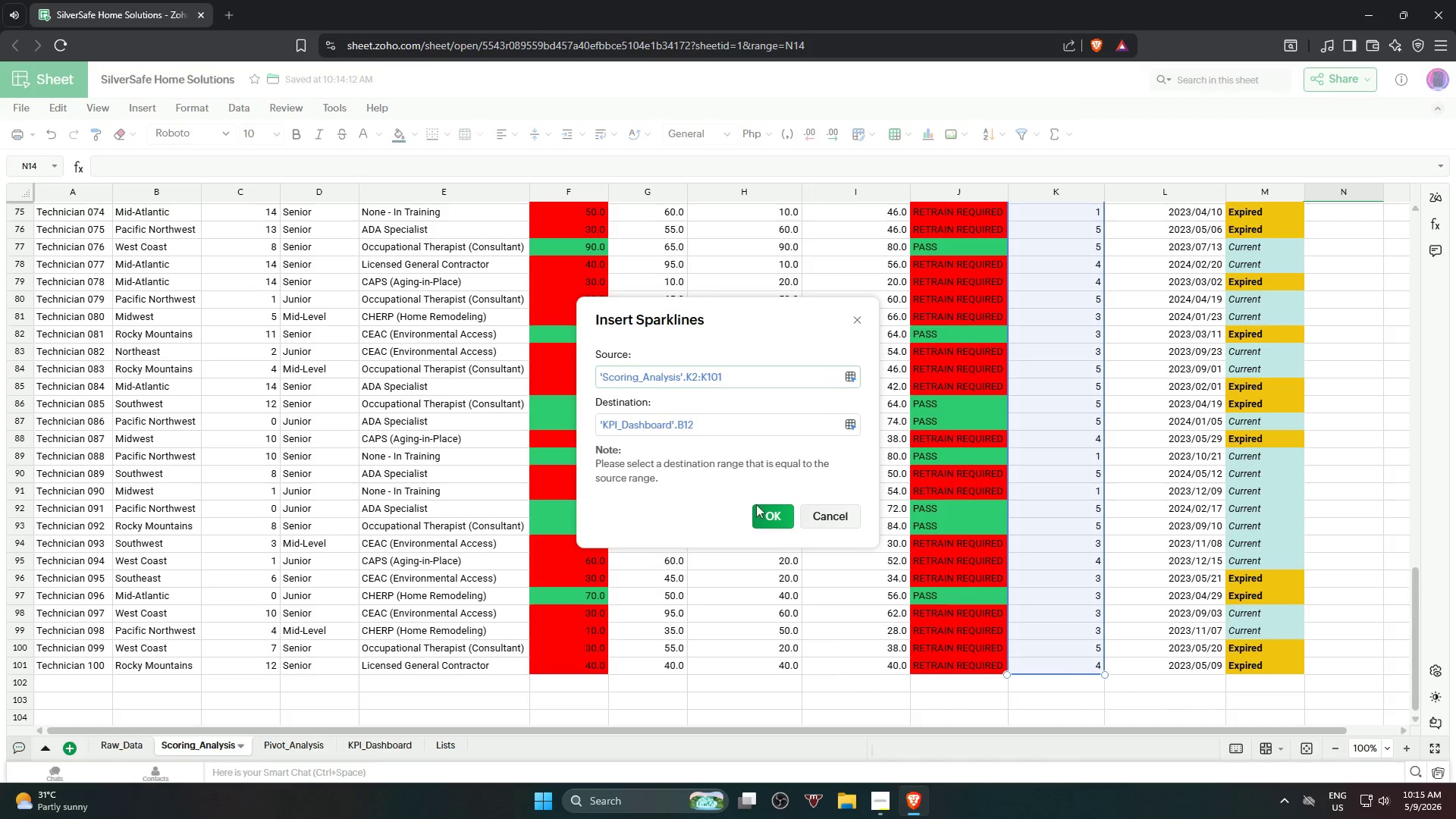 
left_click([771, 520])
 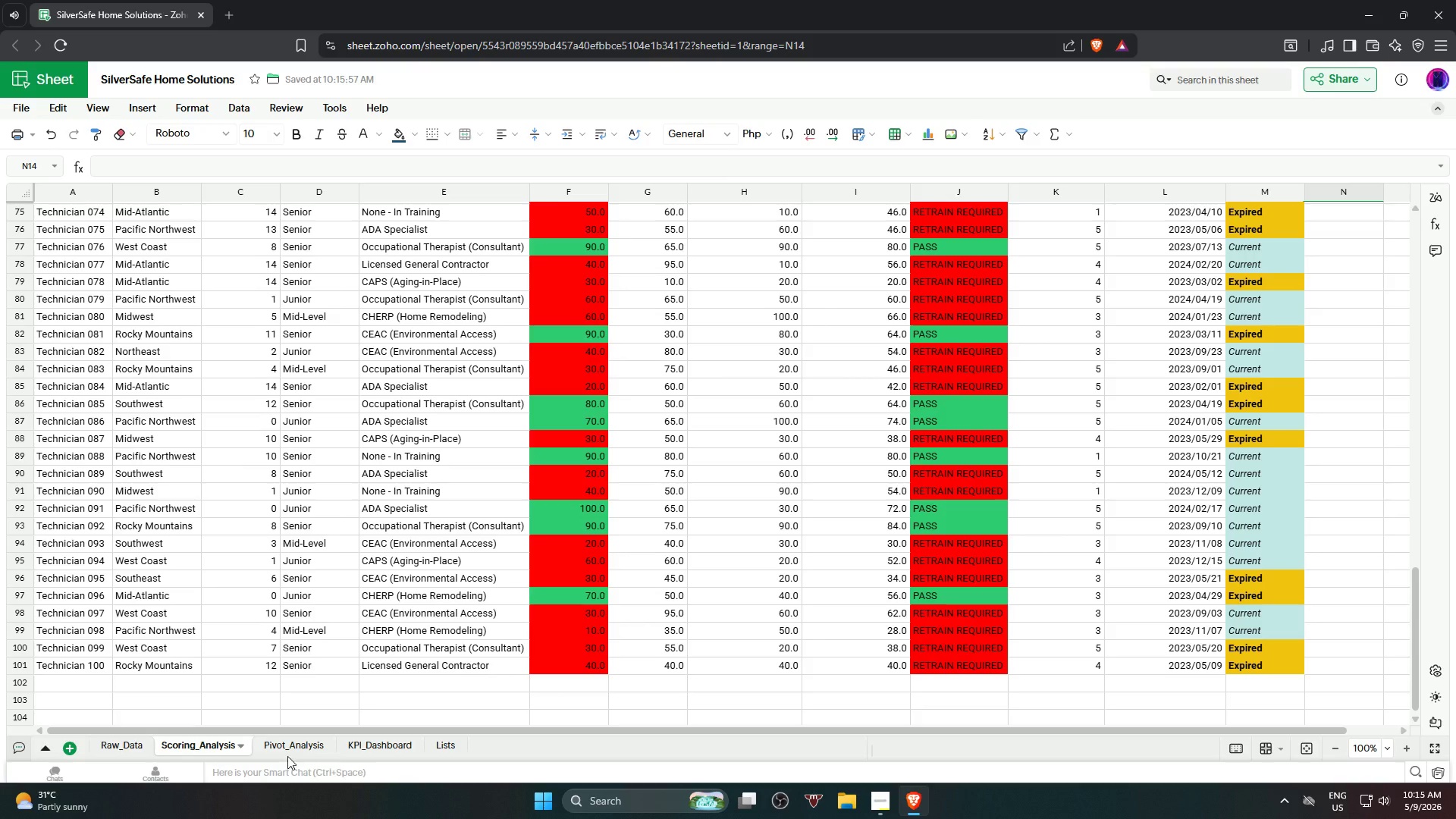 
left_click([390, 749])
 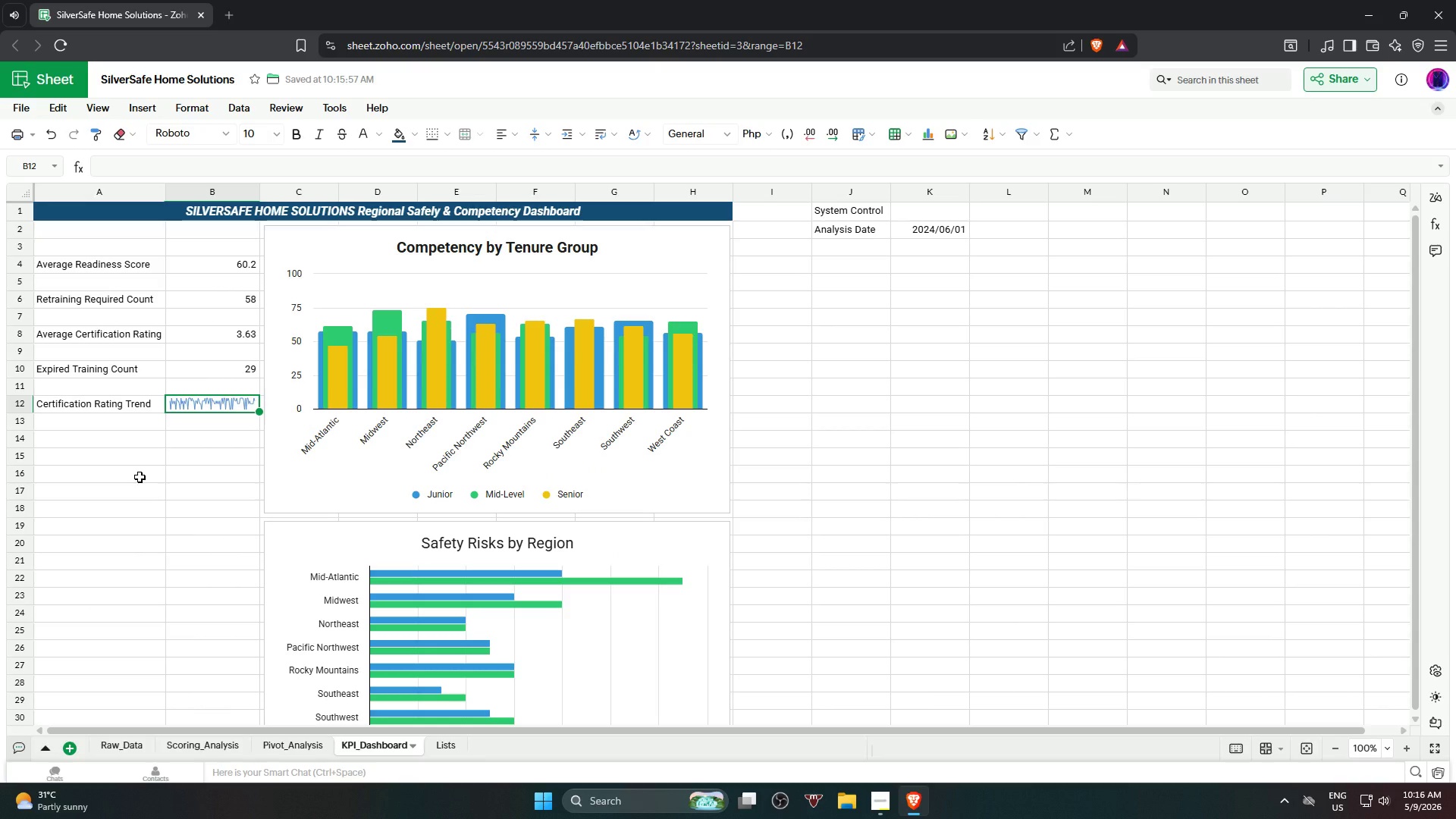 
wait(9.22)
 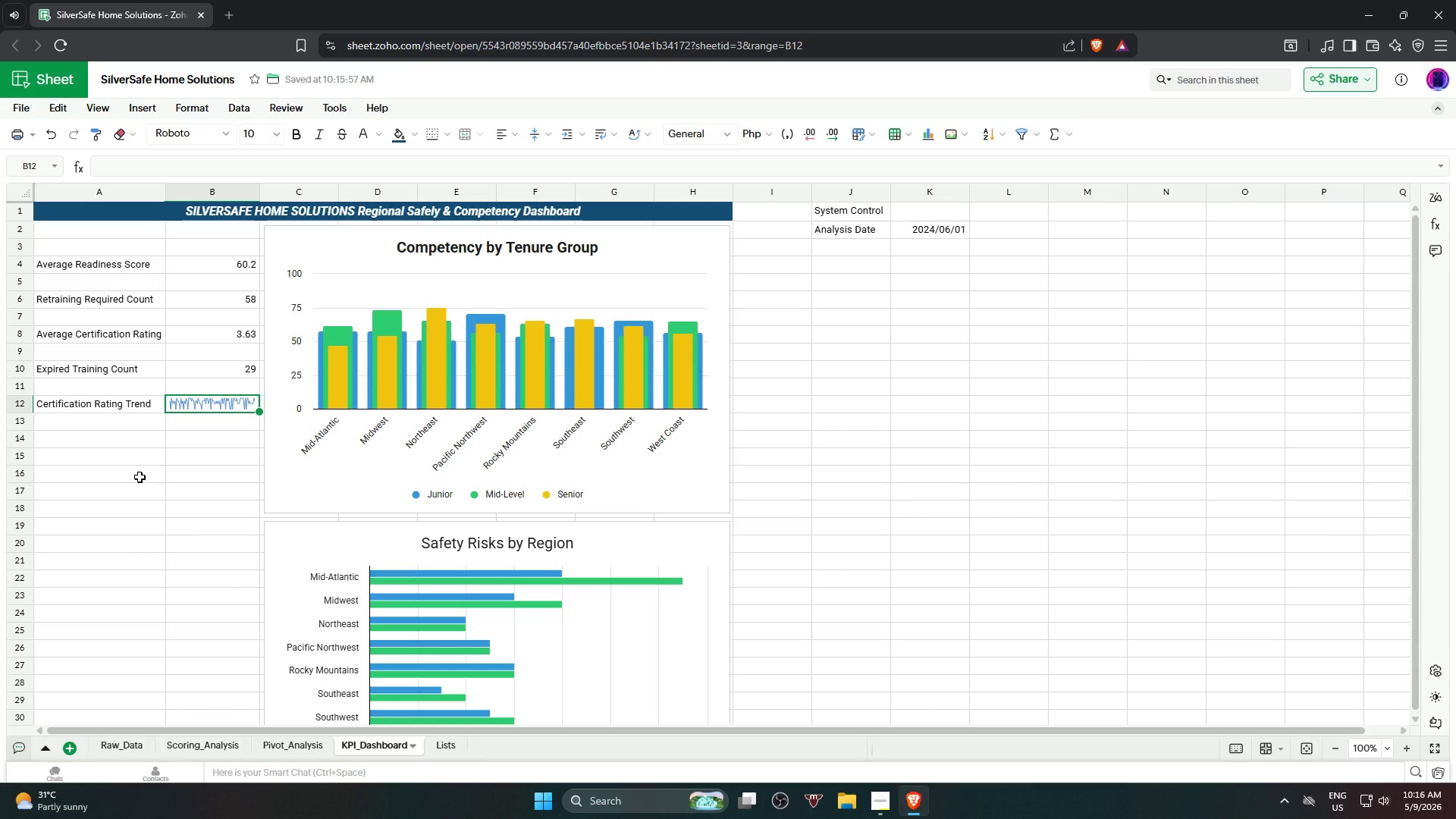 
left_click([140, 476])
 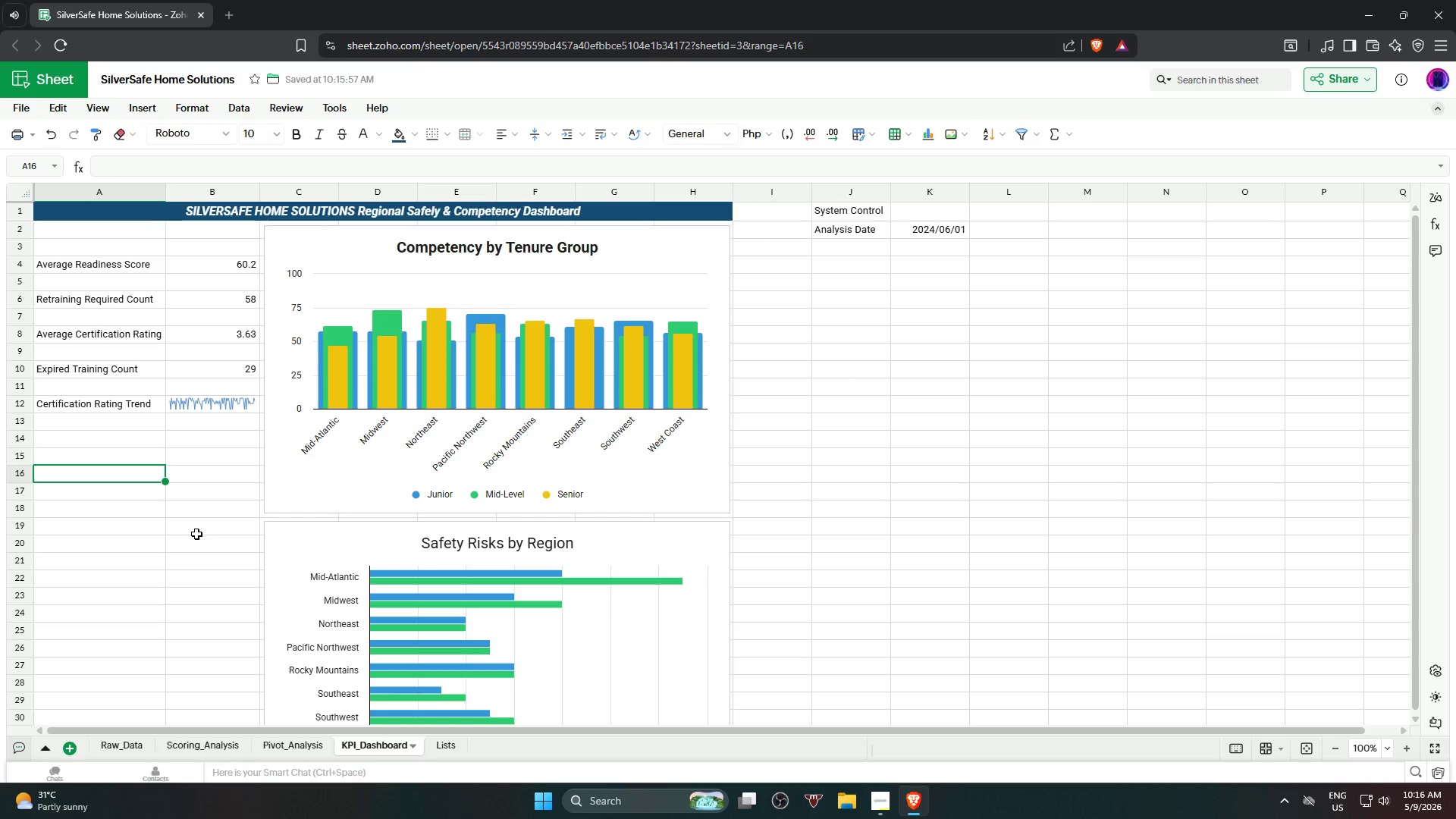 
wait(16.22)
 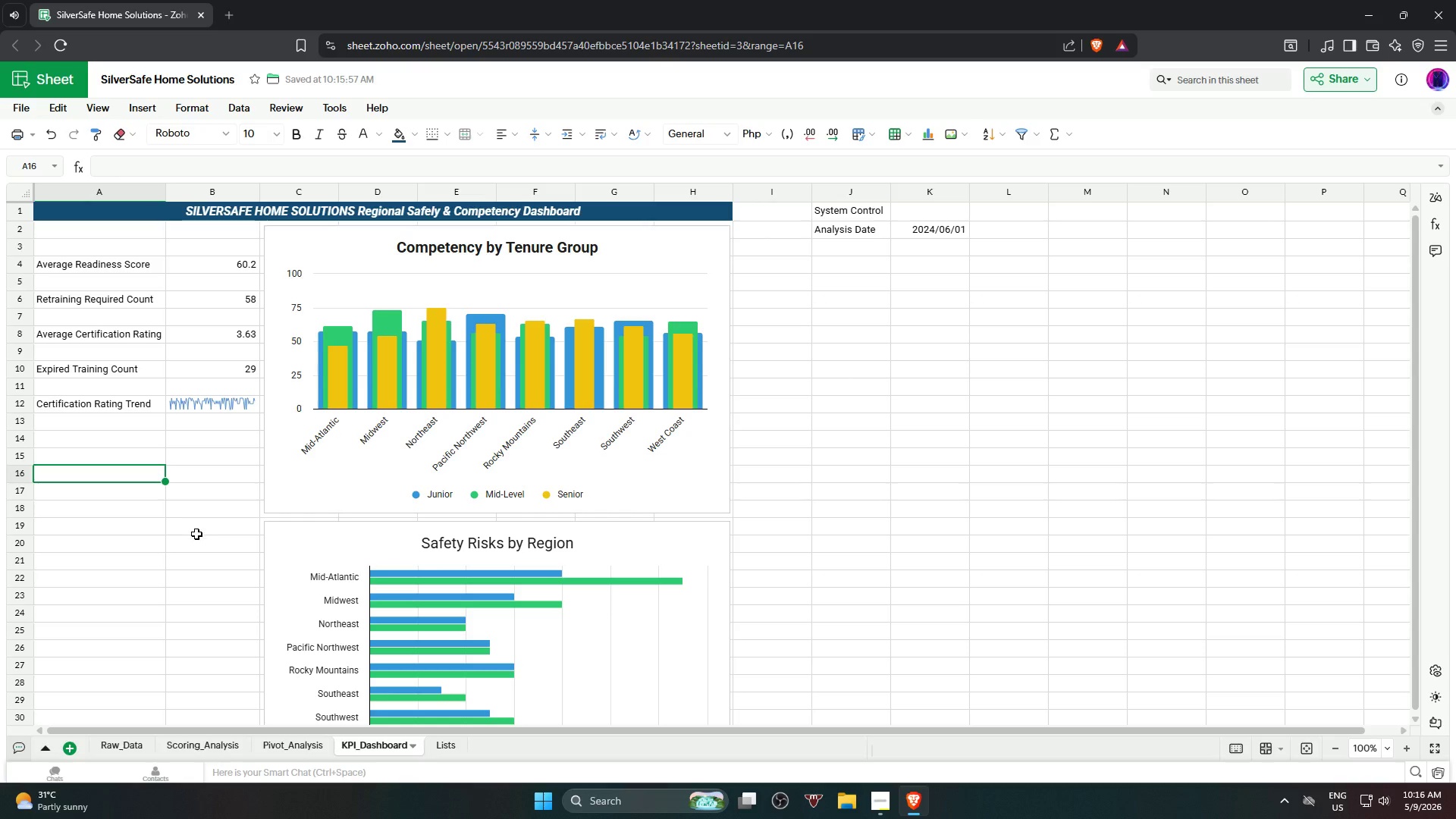 
left_click([132, 266])
 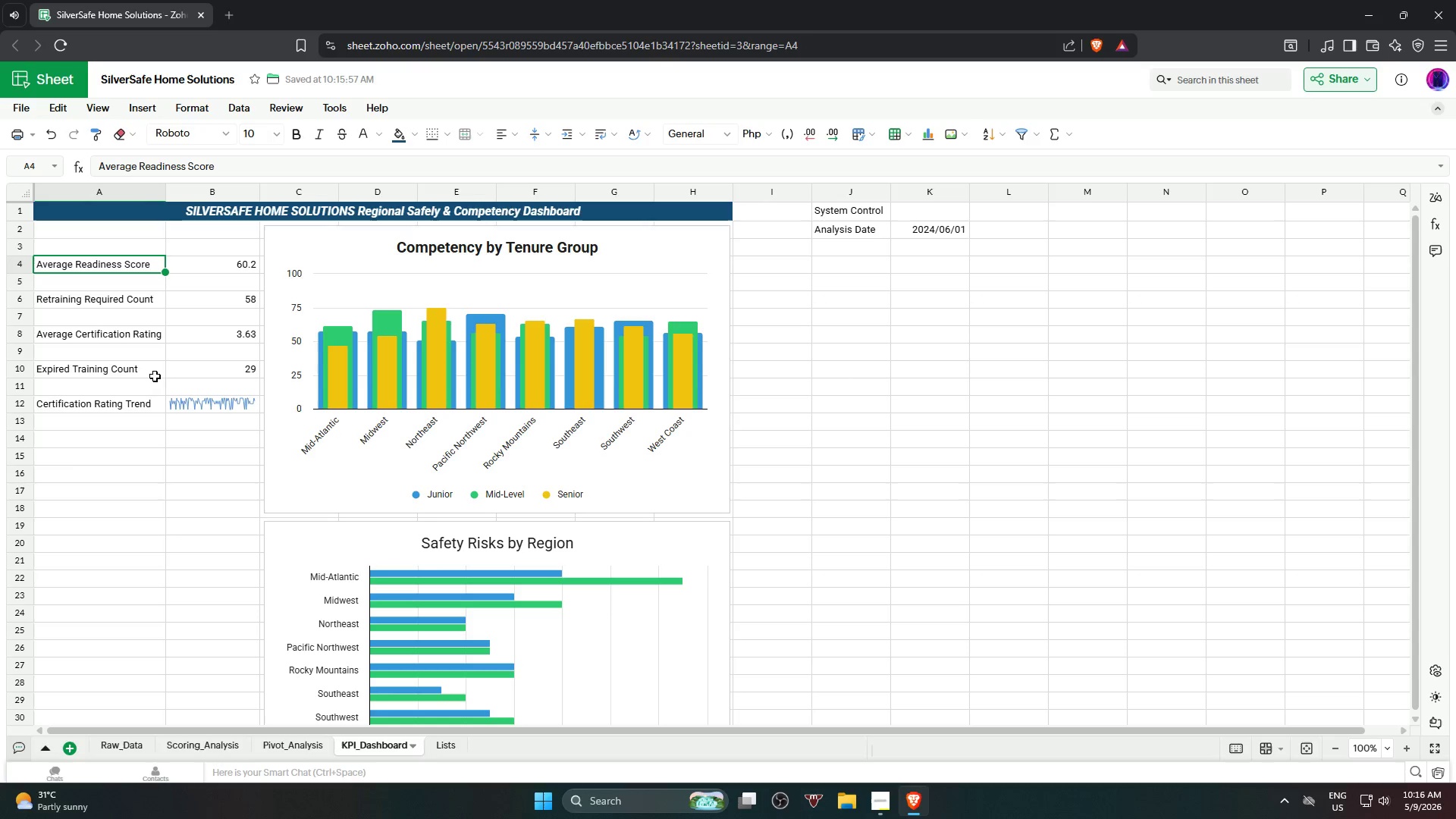 
hold_key(key=ShiftLeft, duration=1.09)
left_click([125, 400])
 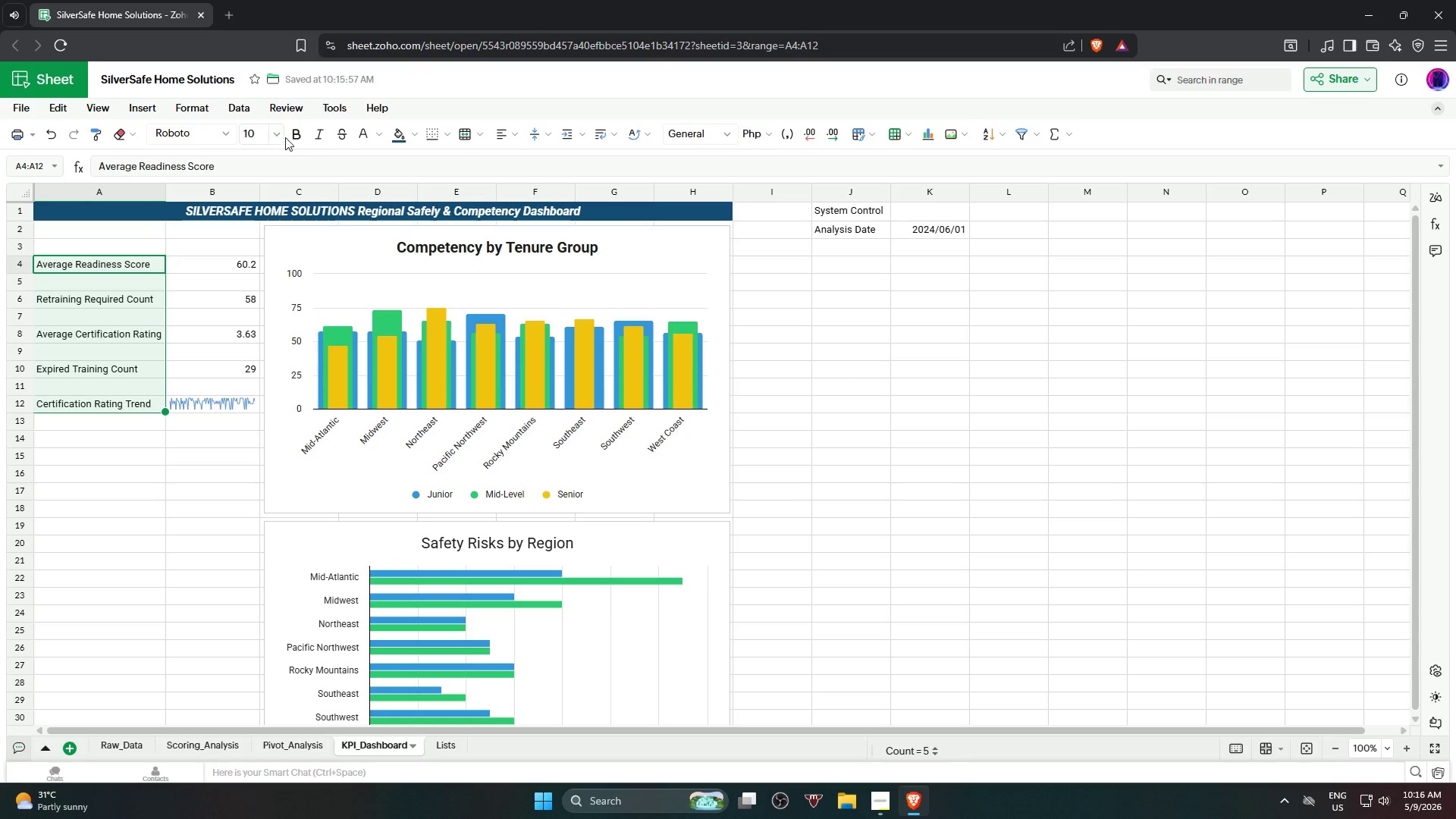 
left_click([292, 139])
 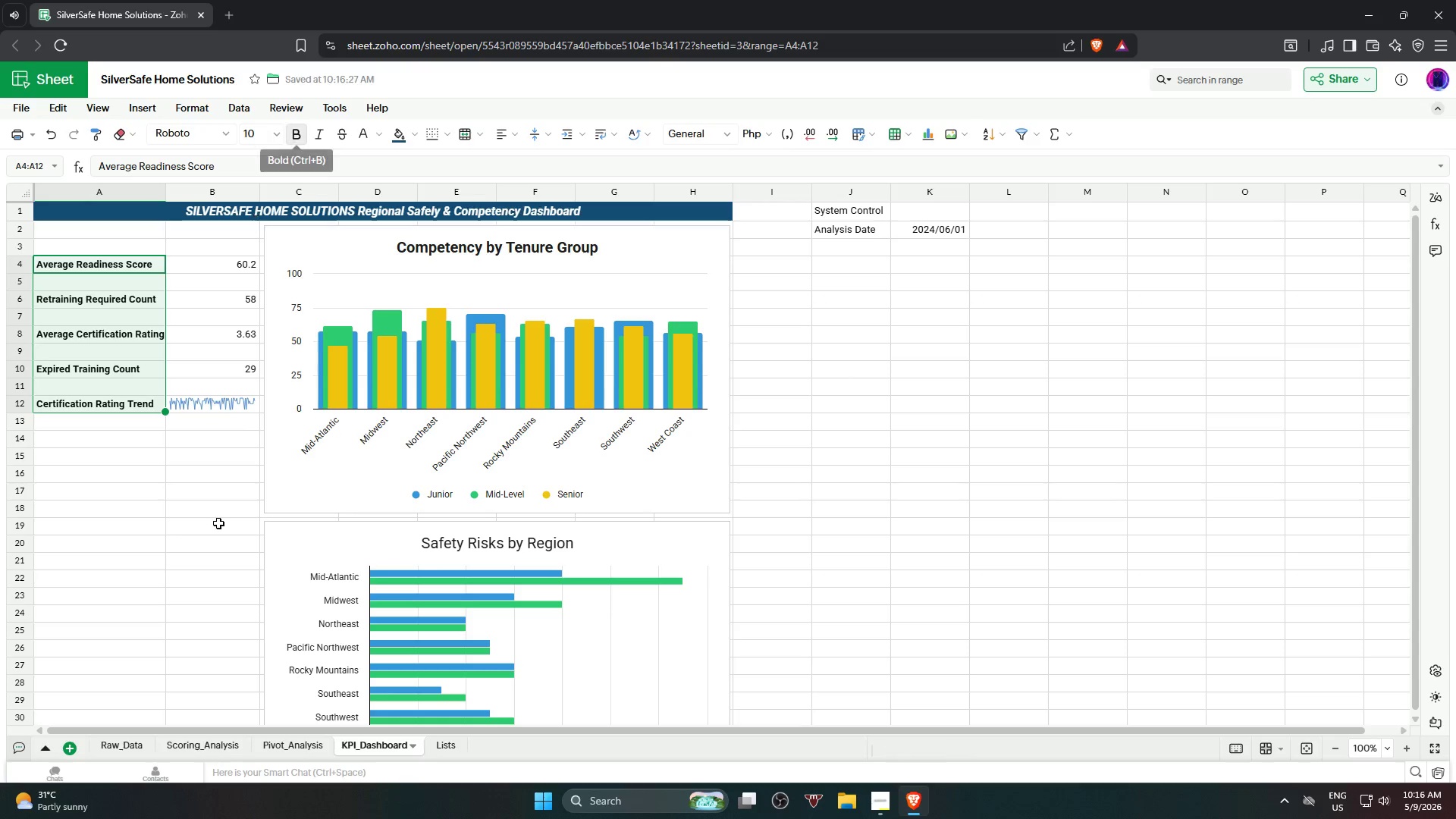 
left_click([213, 528])
 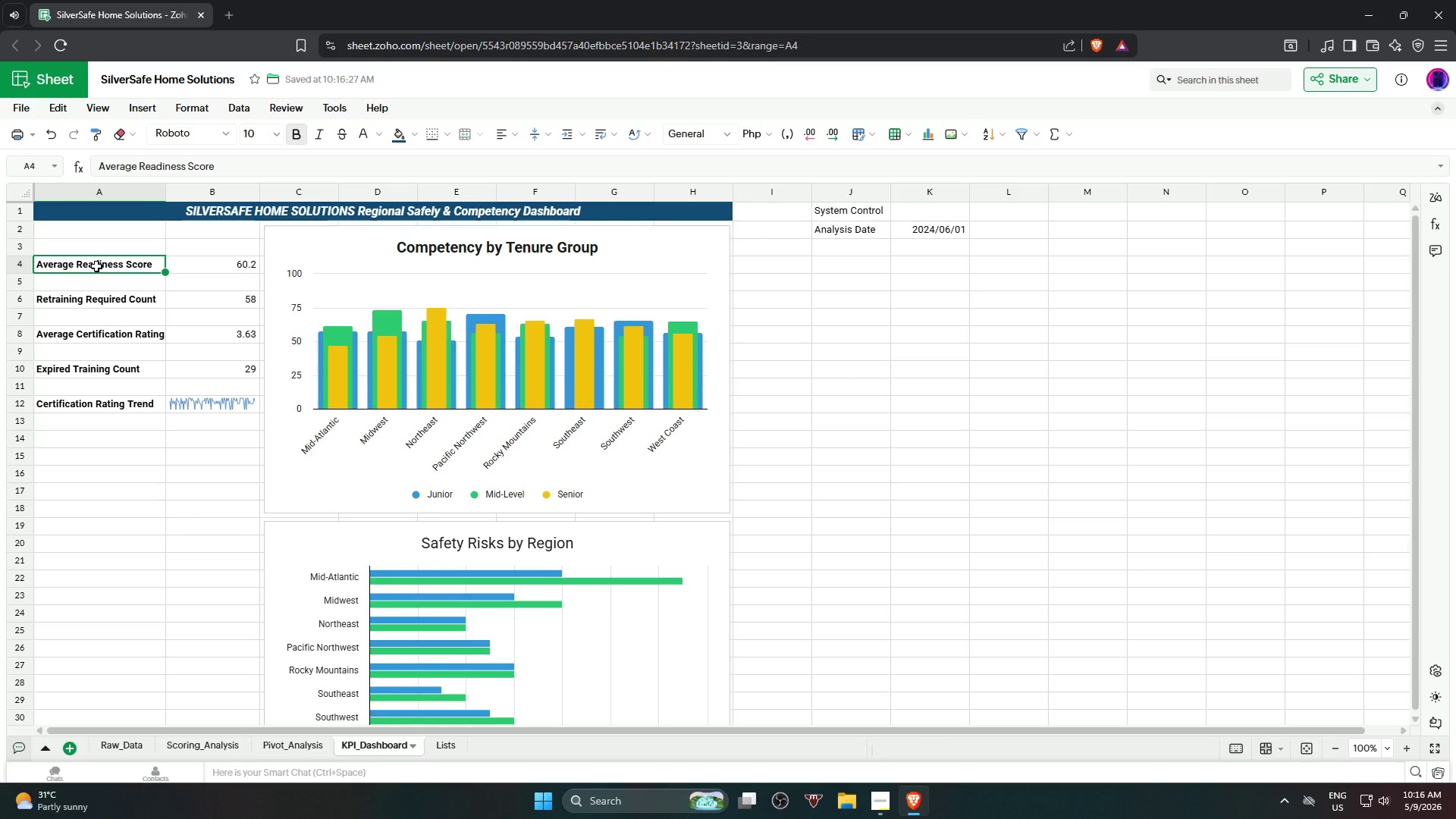 
hold_key(key=ShiftLeft, duration=1.01)
 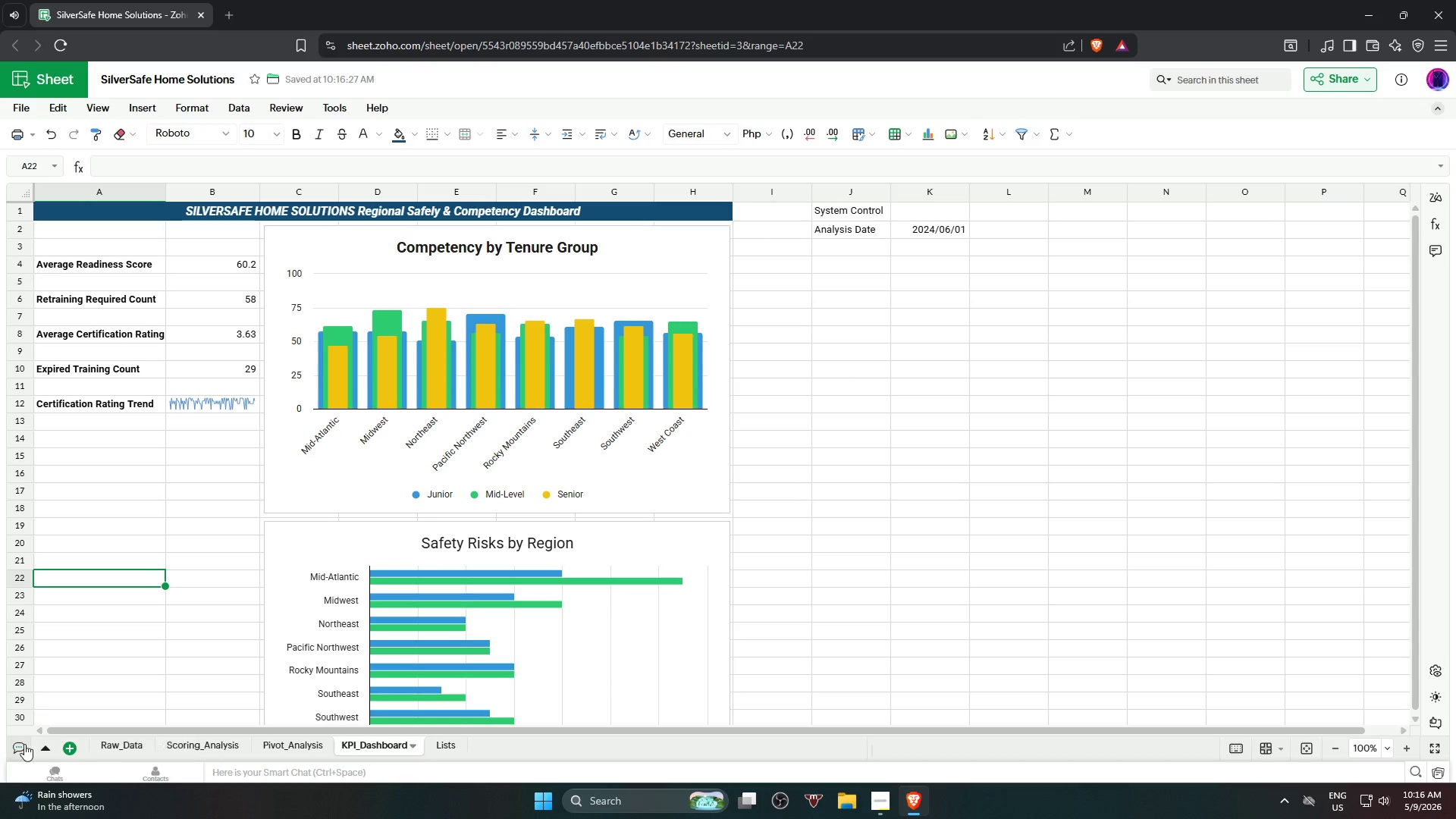 
left_click([105, 742])
 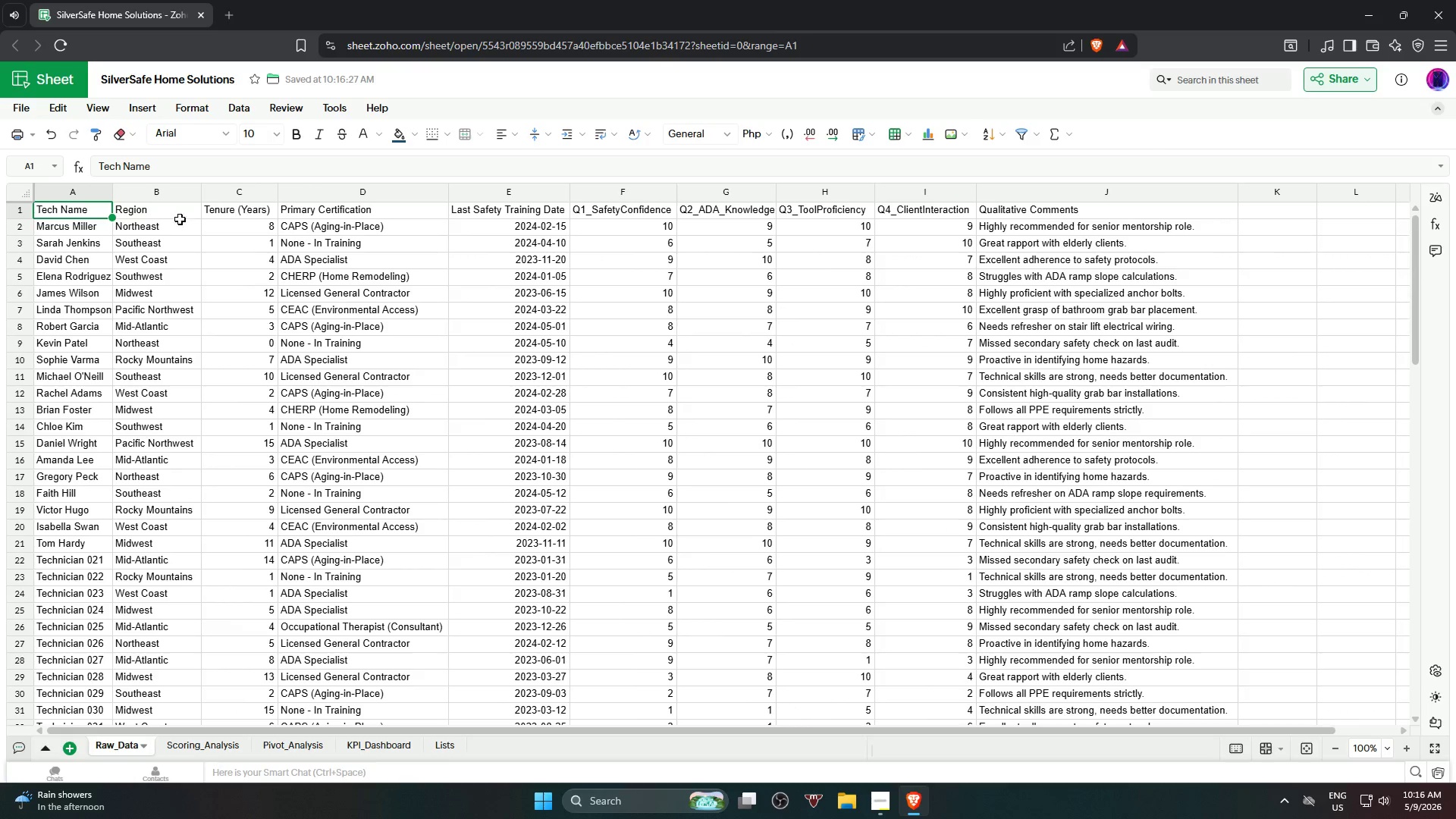 
hold_key(key=ShiftLeft, duration=0.47)
left_click([1063, 213])
 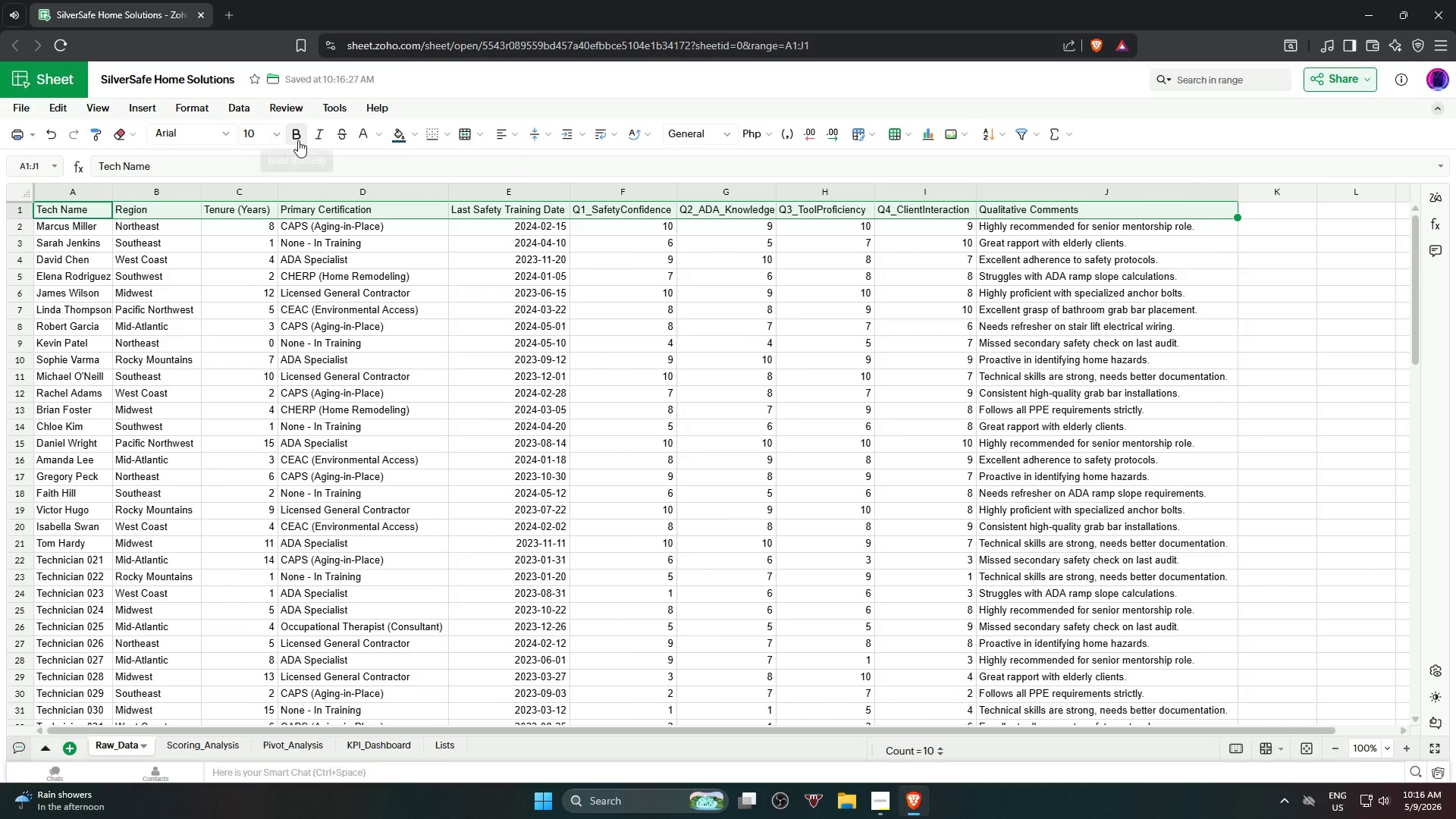 
double_click([319, 140])
 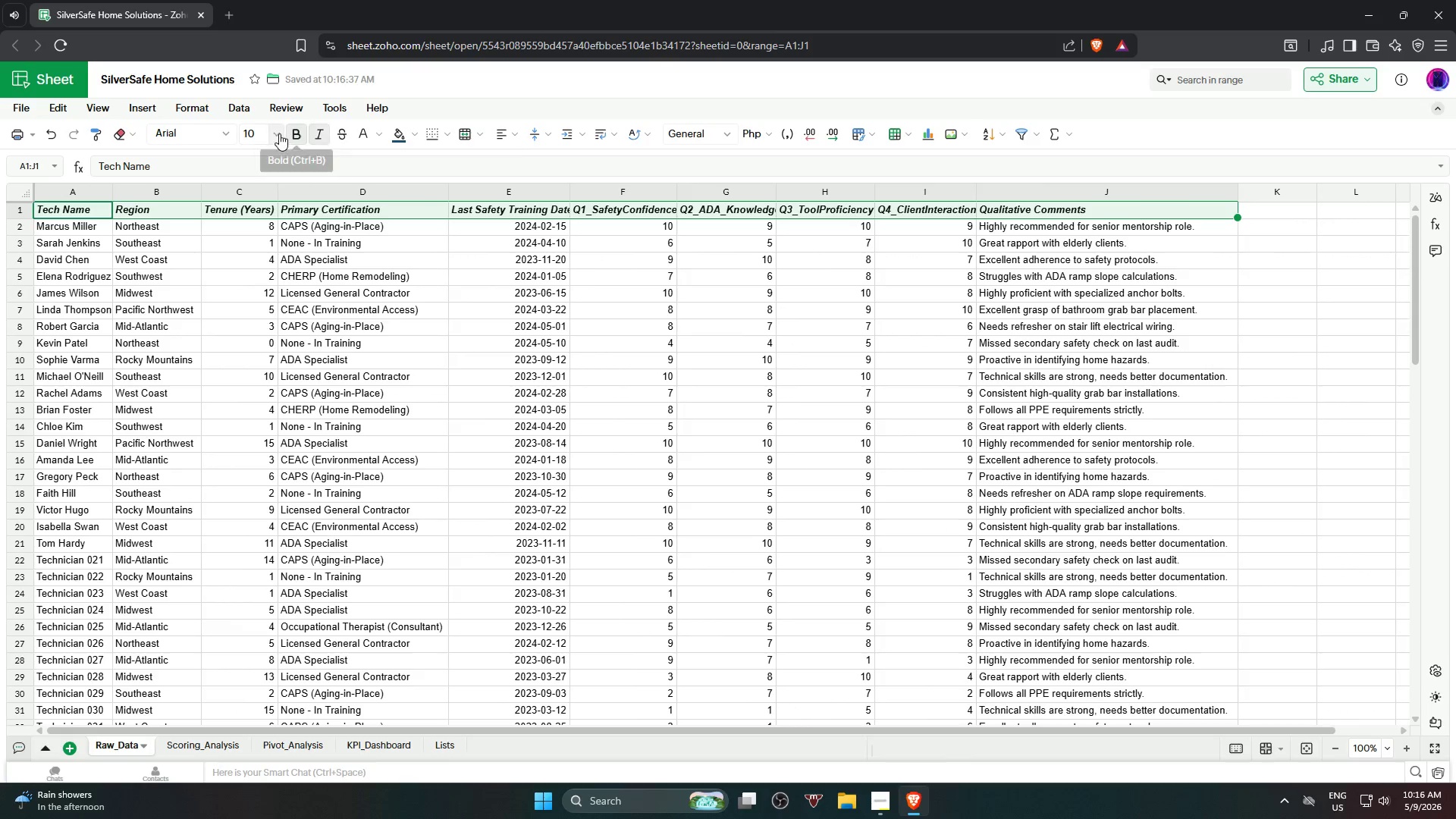 
left_click([279, 133])
 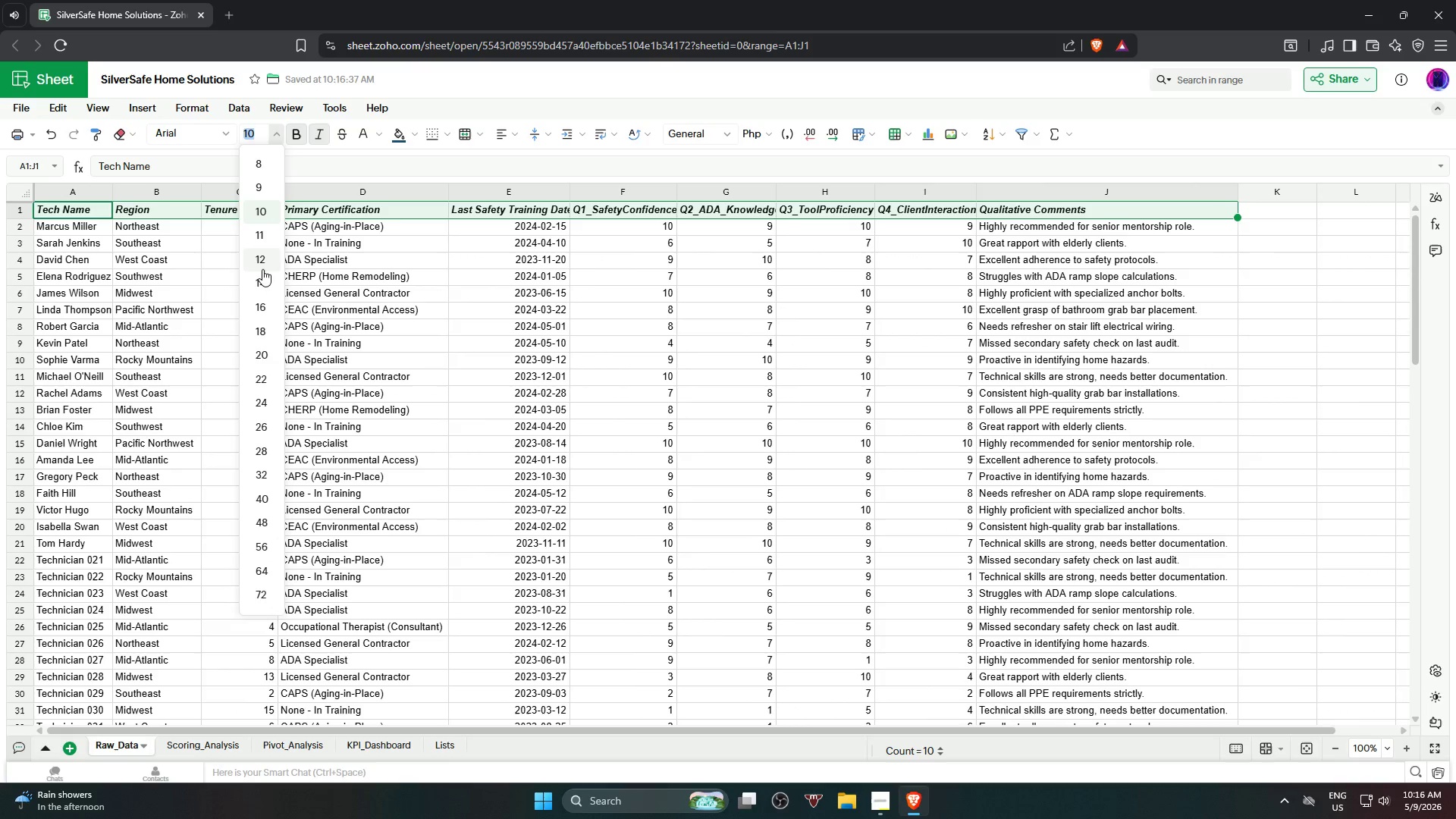 
left_click([262, 262])
 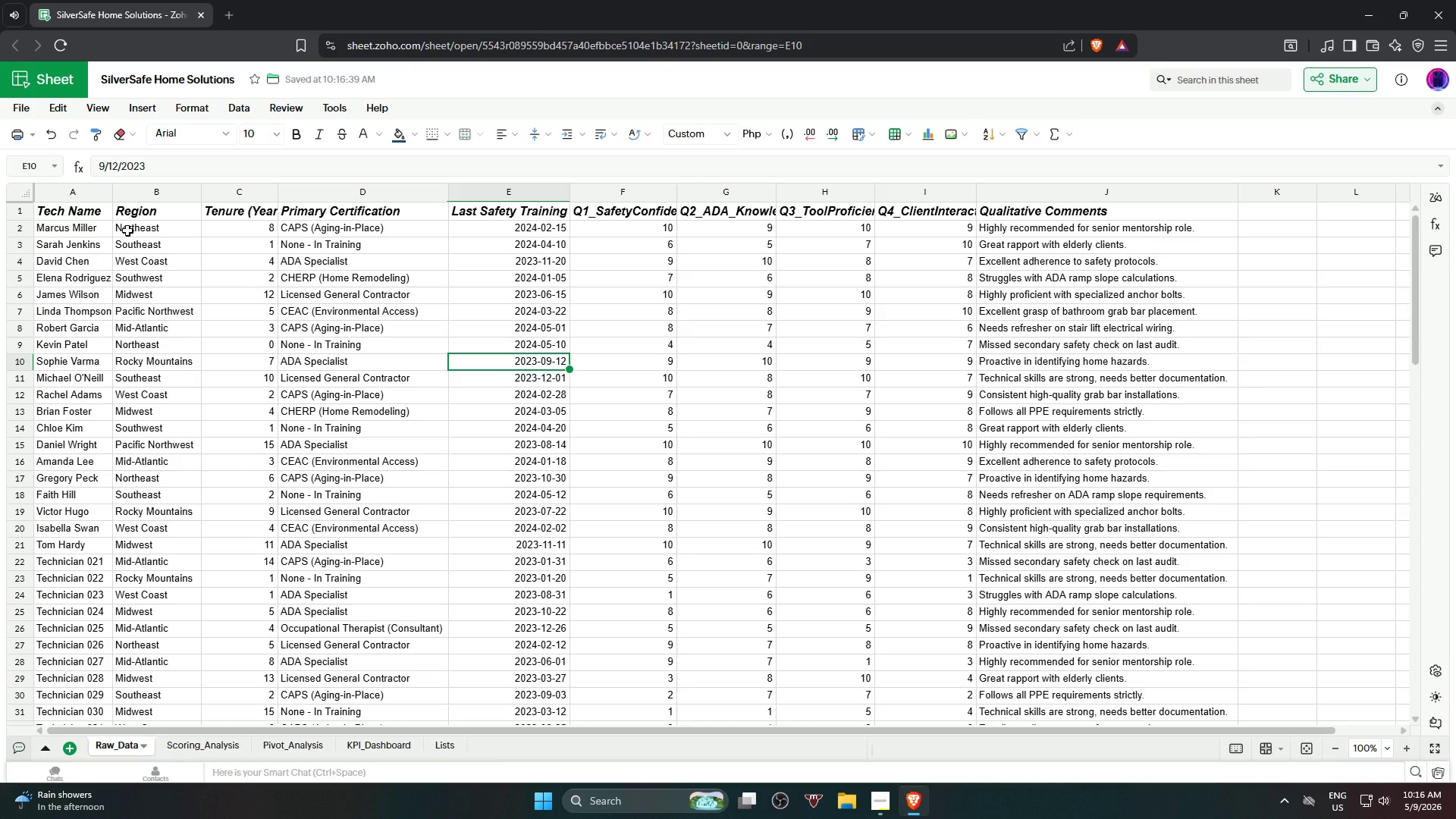 
left_click([50, 209])
 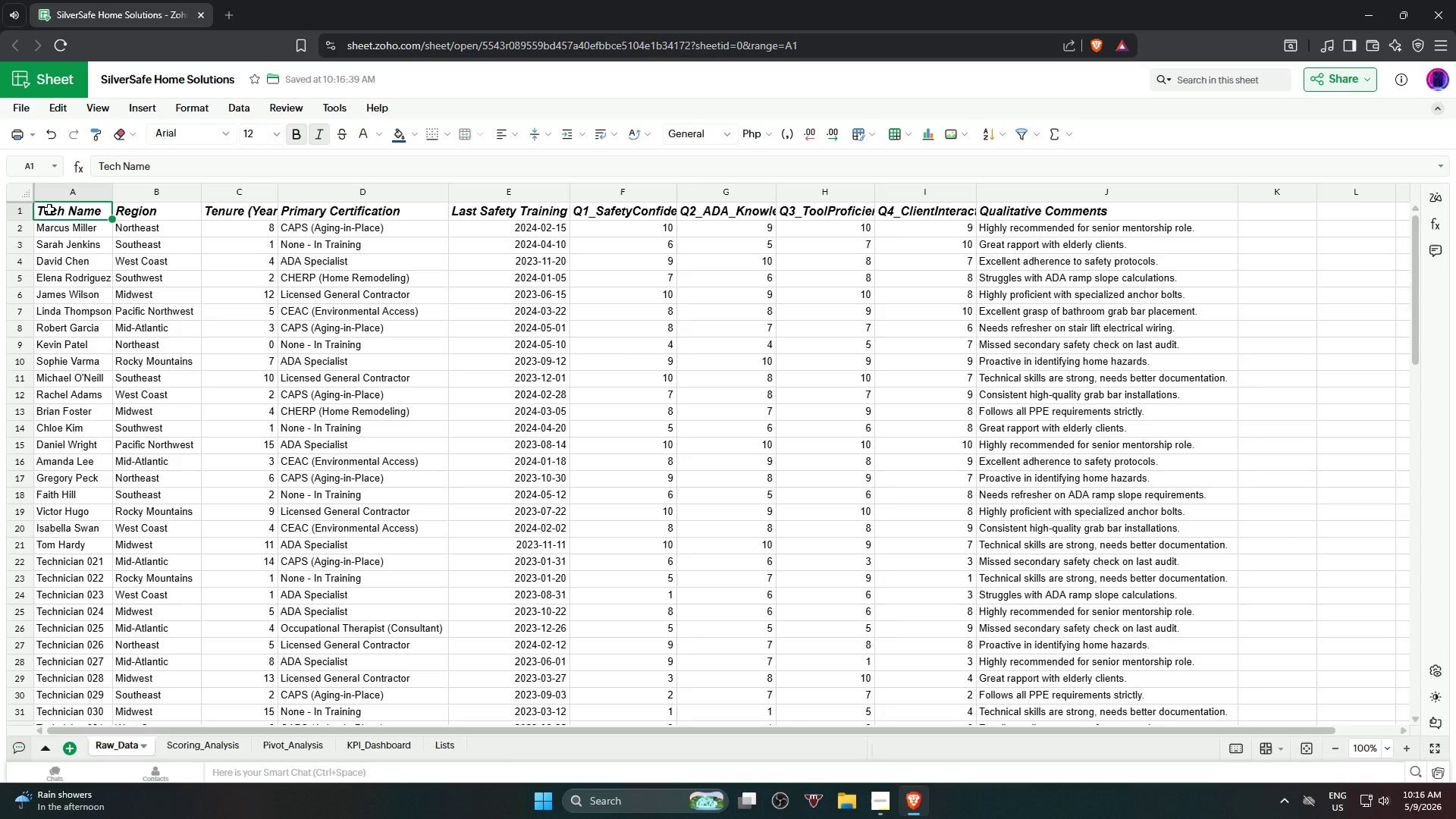 
key(Control+A)
 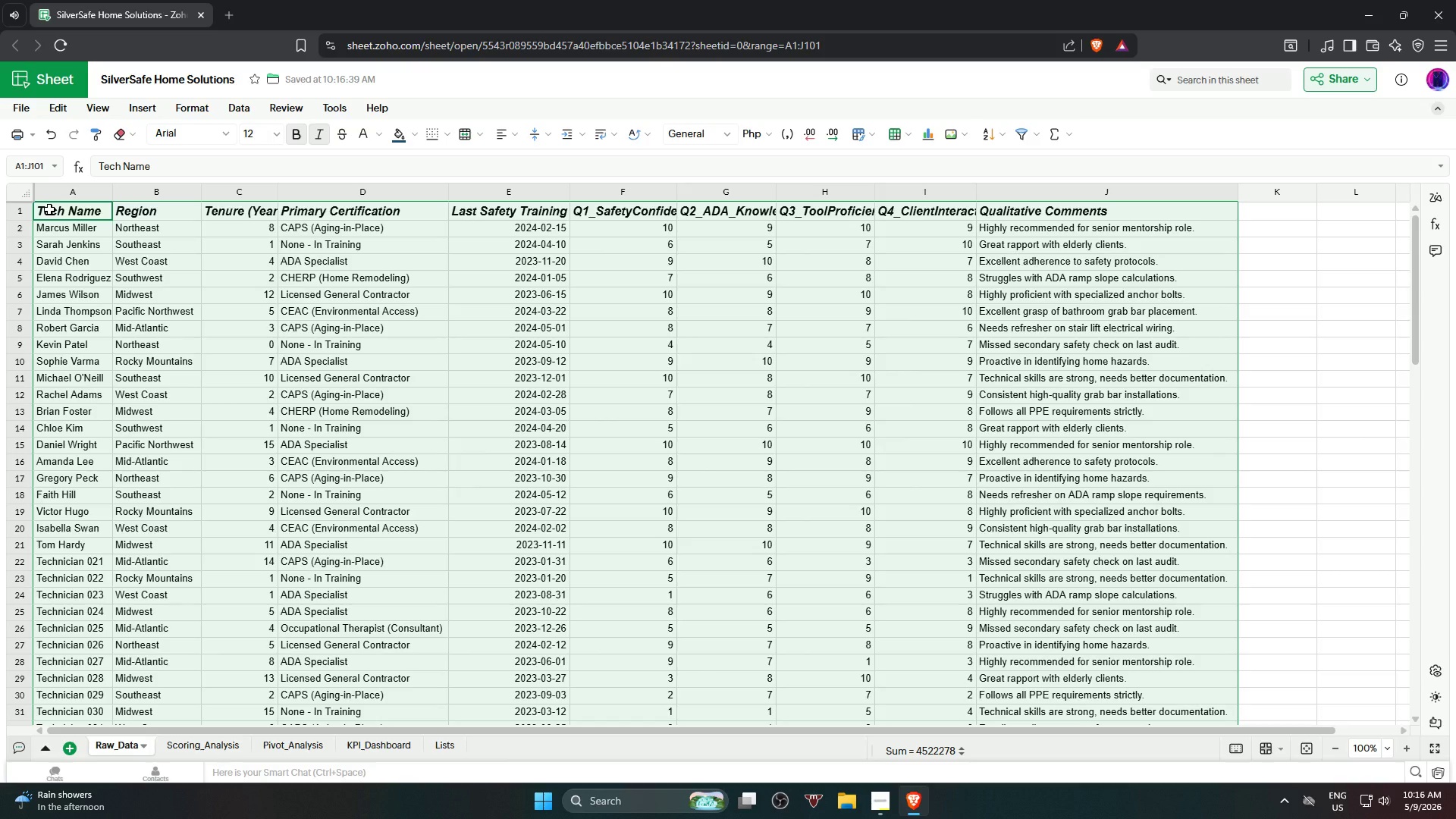 
key(Alt+Control+T)
 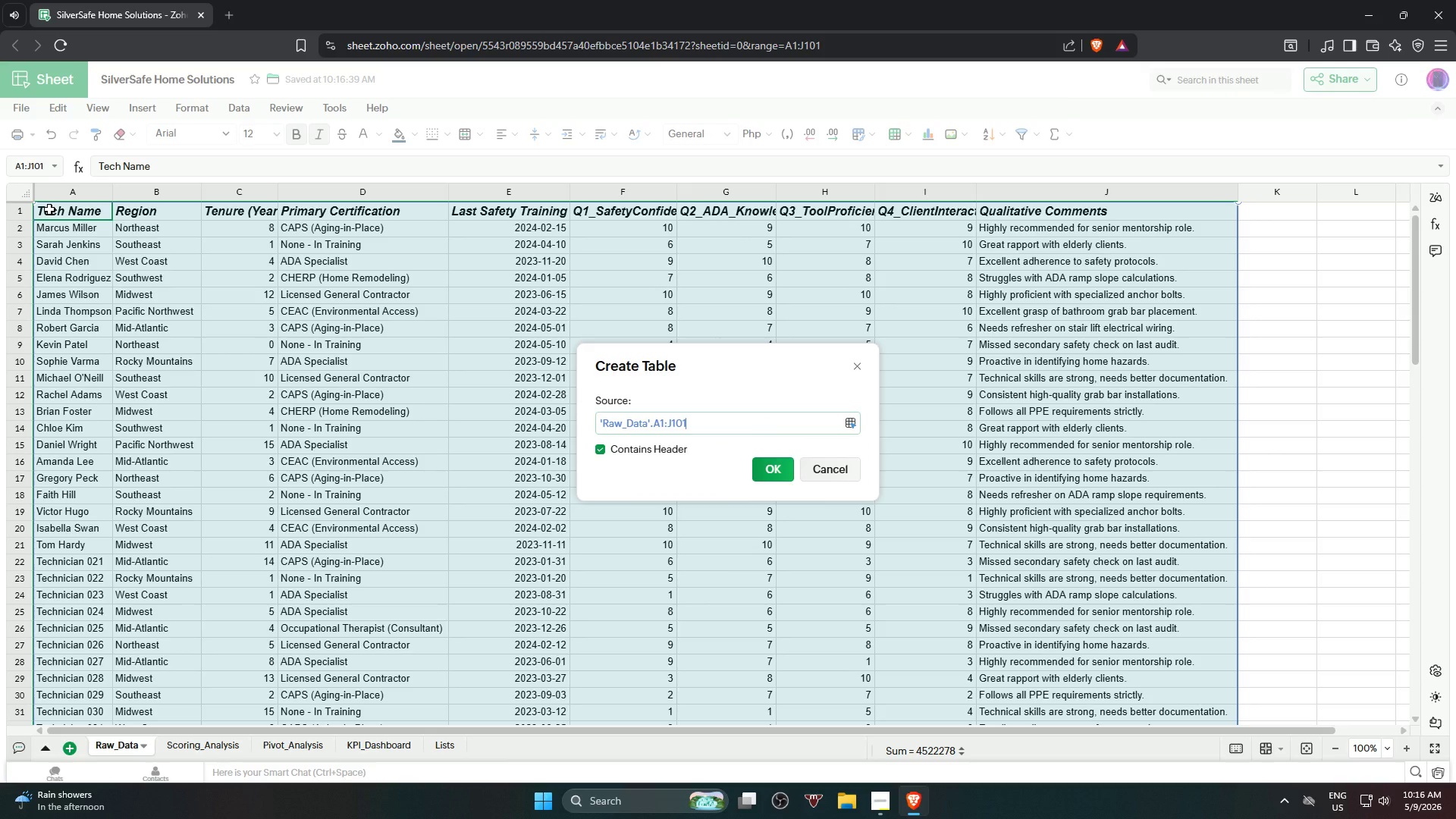 
key(Enter)
 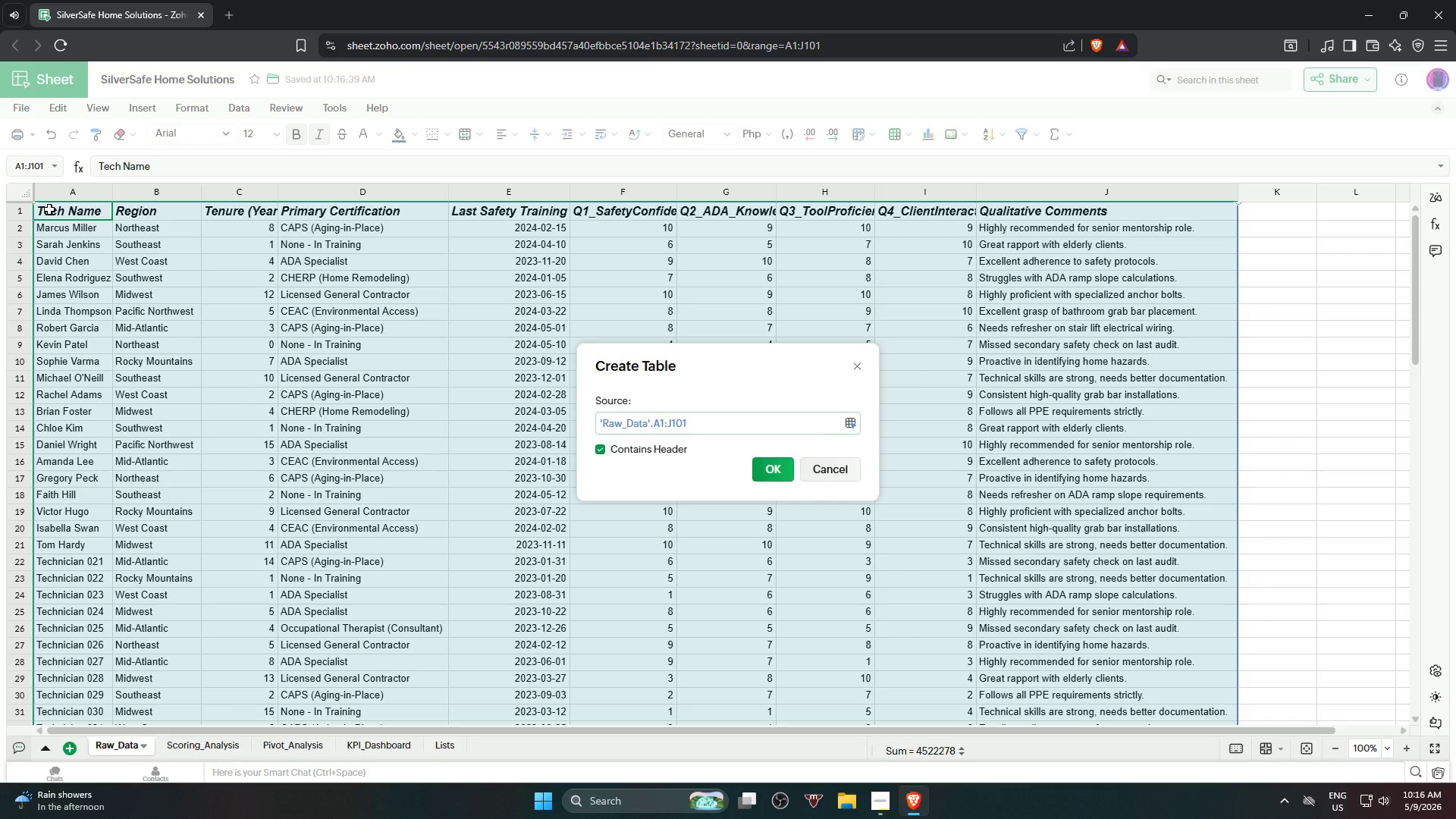 
wait(5.25)
 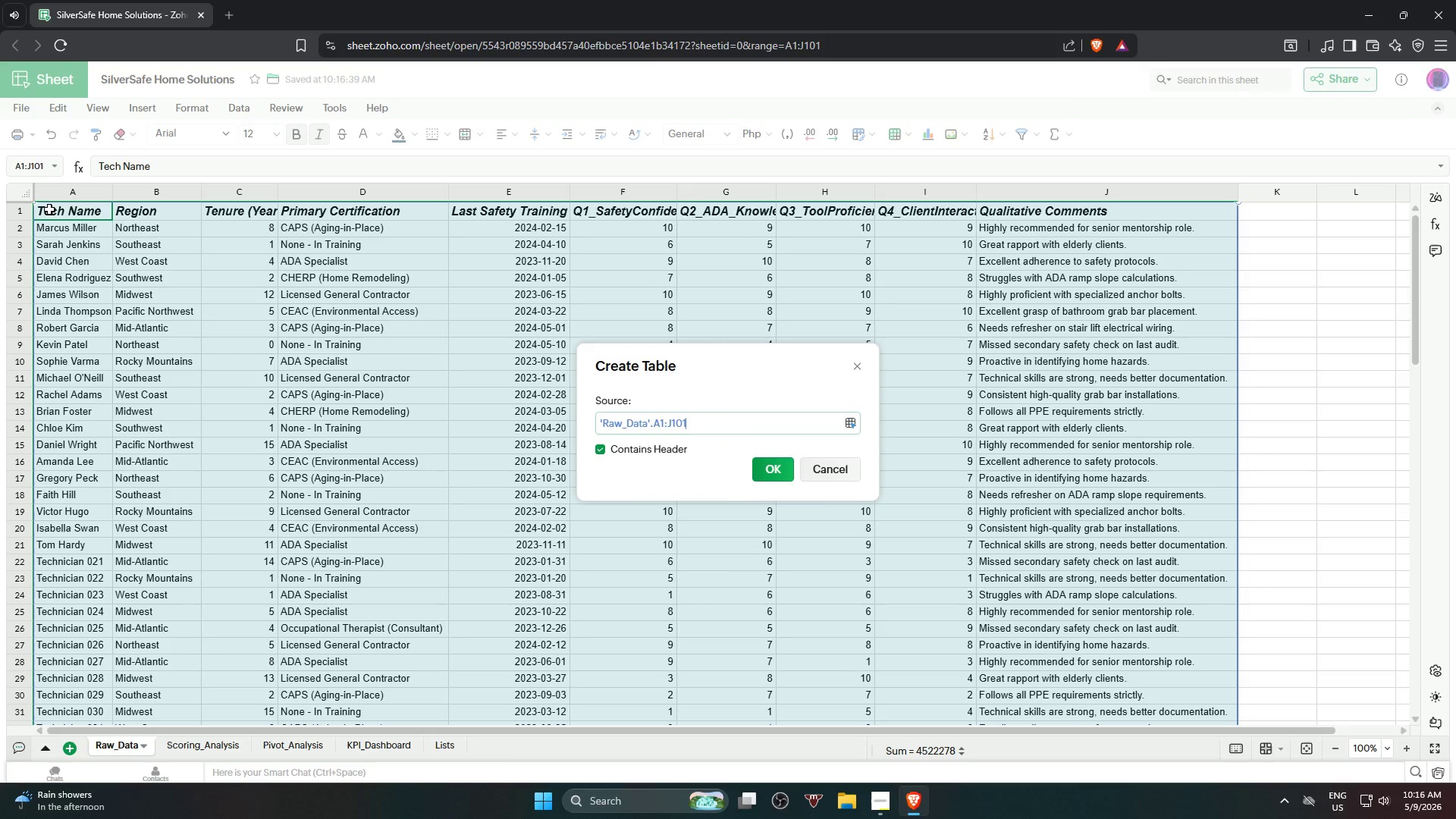 
left_click([770, 479])
 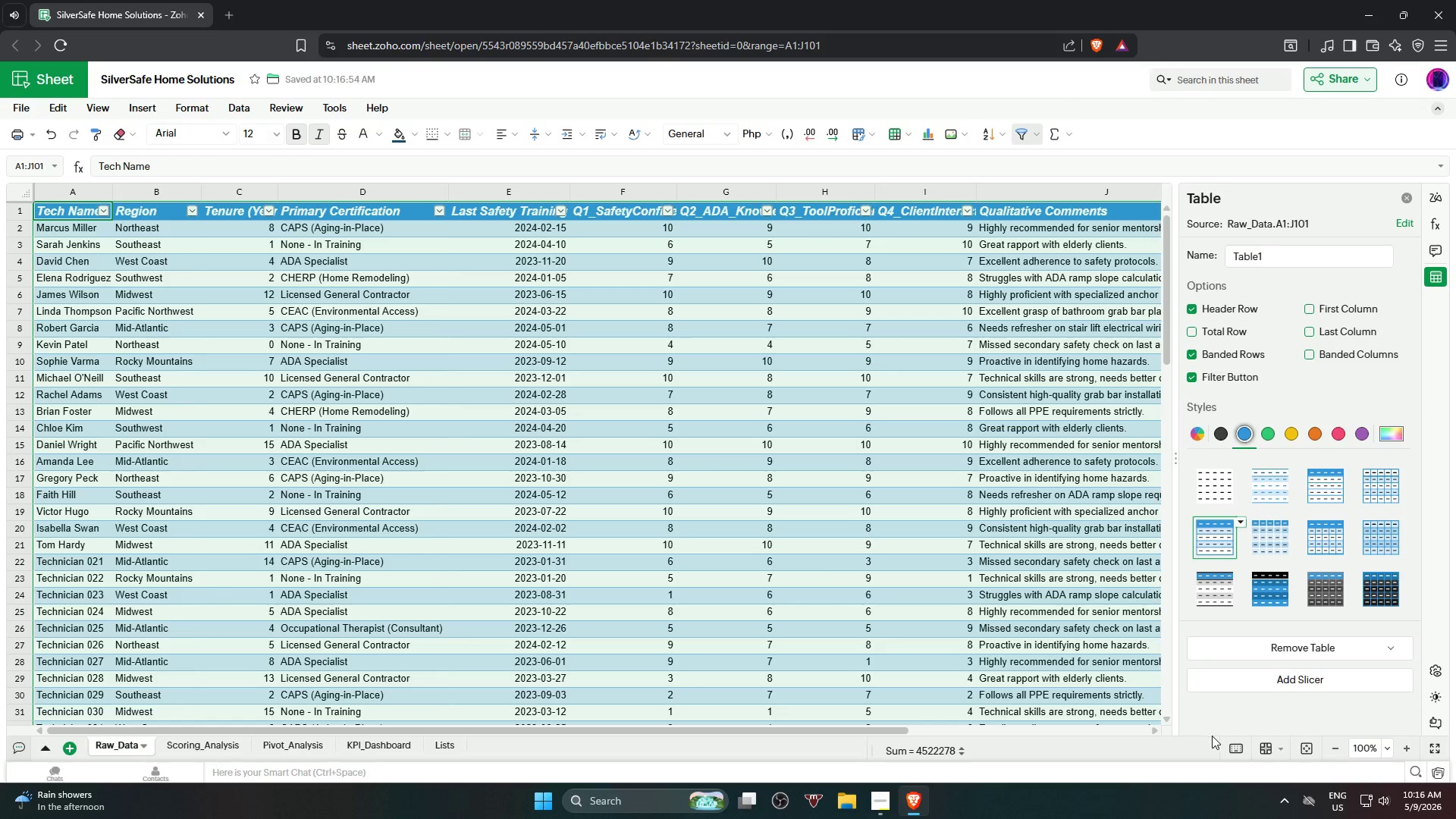 
left_click([1277, 597])
 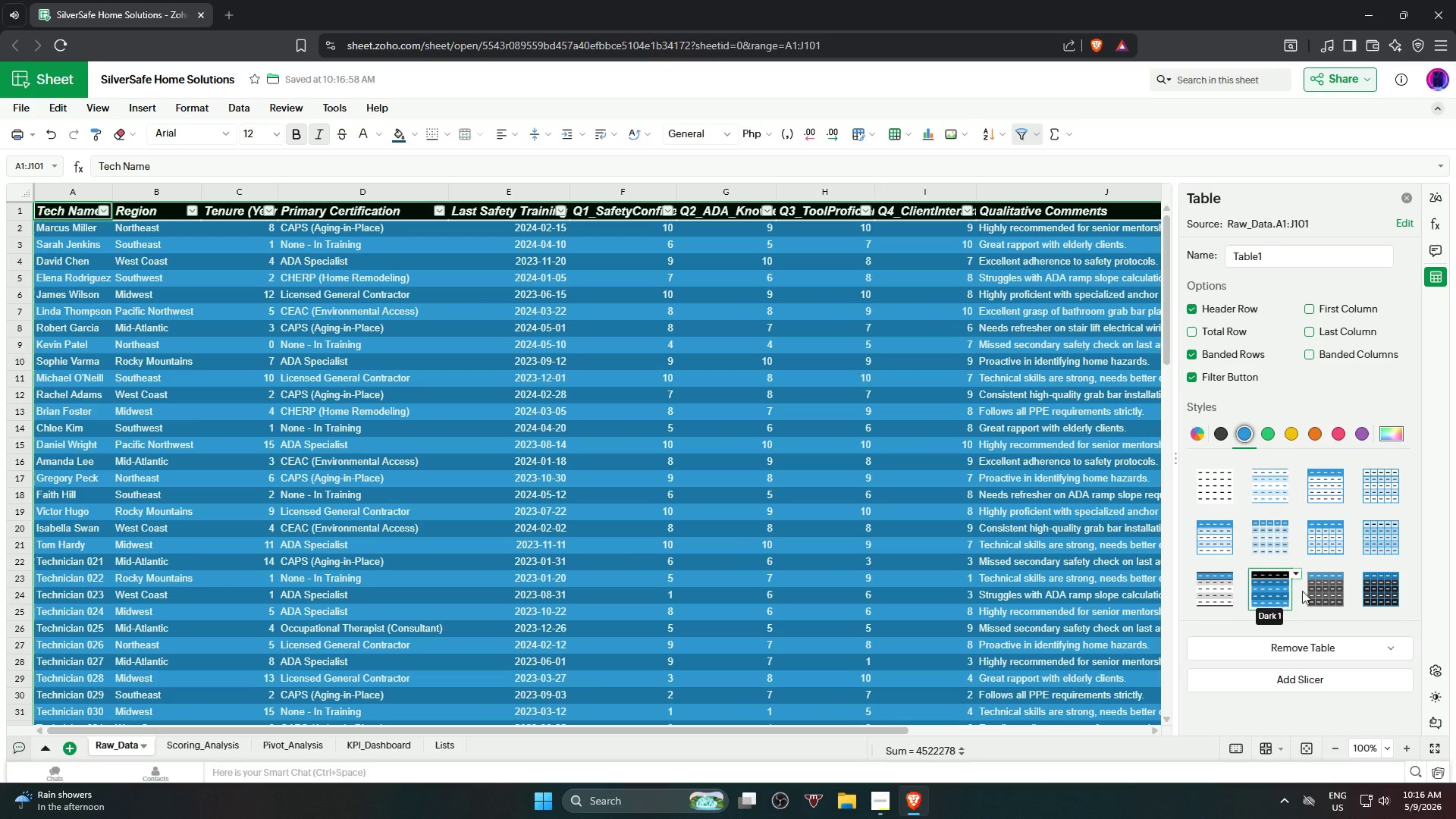 
left_click([1310, 588])
 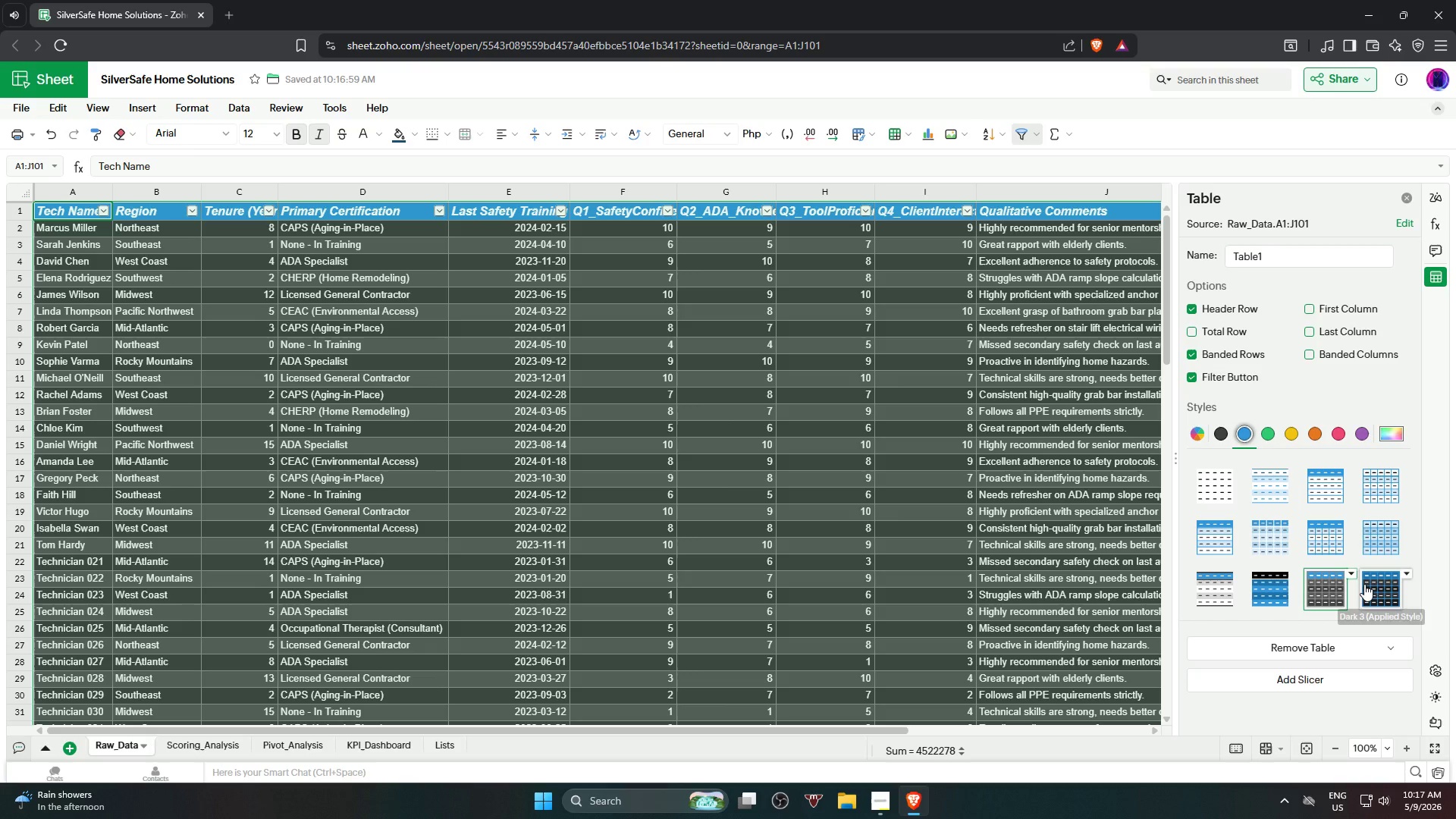 
left_click([1364, 584])
 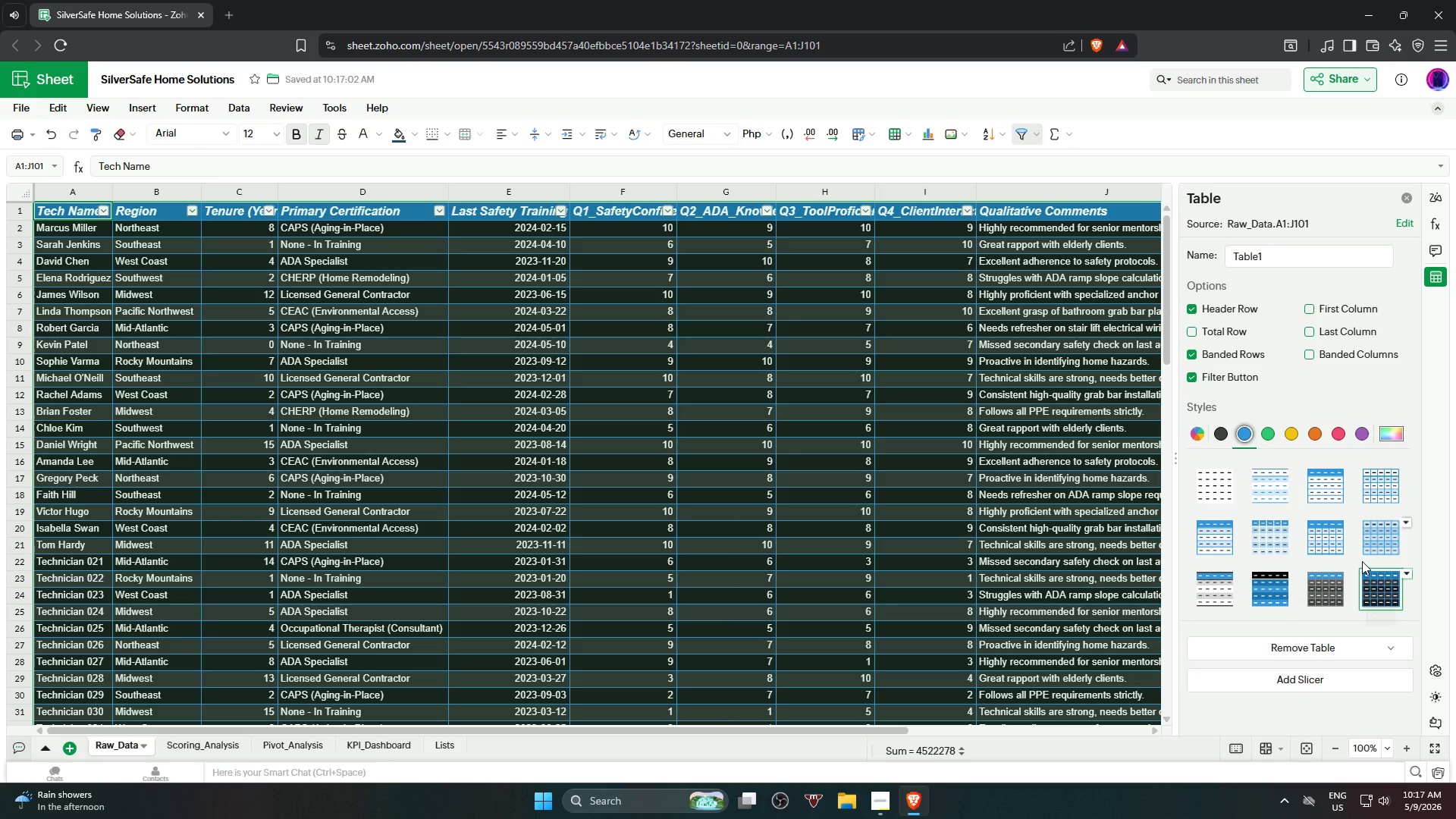 
left_click([1329, 501])
 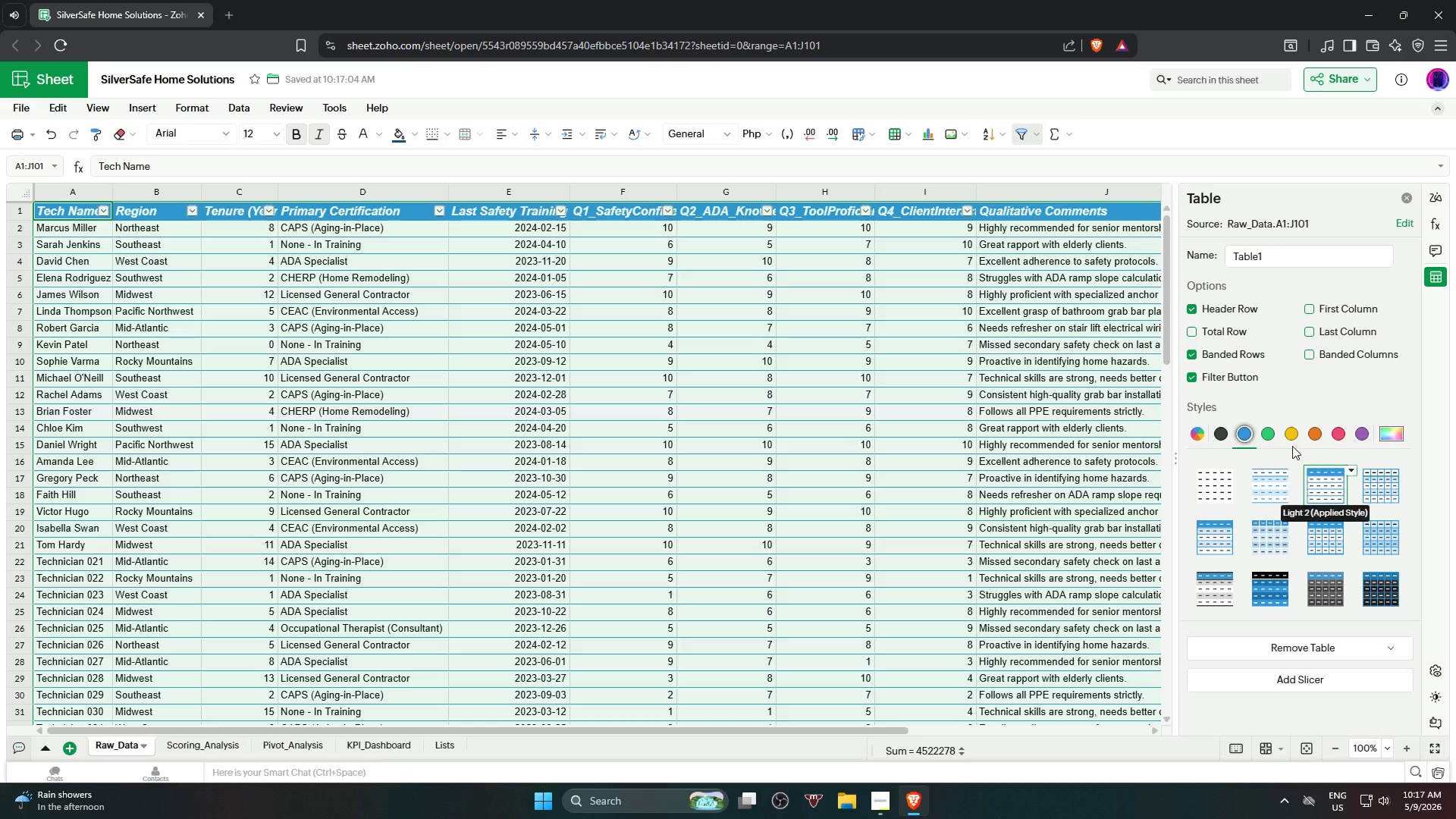 
left_click([1272, 437])
 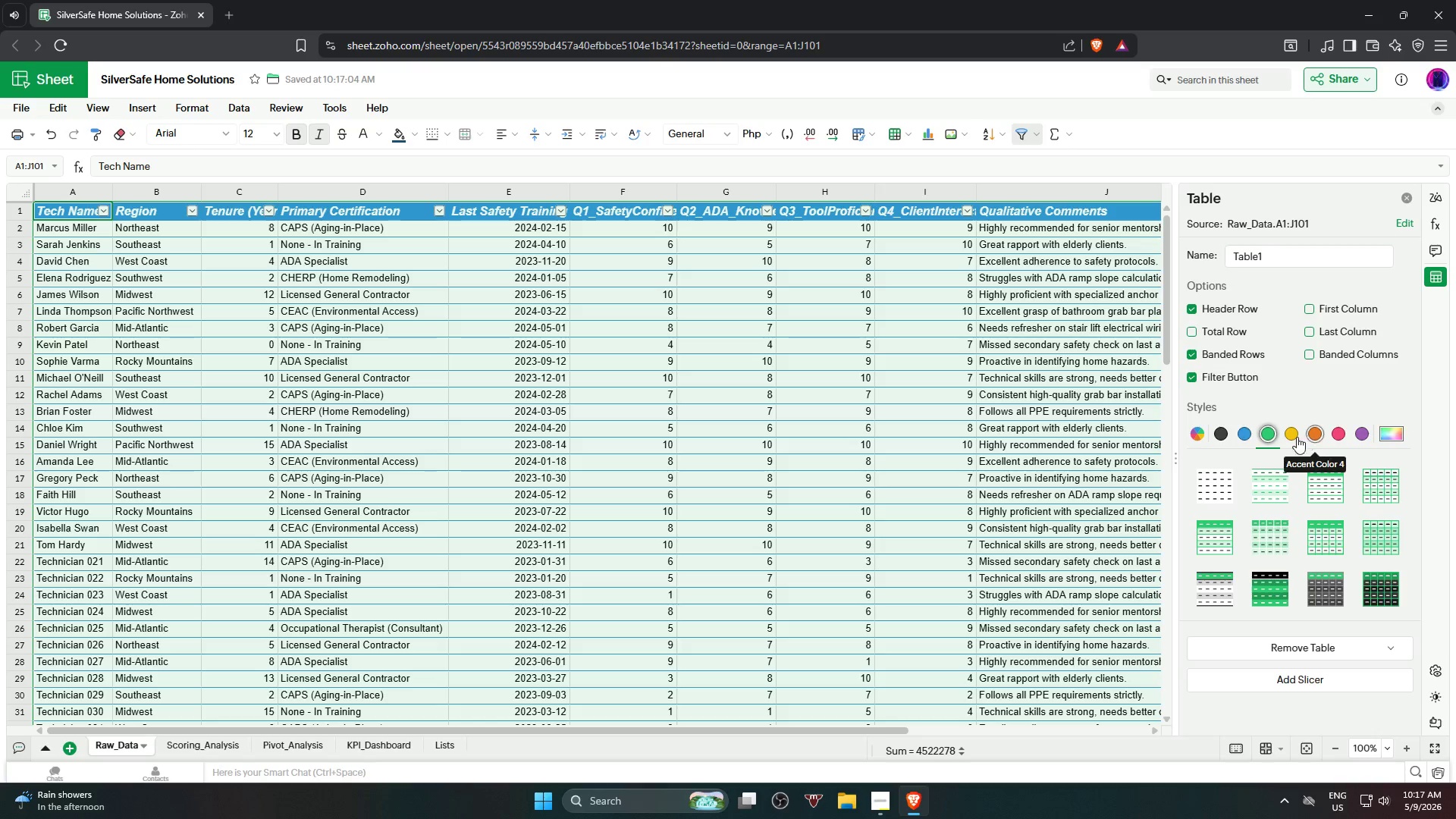 
left_click([1293, 435])
 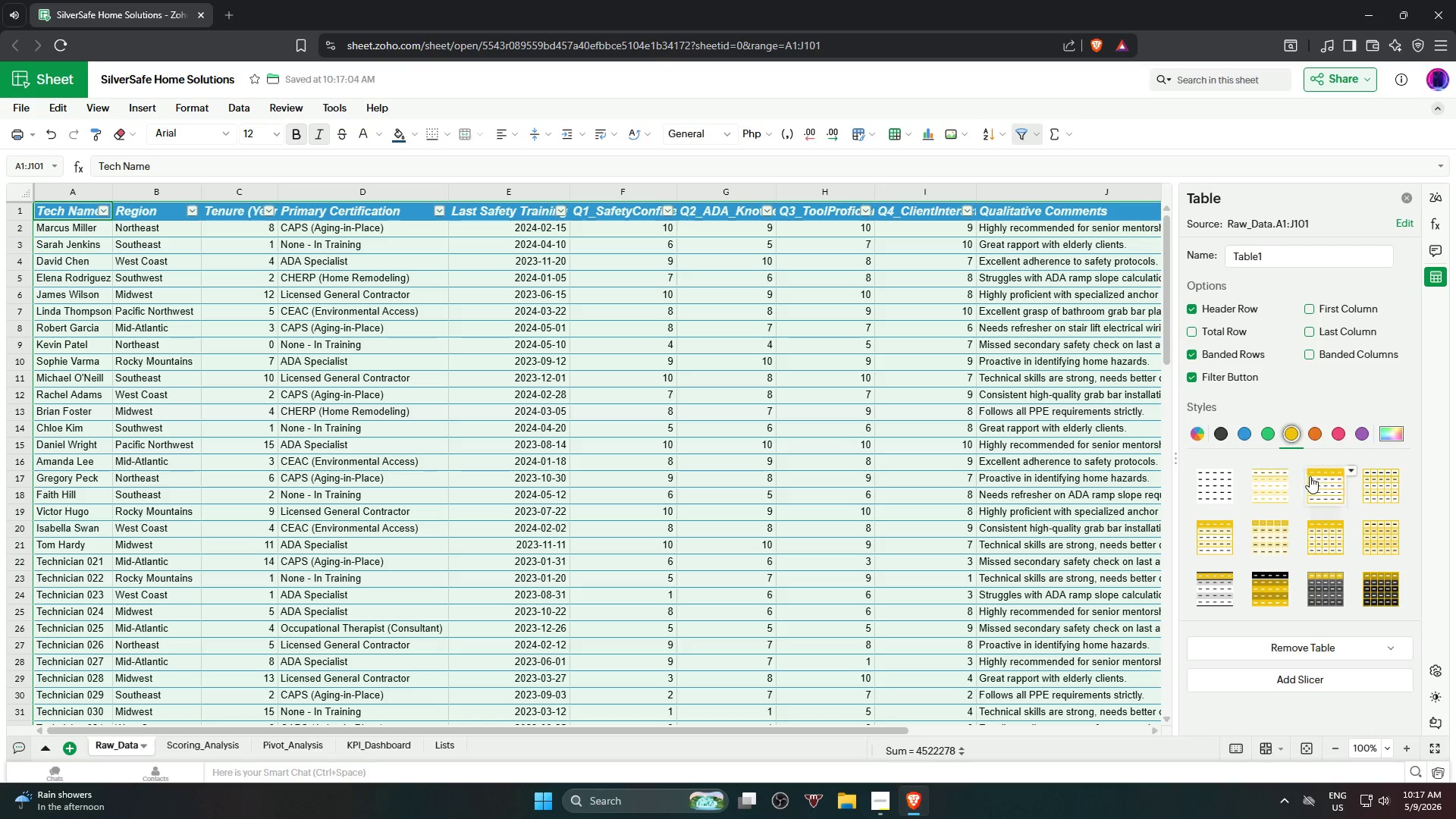 
left_click([1320, 484])
 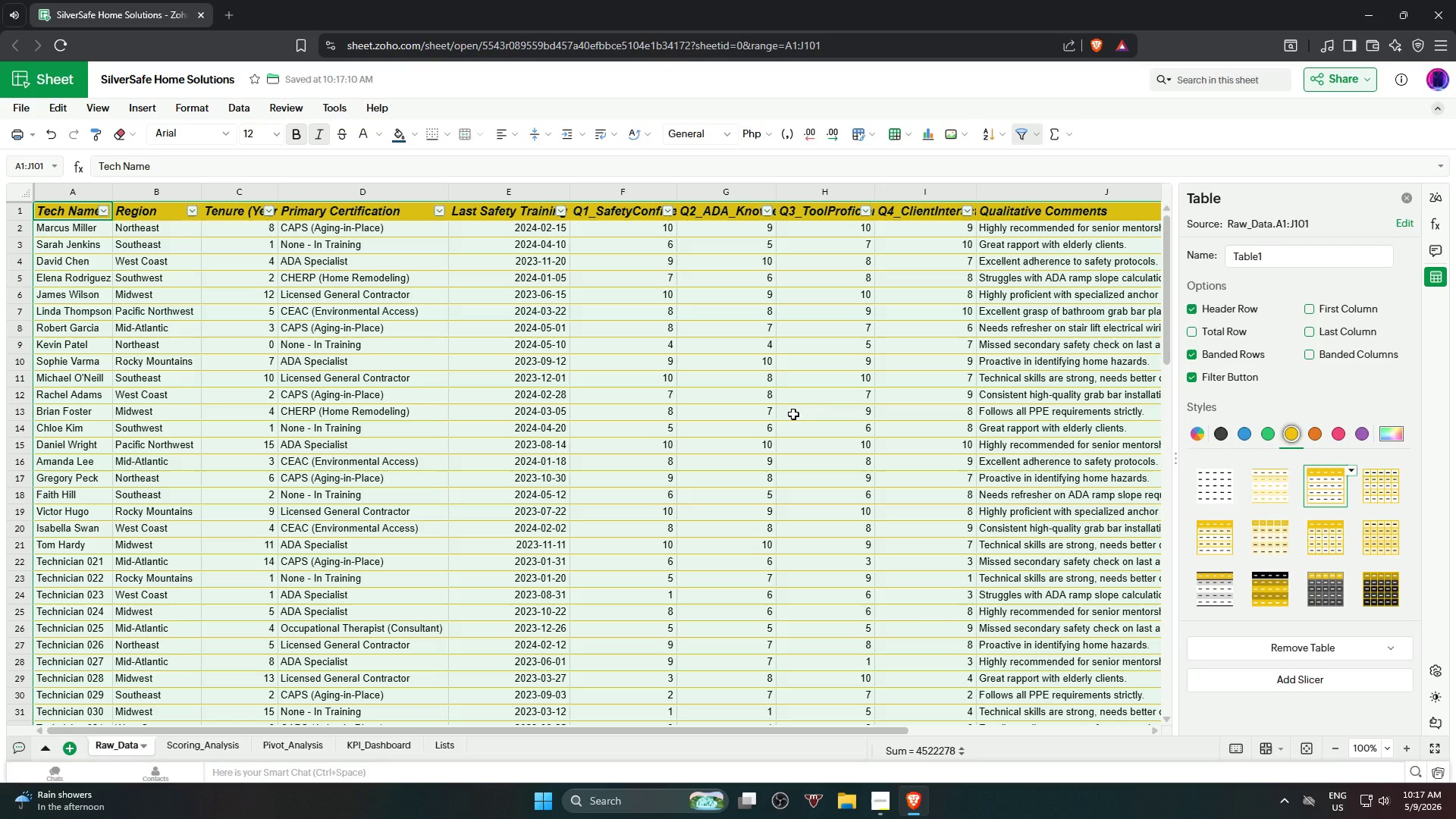 
wait(11.06)
 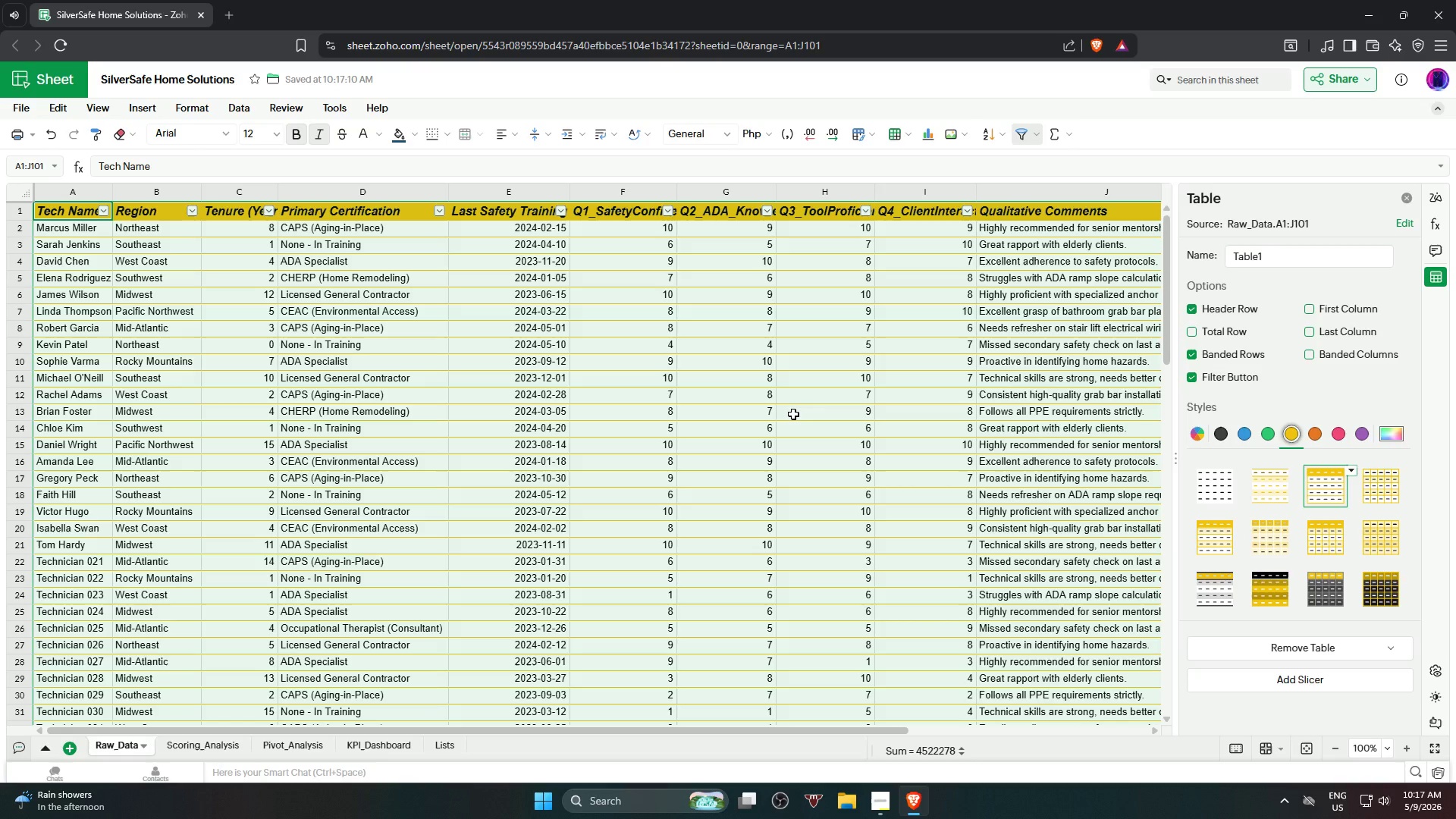 
left_click([1410, 197])
 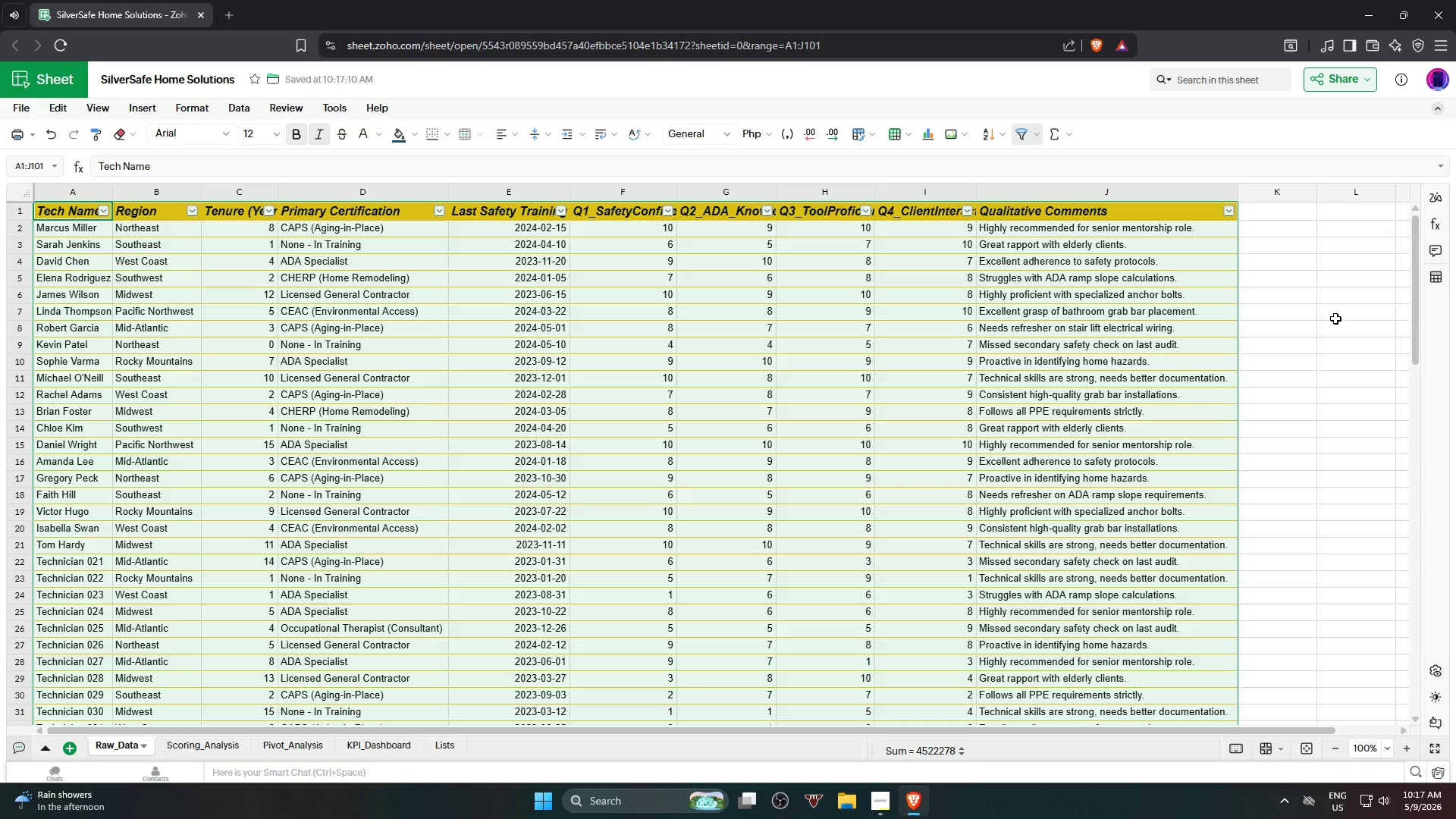 
left_click([1337, 321])
 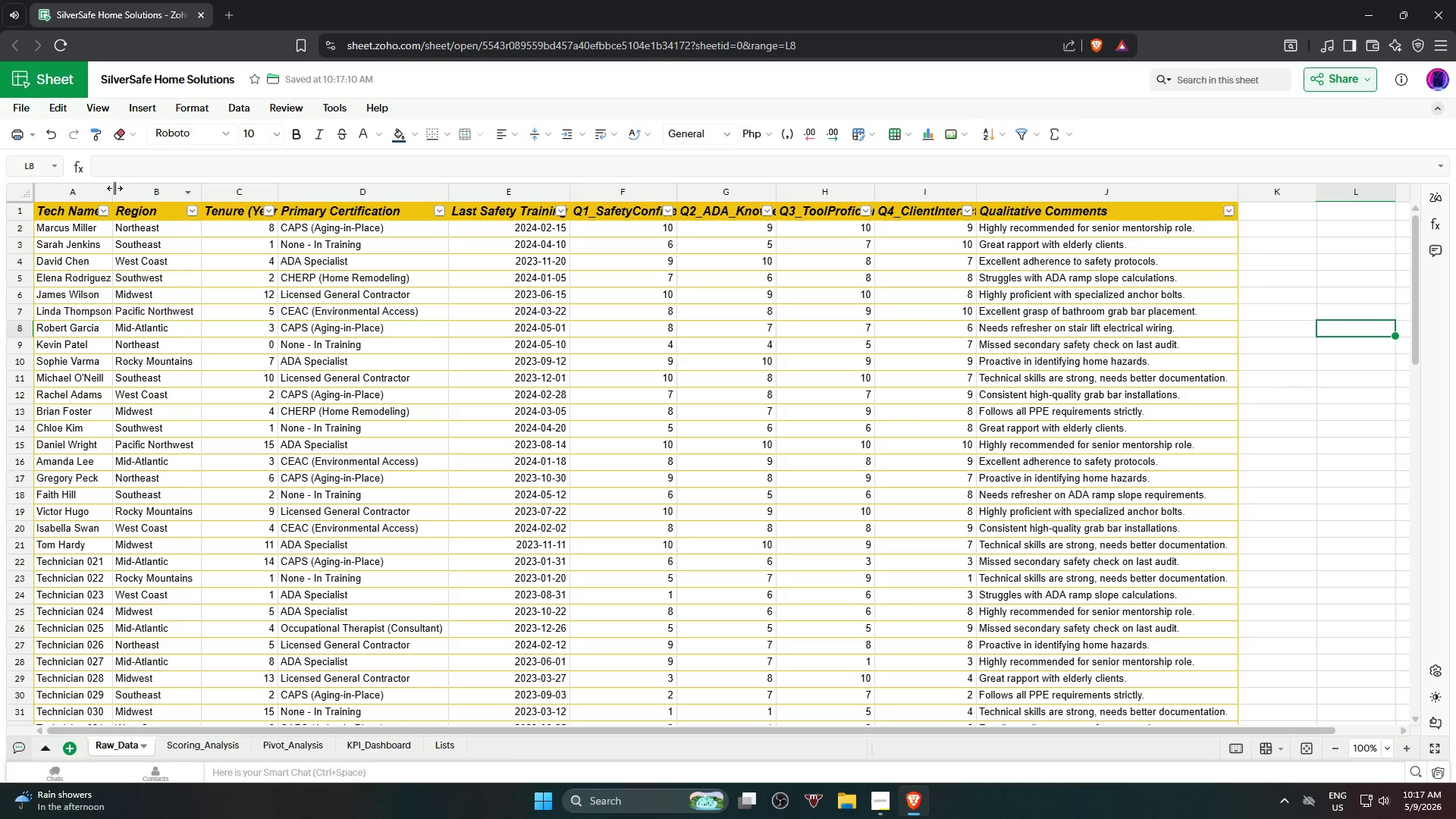 
wait(5.03)
 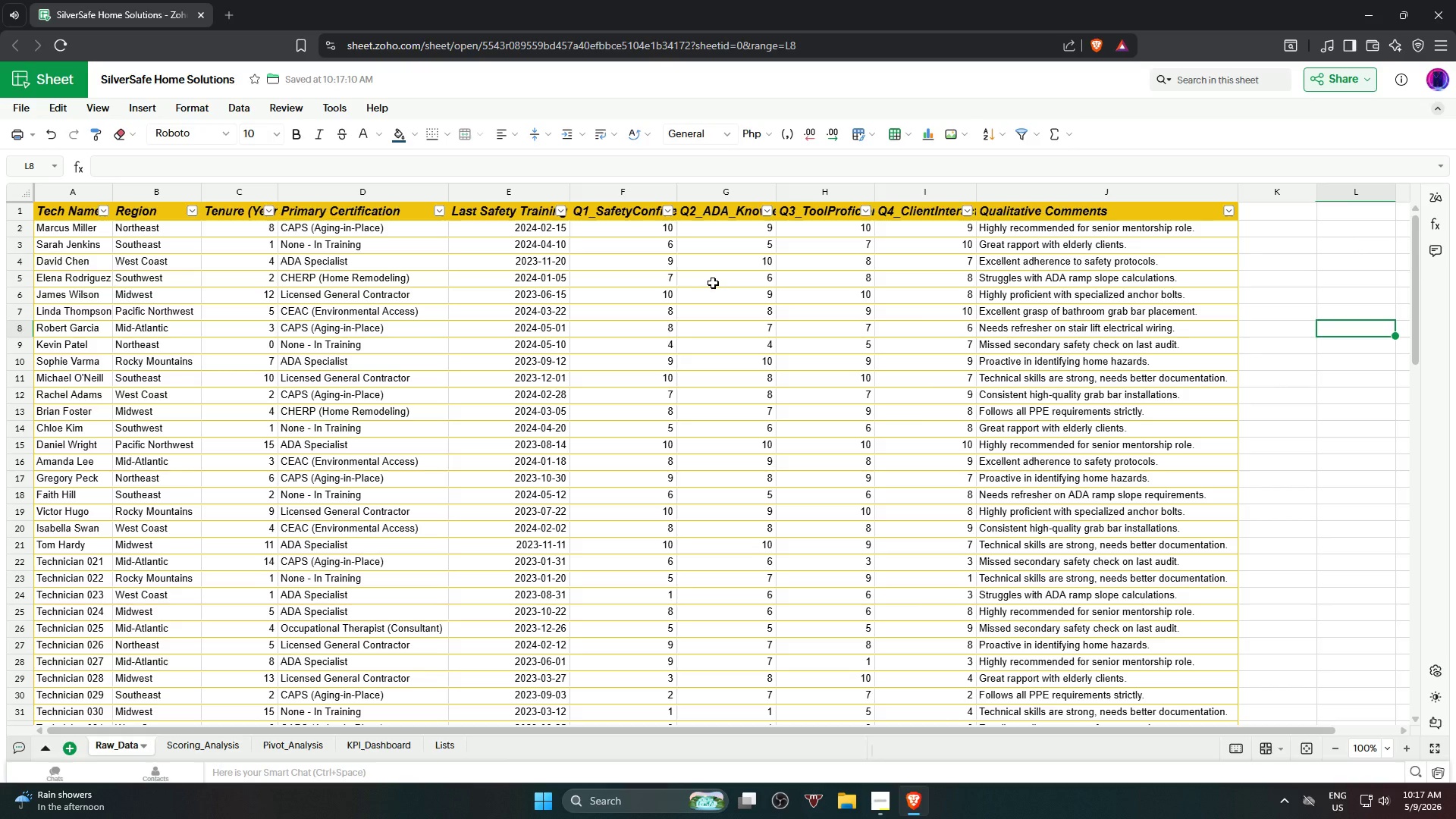 
left_click_drag(start_coordinate=[113, 196], to_coordinate=[132, 202])
 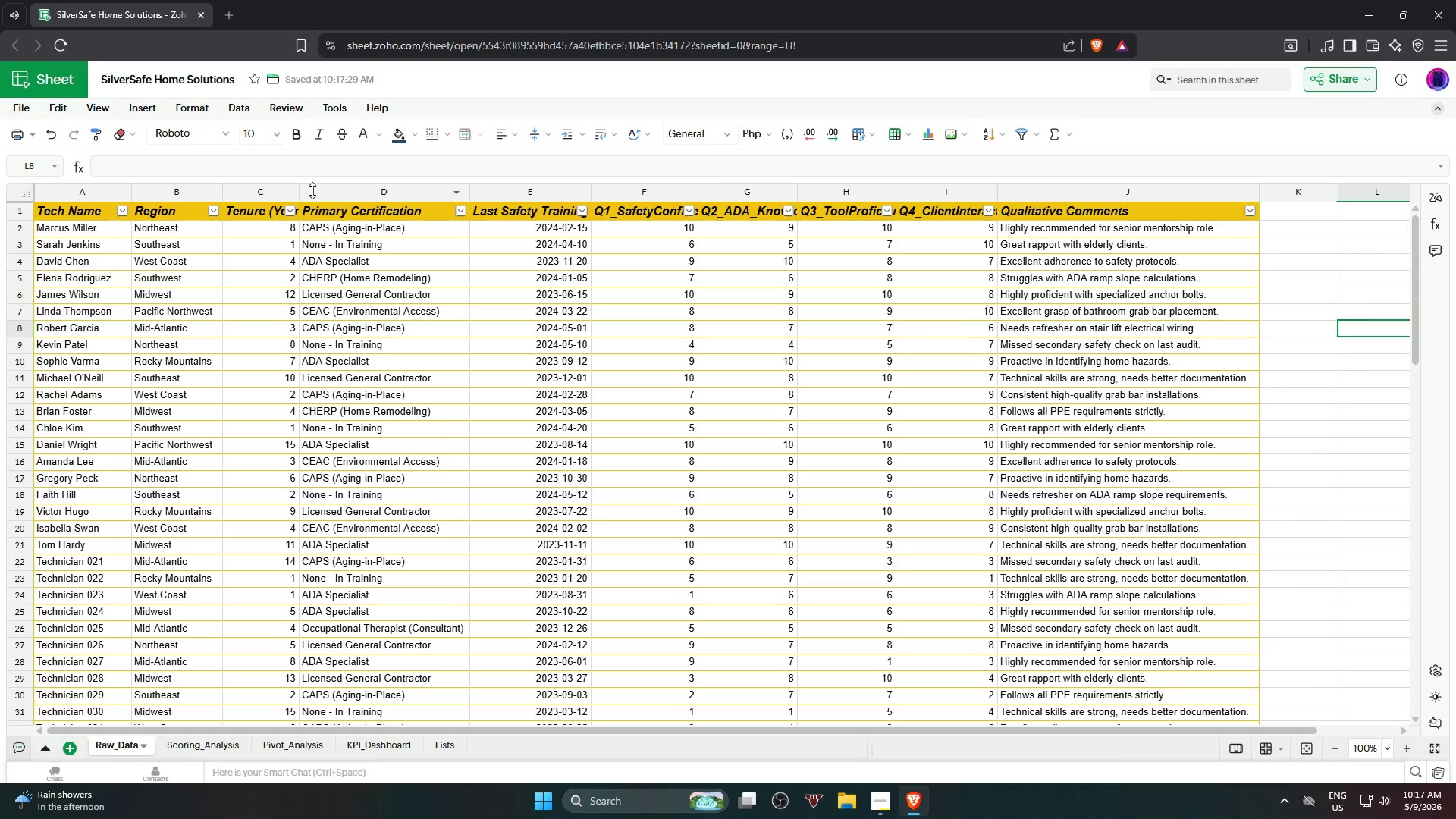 
left_click_drag(start_coordinate=[300, 187], to_coordinate=[322, 202])
 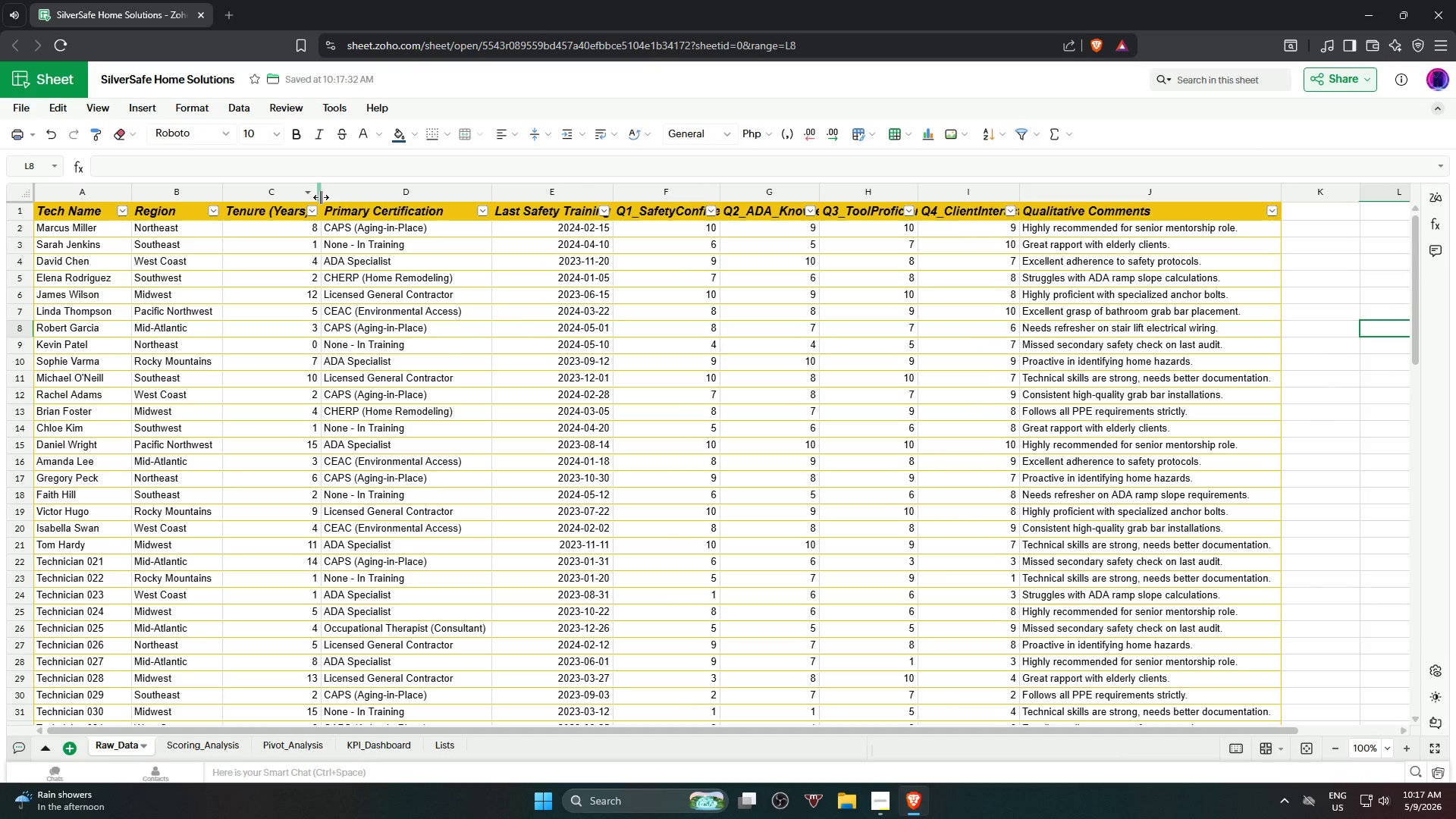 
left_click_drag(start_coordinate=[322, 197], to_coordinate=[330, 201])
 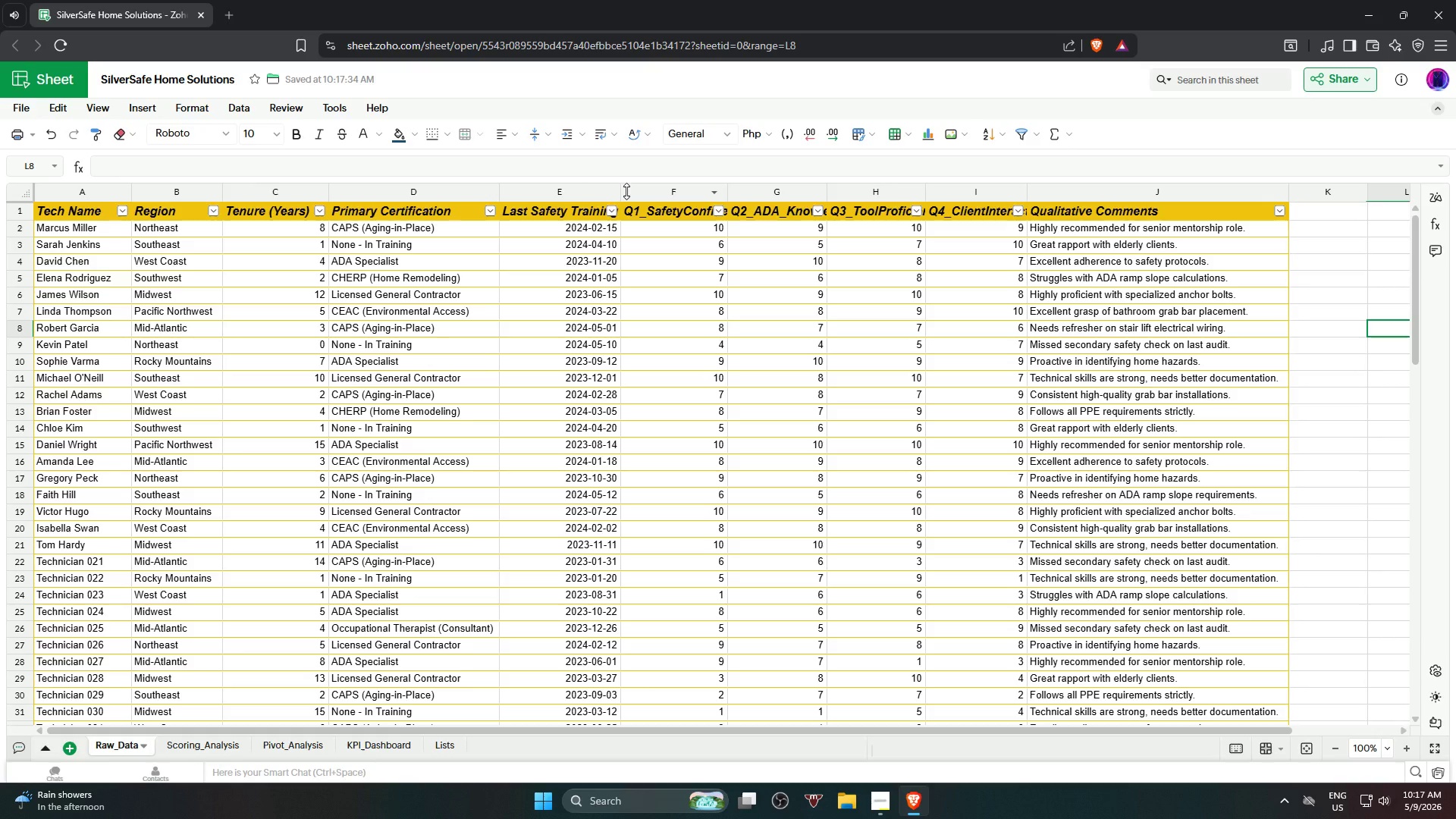 
left_click_drag(start_coordinate=[620, 190], to_coordinate=[642, 196])
 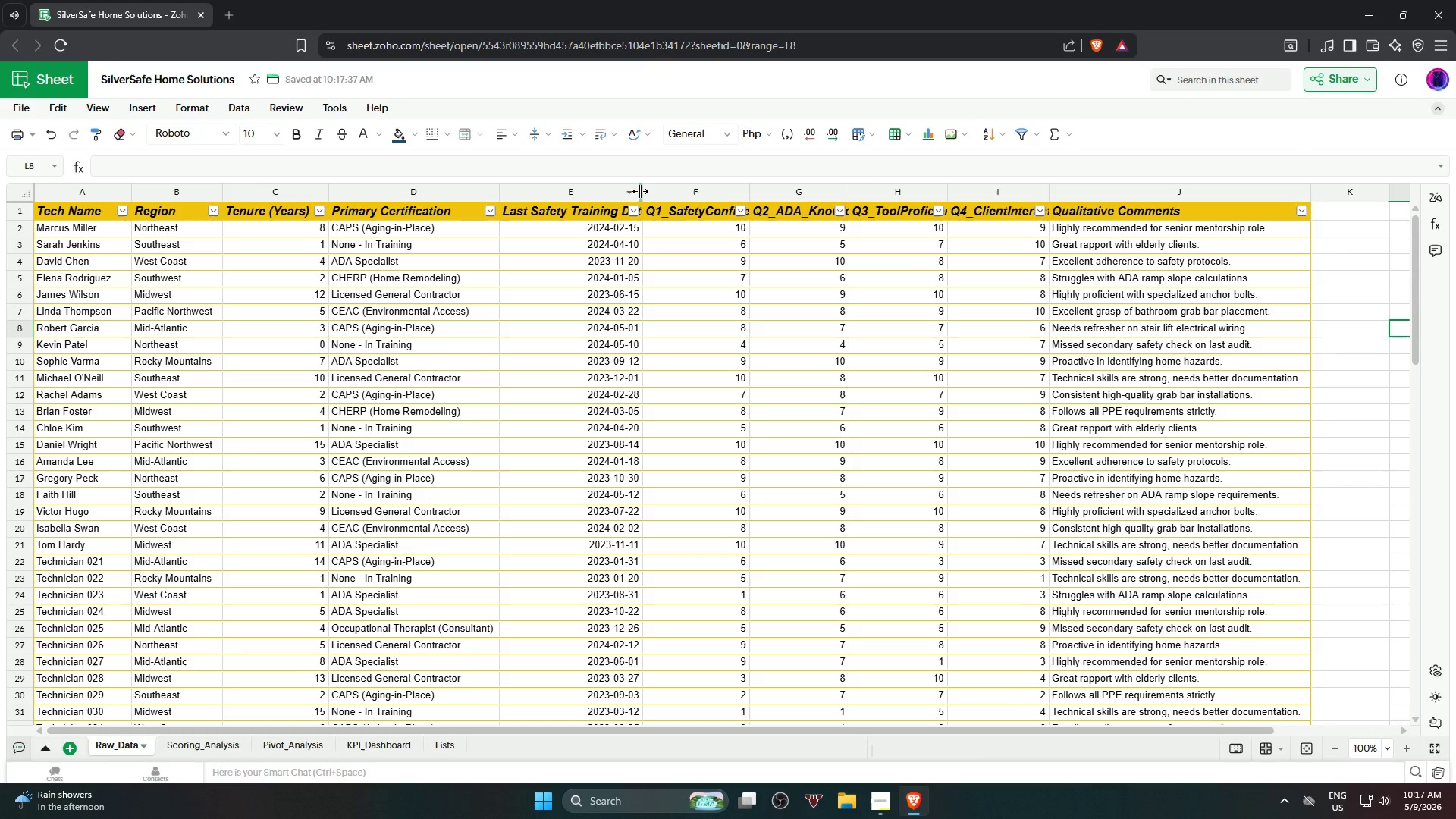 
left_click_drag(start_coordinate=[642, 190], to_coordinate=[673, 193])
 